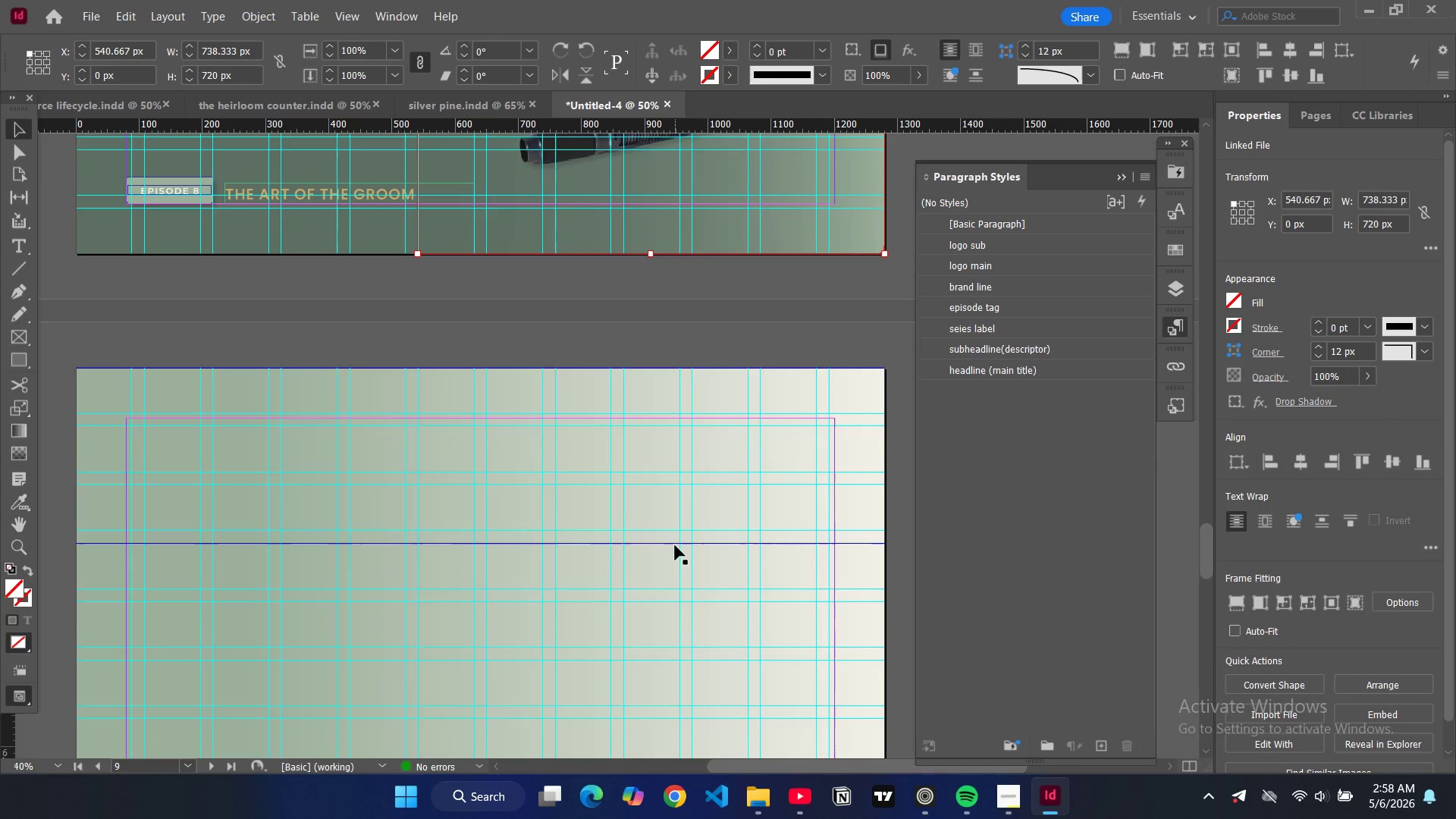 
scroll: coordinate [675, 544], scroll_direction: down, amount: 9.0
 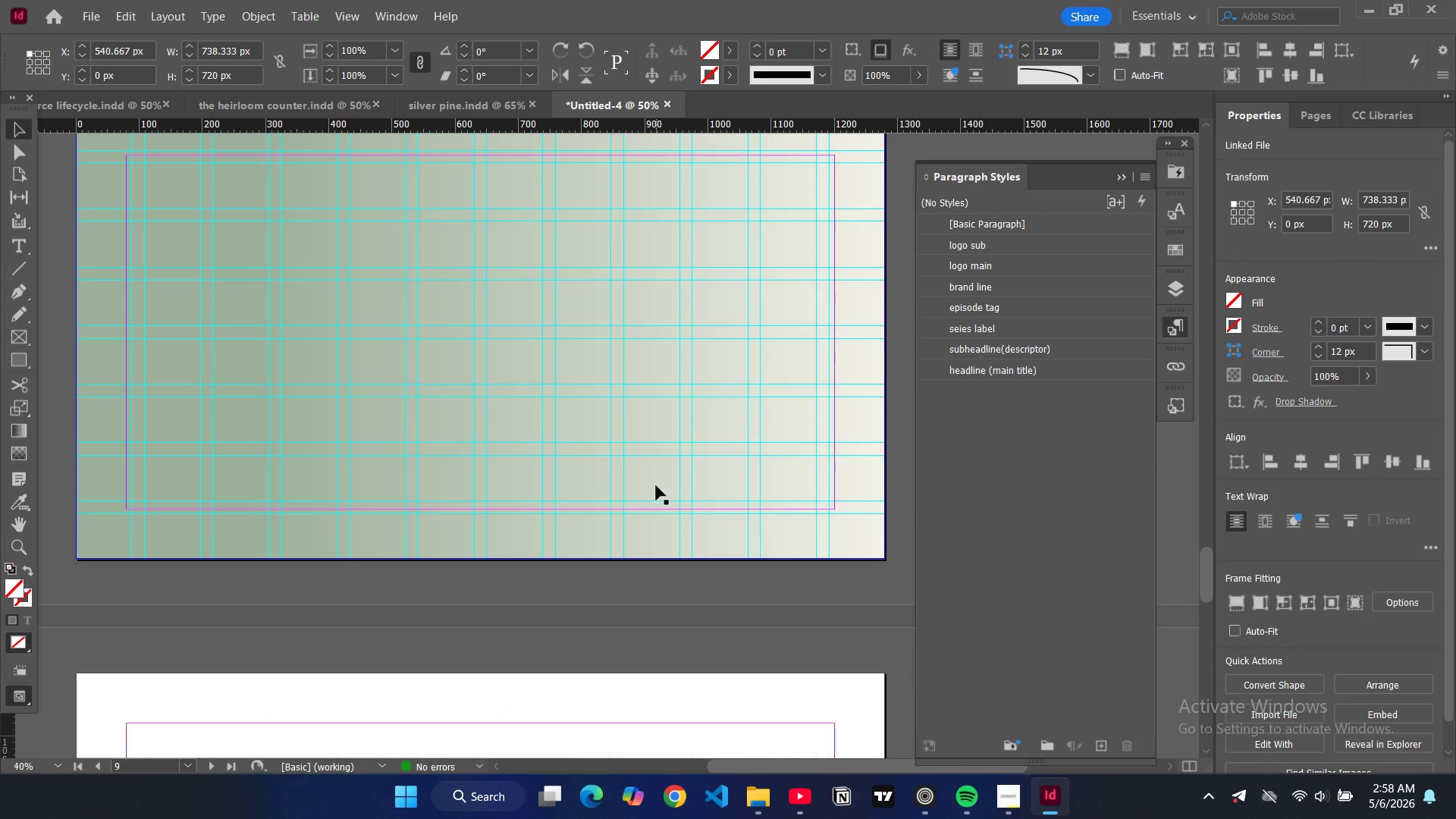 
left_click([656, 485])
 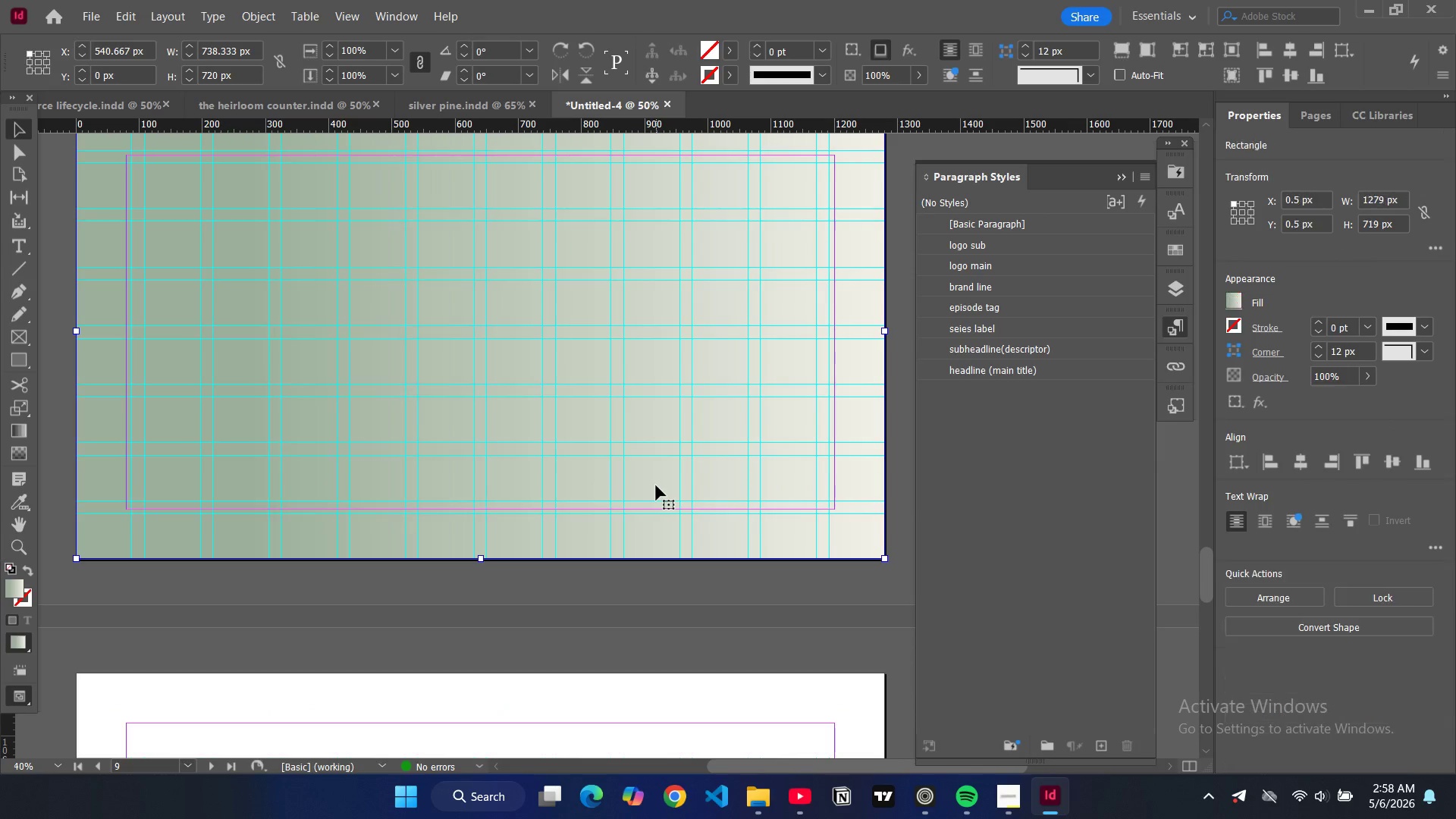 
key(Control+V)
 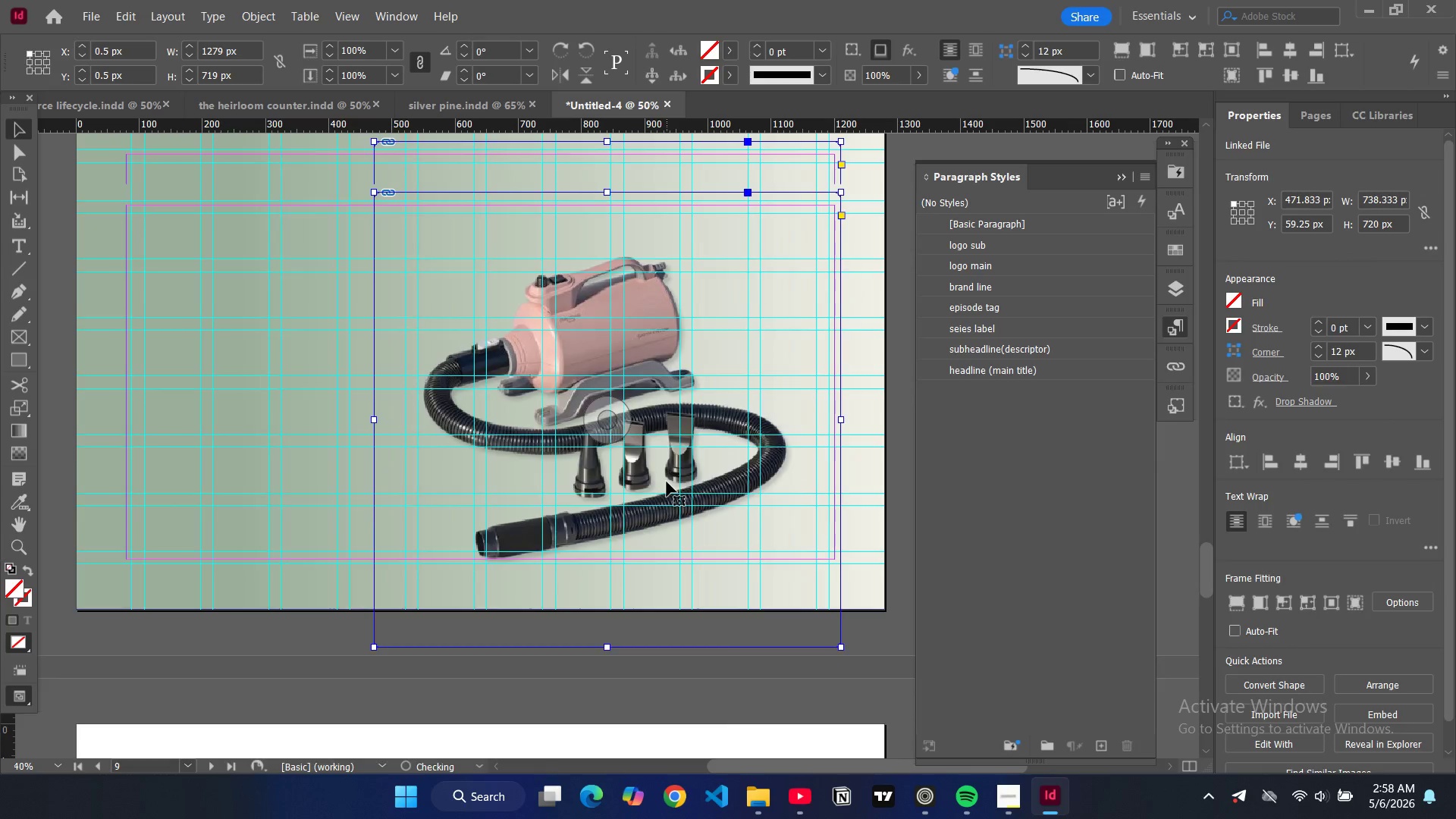 
scroll: coordinate [667, 482], scroll_direction: up, amount: 3.0
 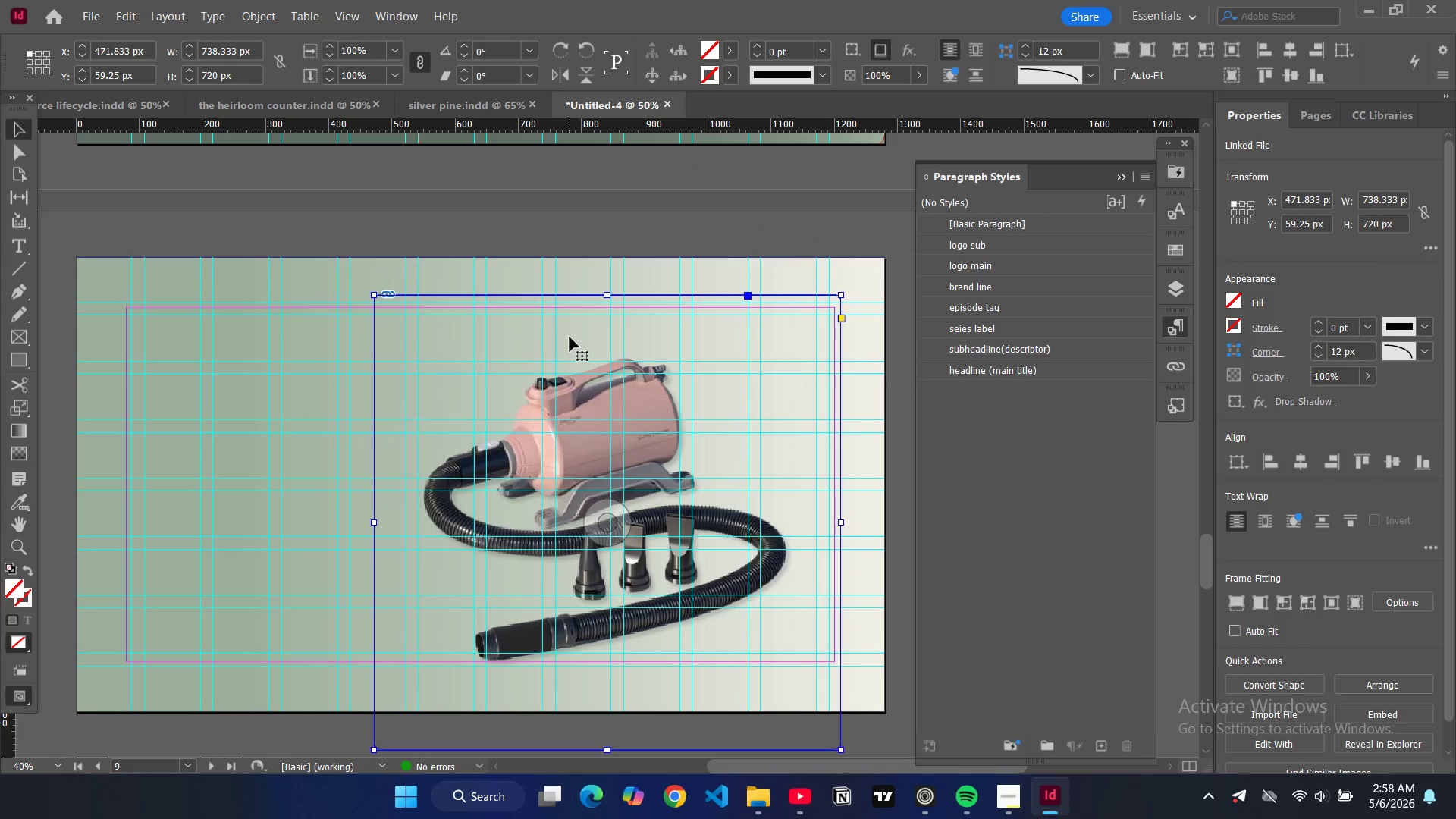 
left_click_drag(start_coordinate=[570, 337], to_coordinate=[612, 300])
 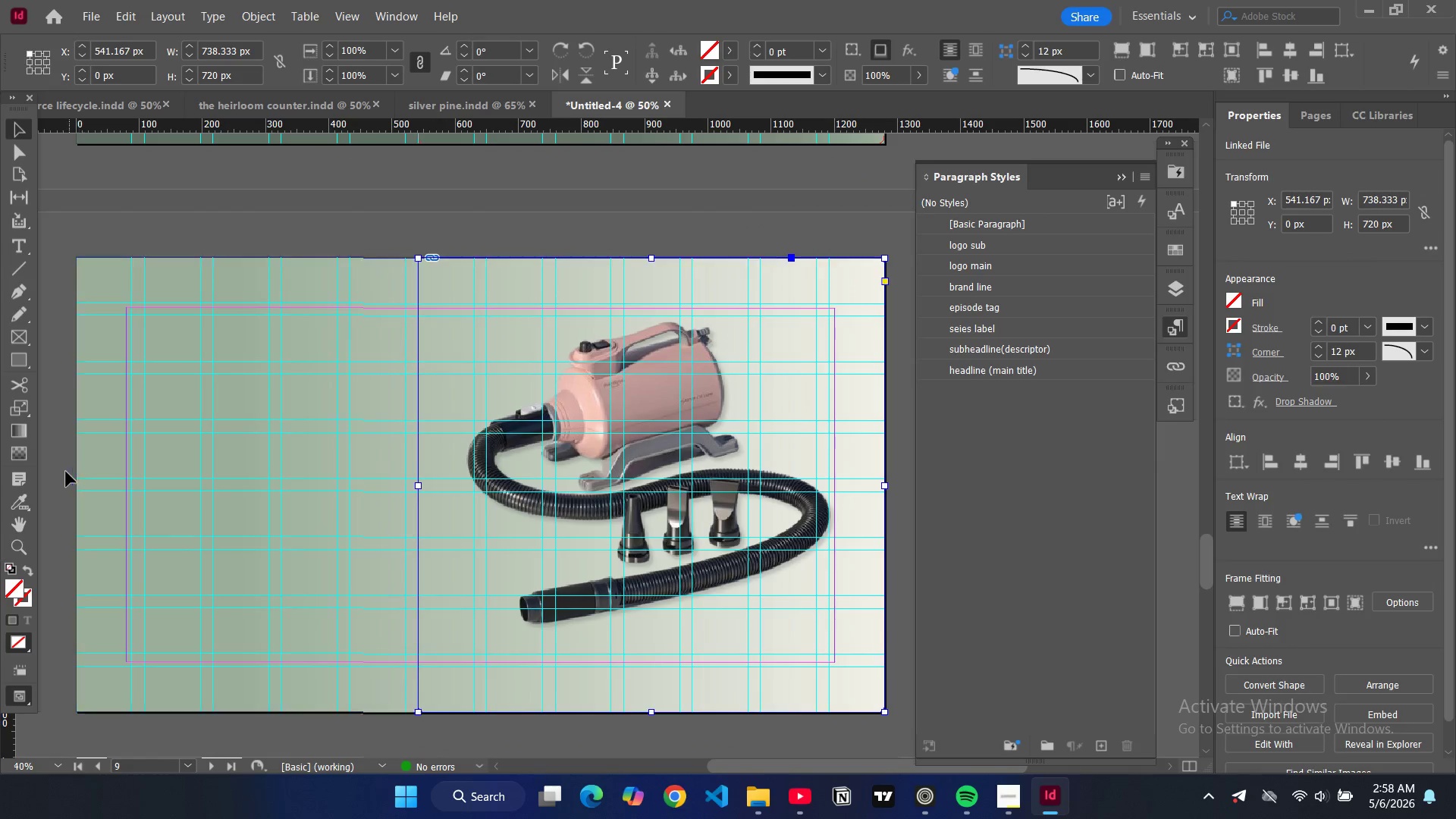 
left_click([58, 469])
 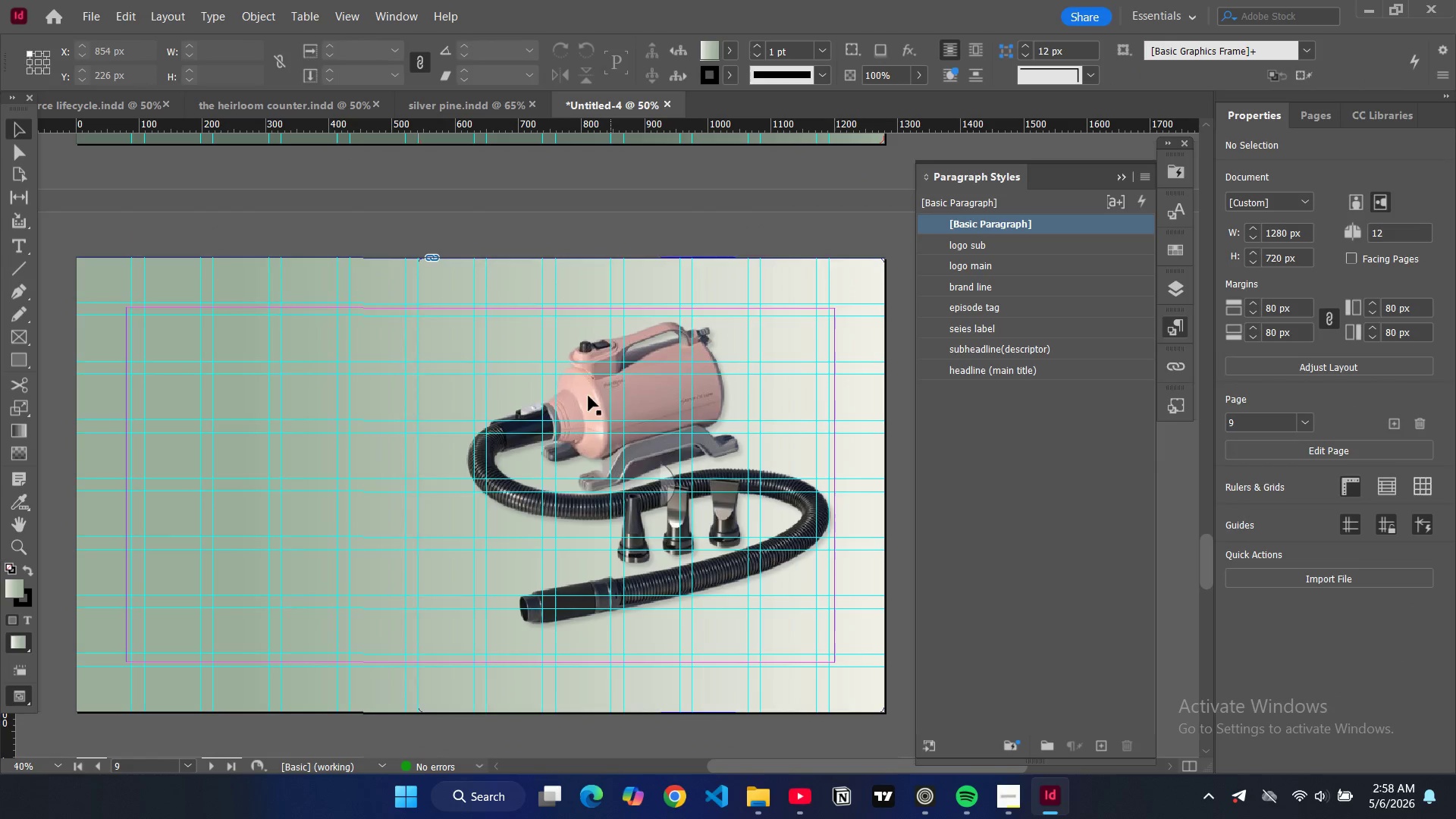 
left_click([475, 378])
 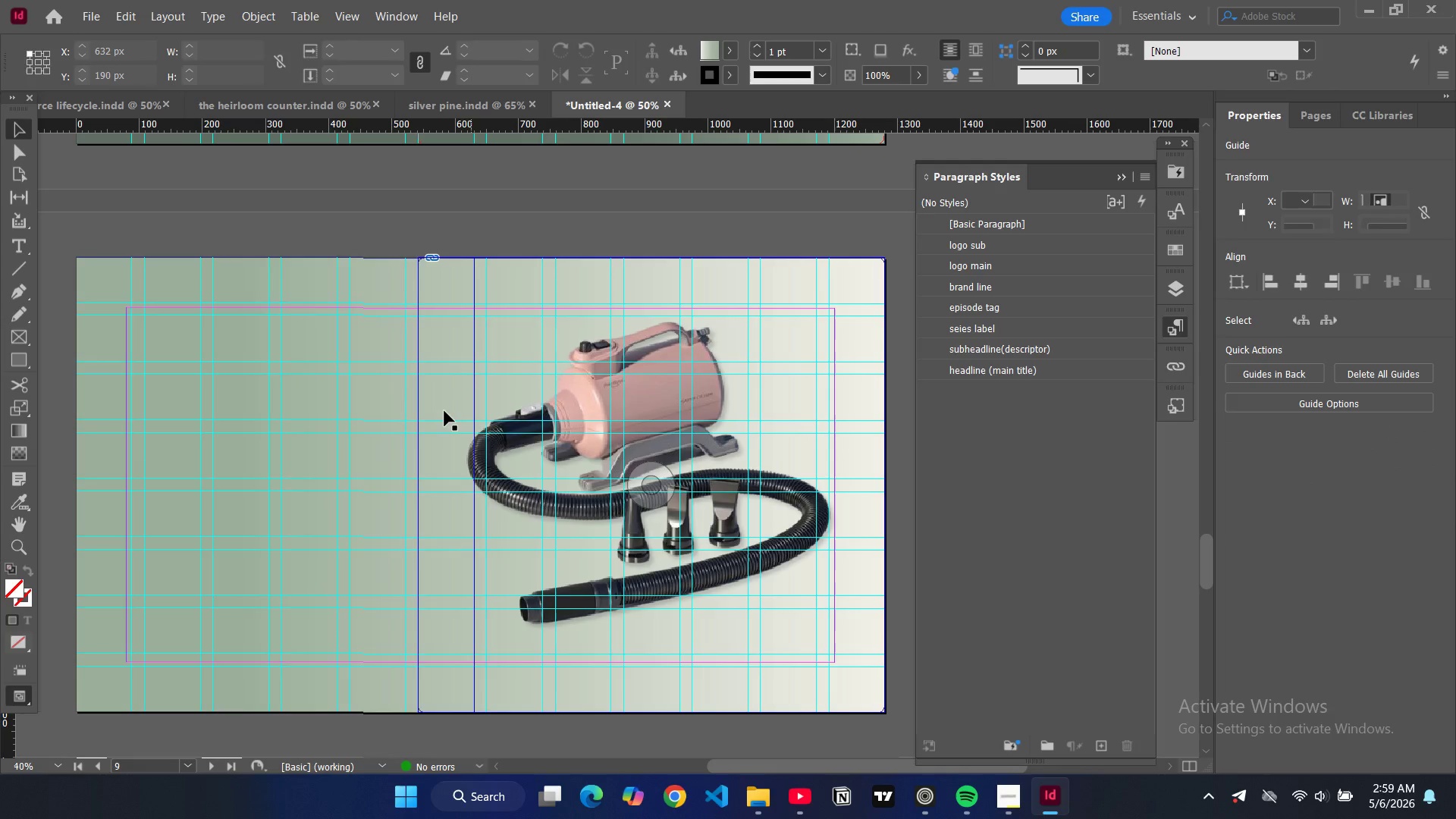 
left_click([444, 411])
 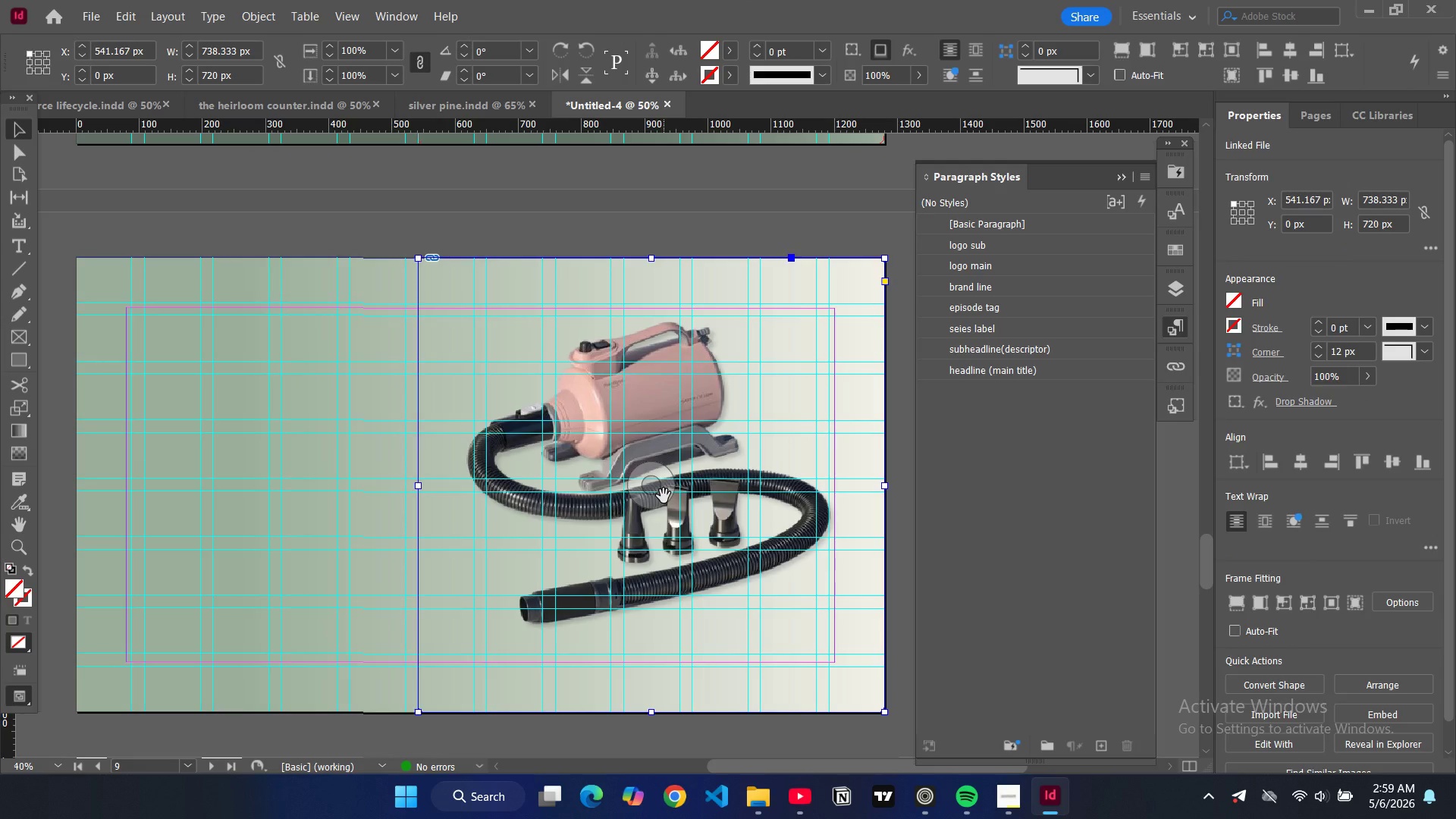 
wait(8.56)
 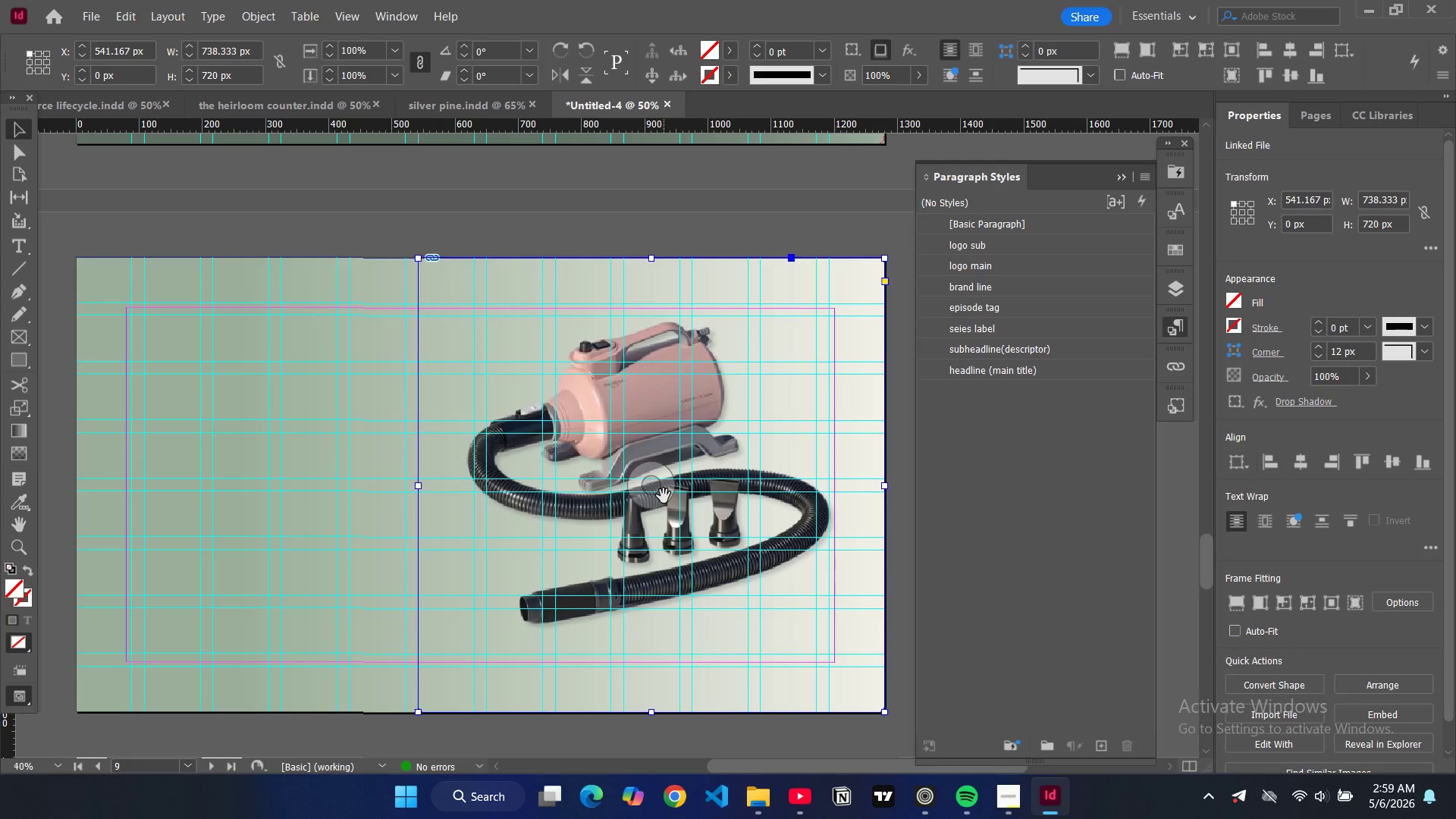 
left_click([929, 799])
 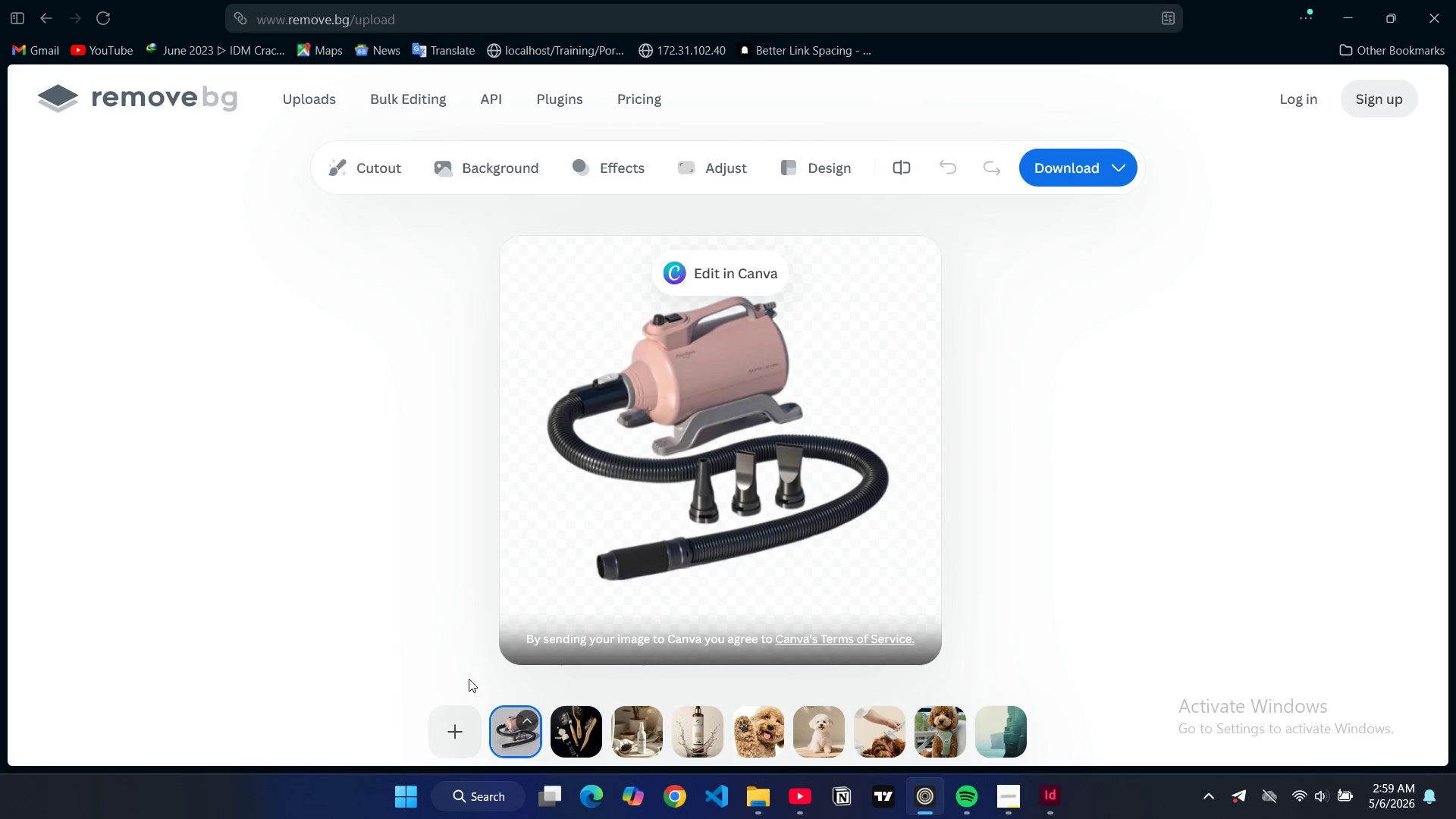 
left_click([450, 723])
 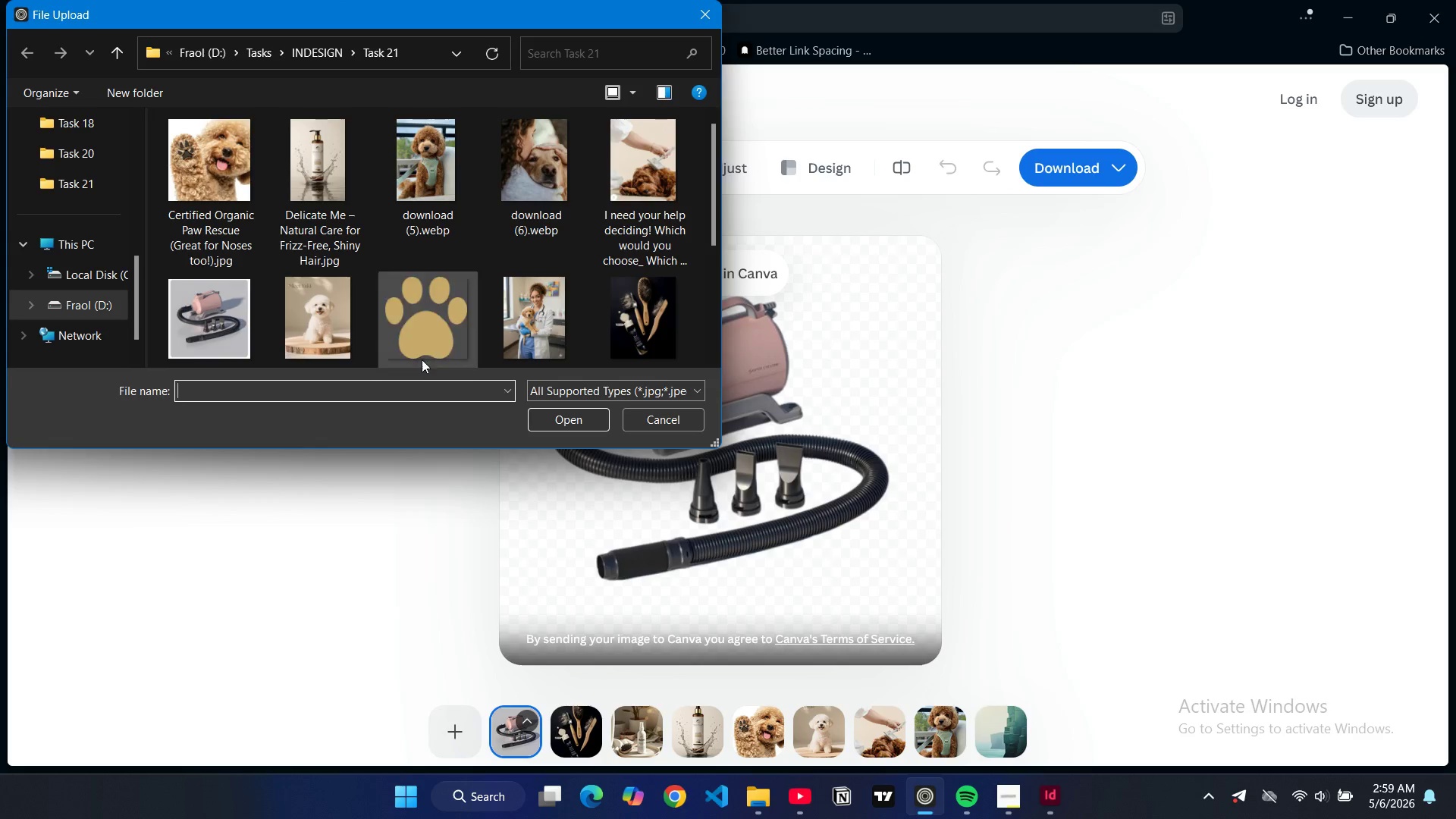 
scroll: coordinate [510, 202], scroll_direction: down, amount: 5.0
 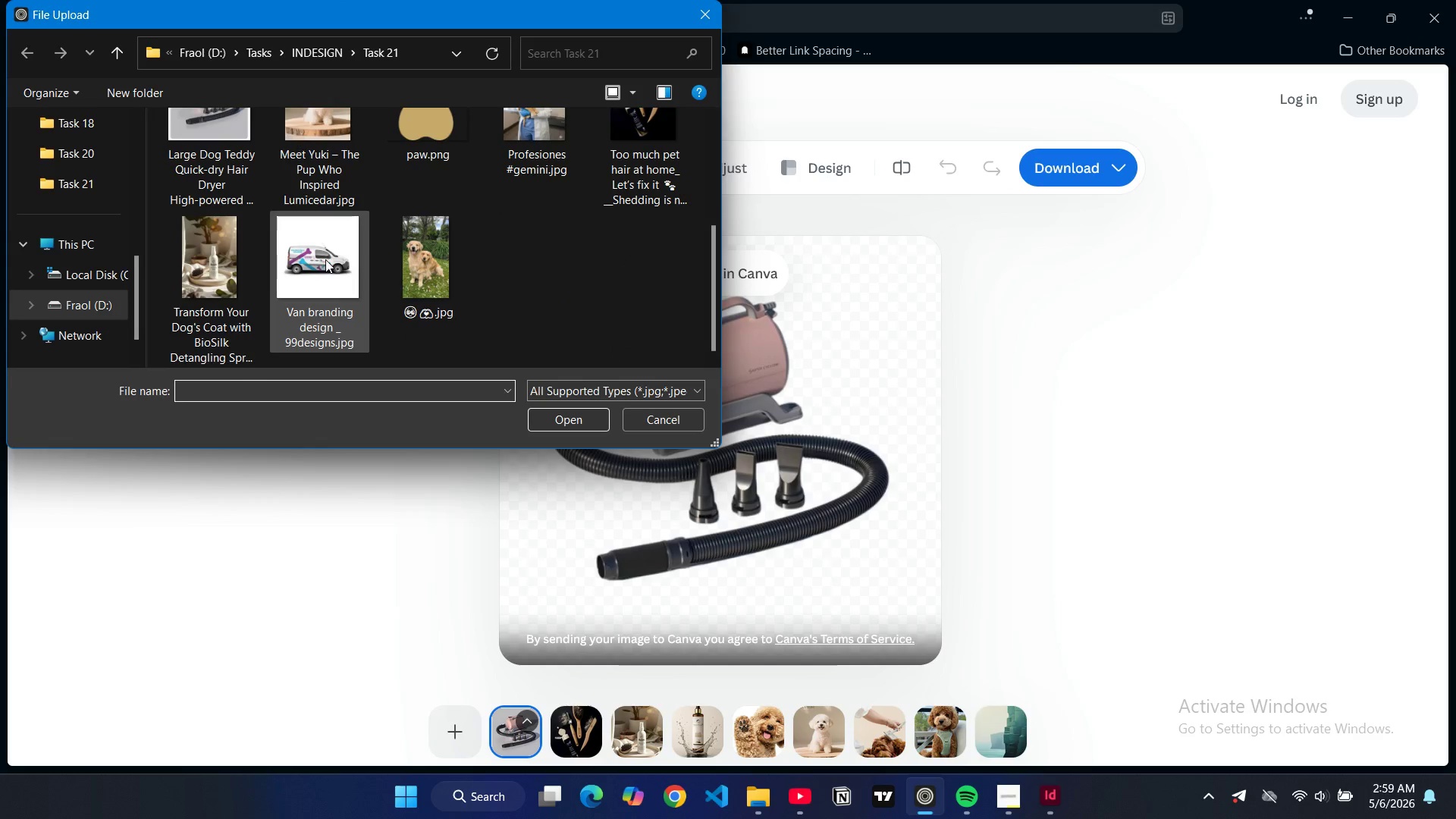 
left_click([325, 259])
 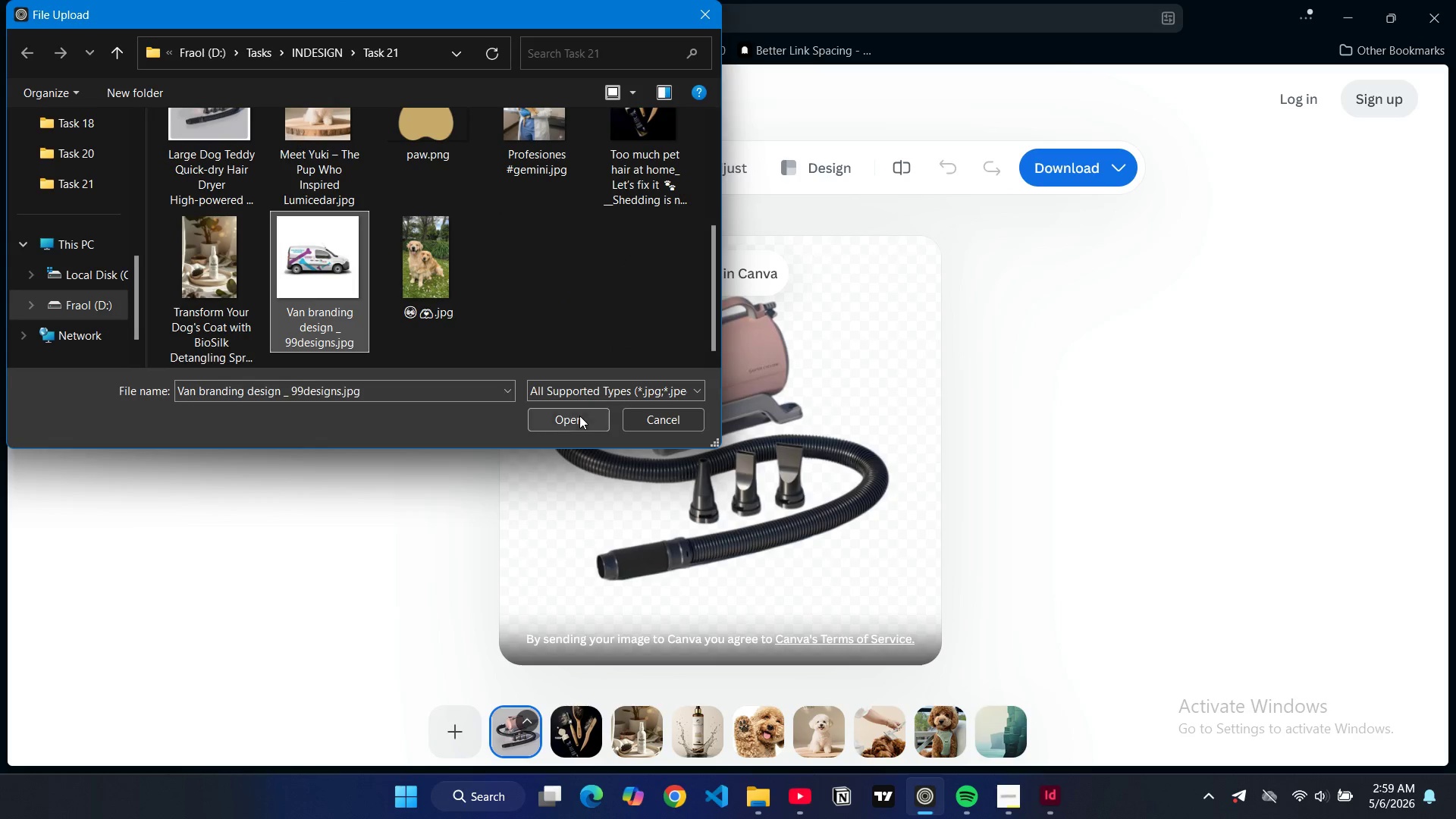 
left_click([579, 416])
 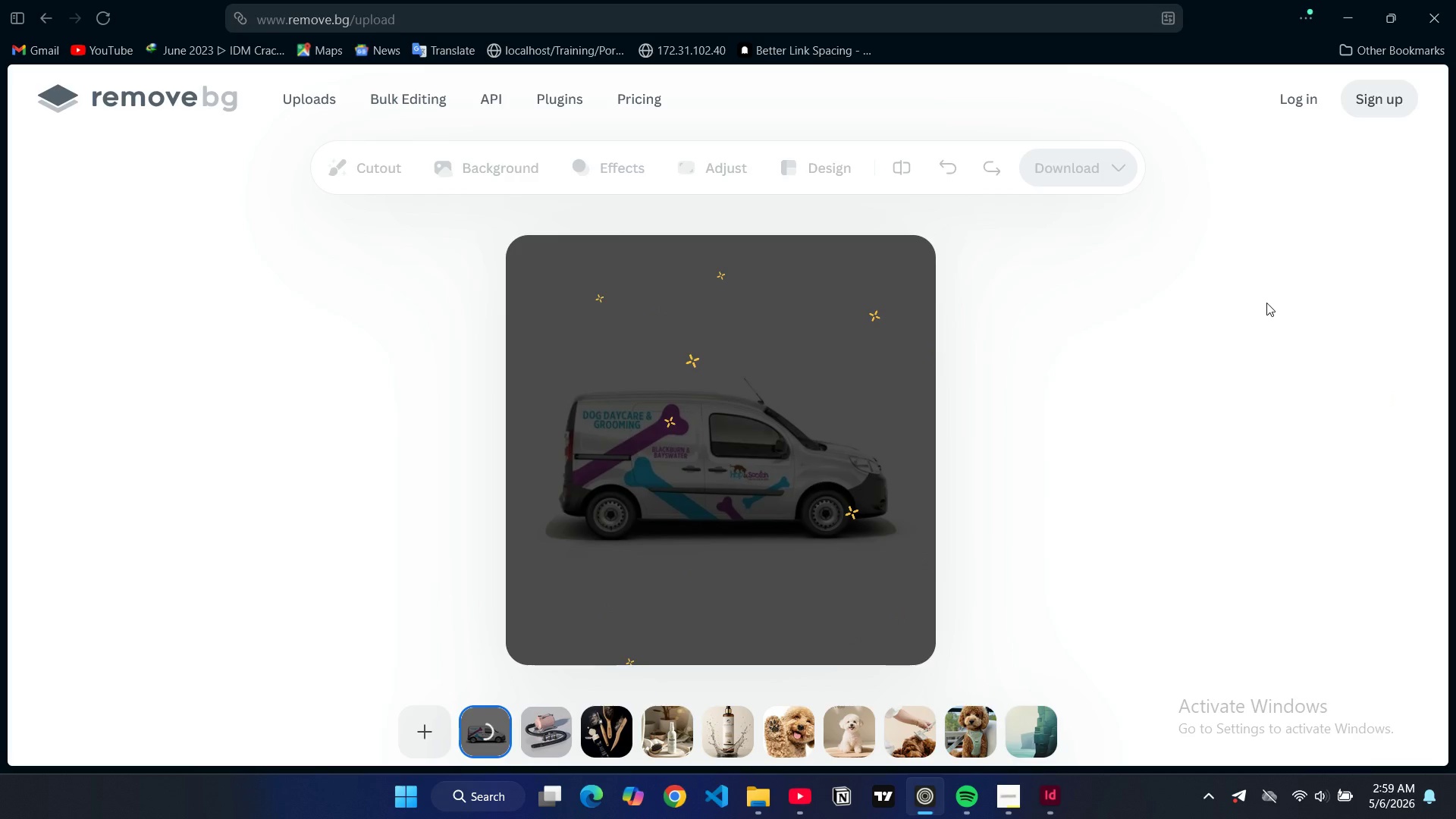 
wait(11.2)
 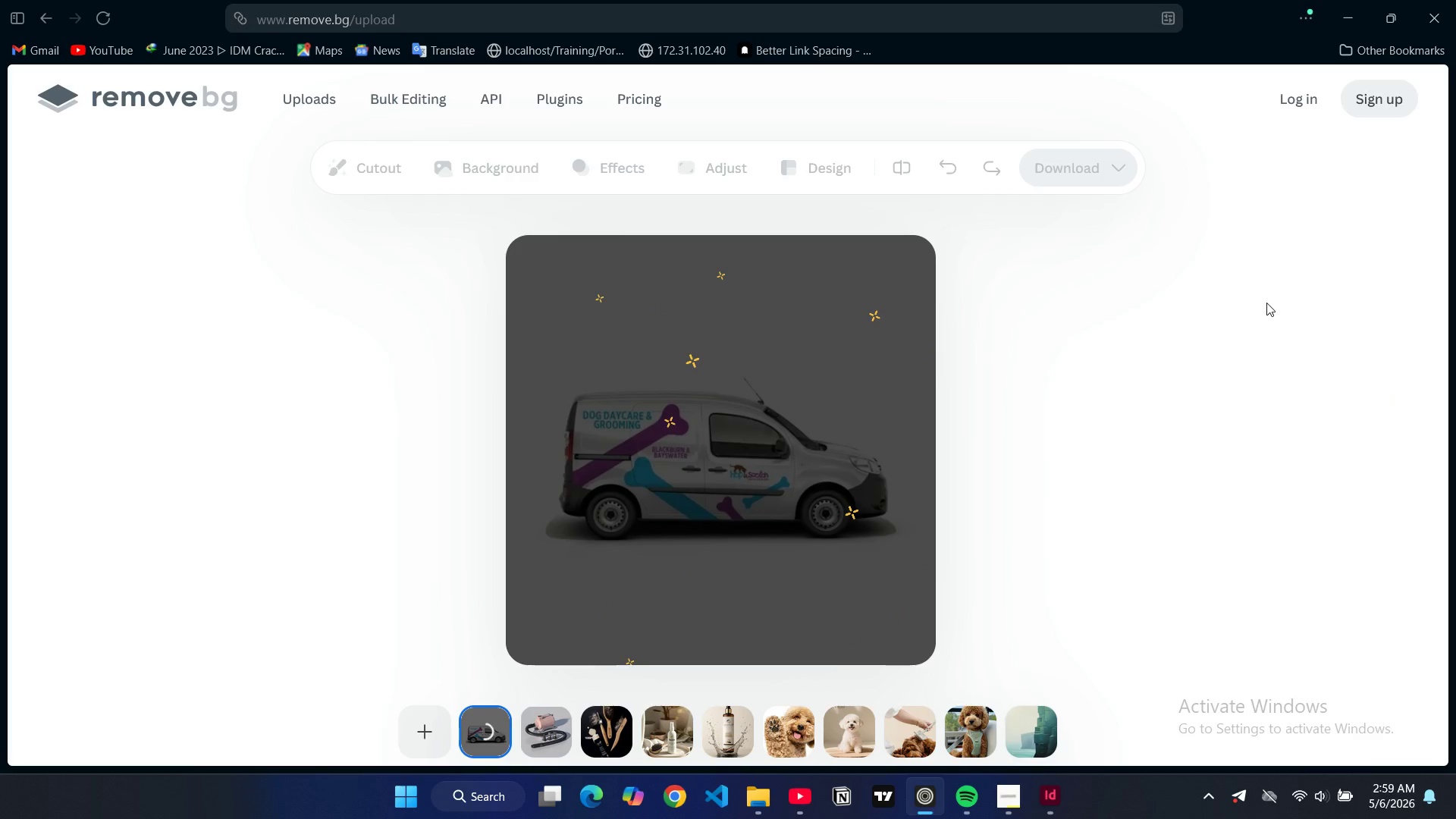 
left_click([1094, 155])
 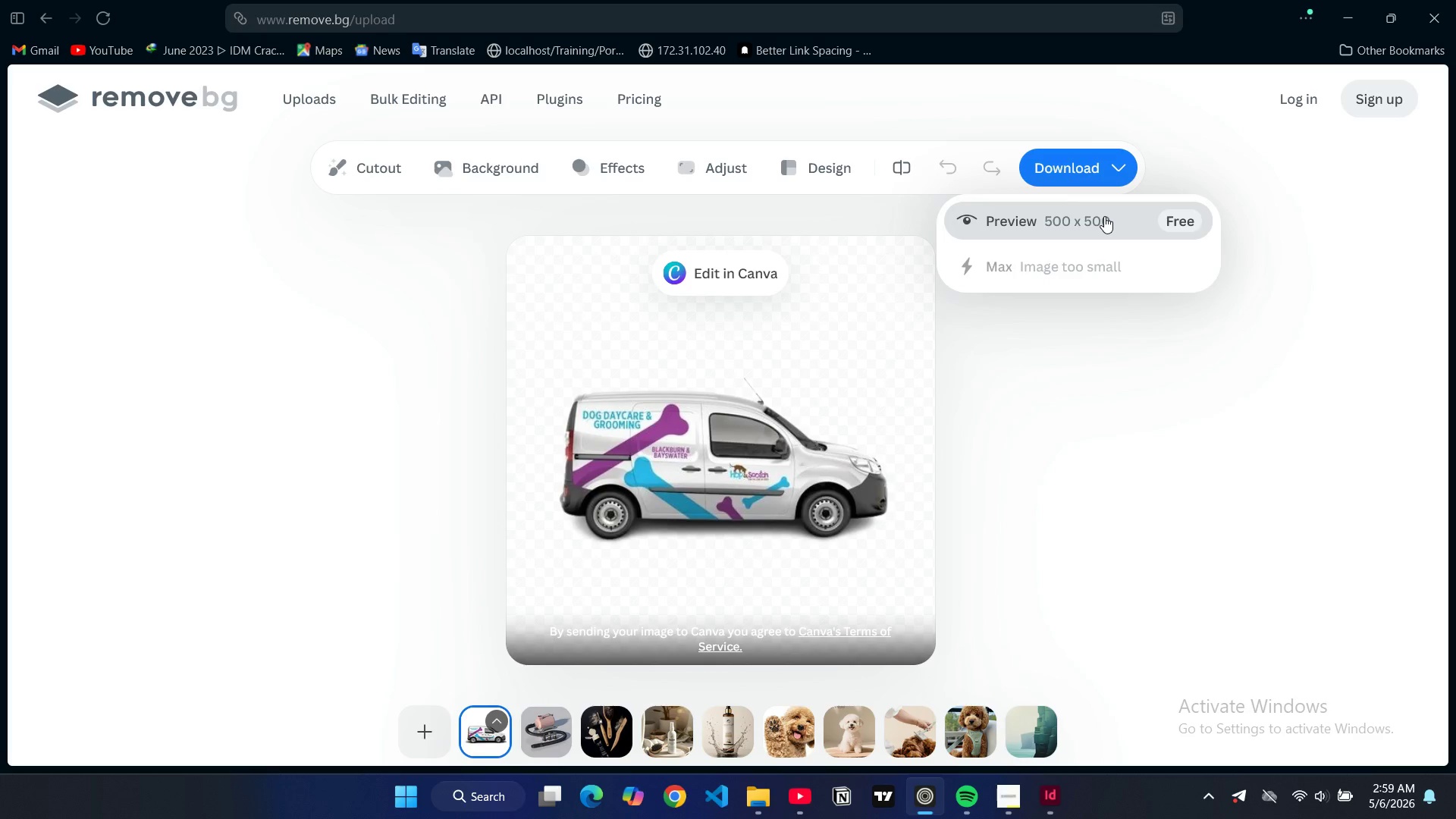 
left_click([1104, 216])
 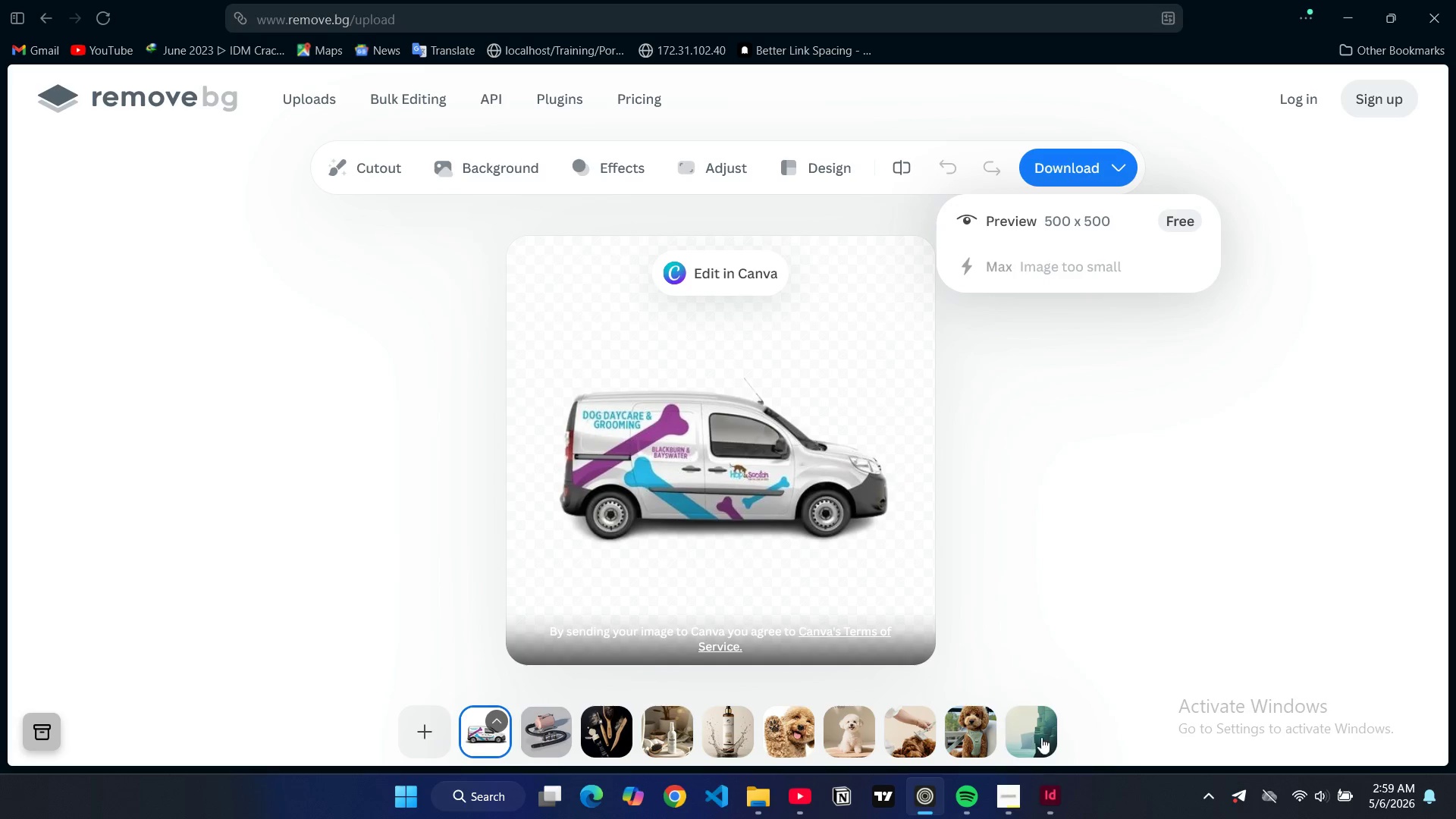 
left_click([1043, 785])
 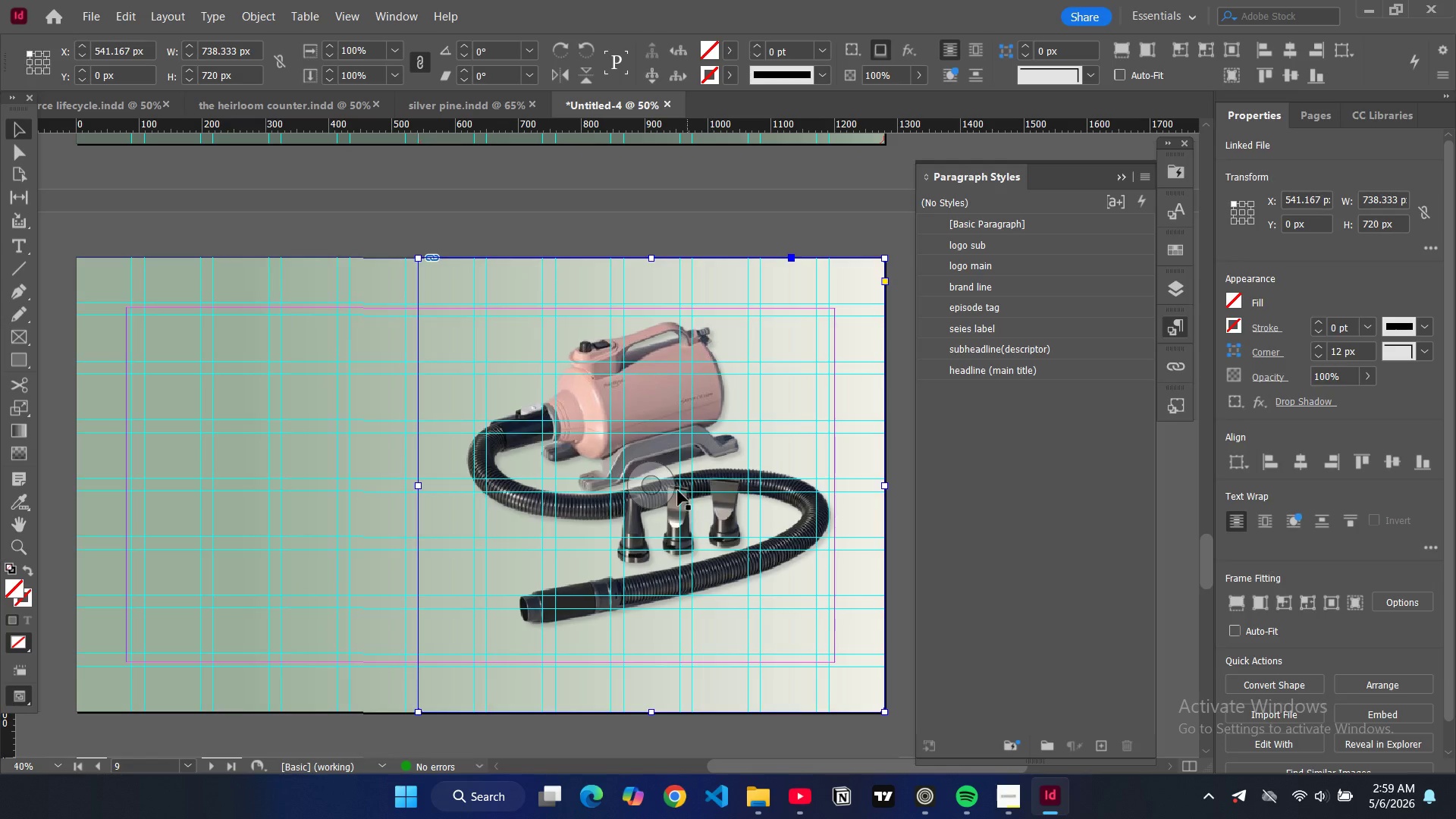 
key(Control+D)
 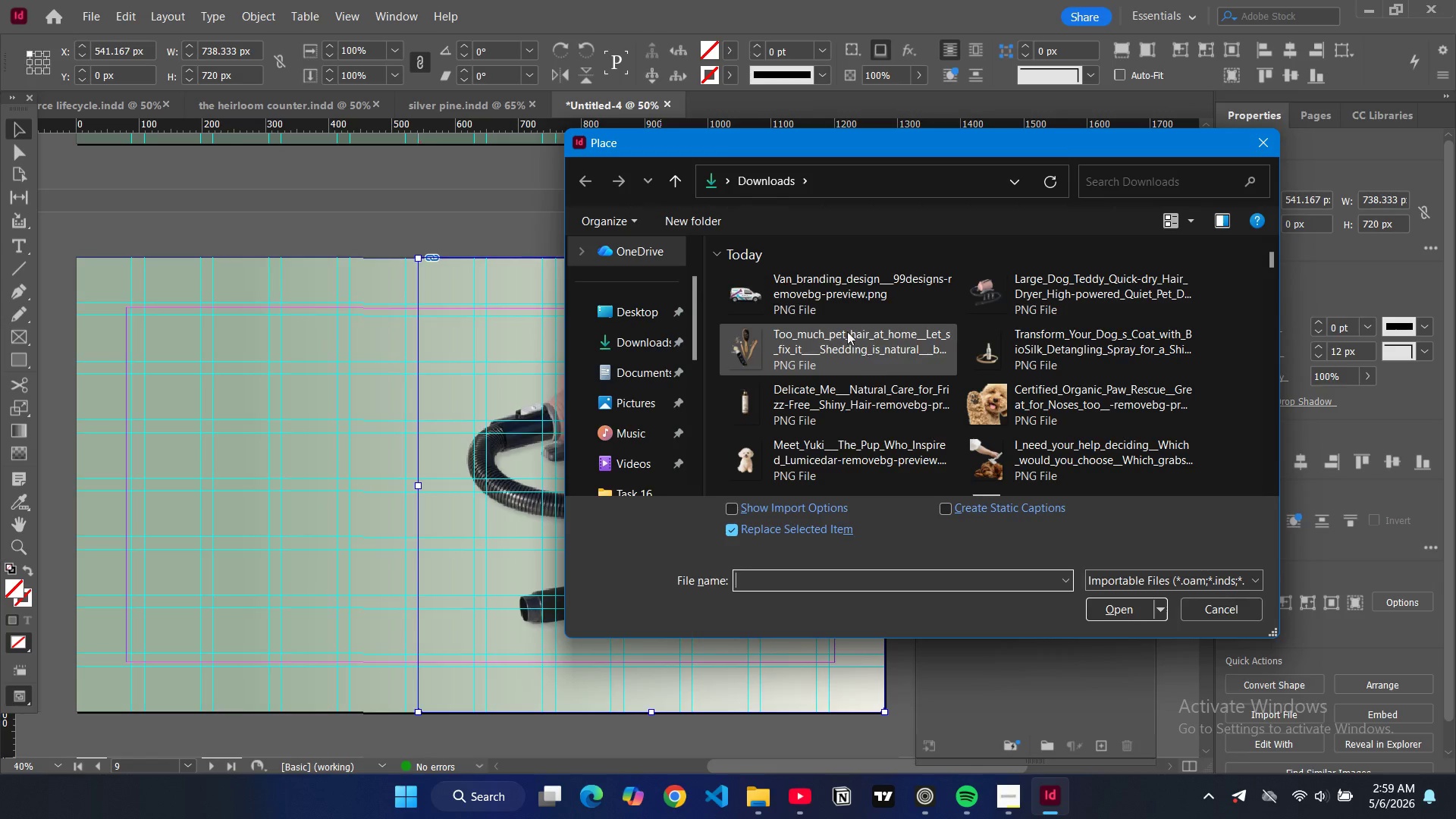 
left_click([846, 316])
 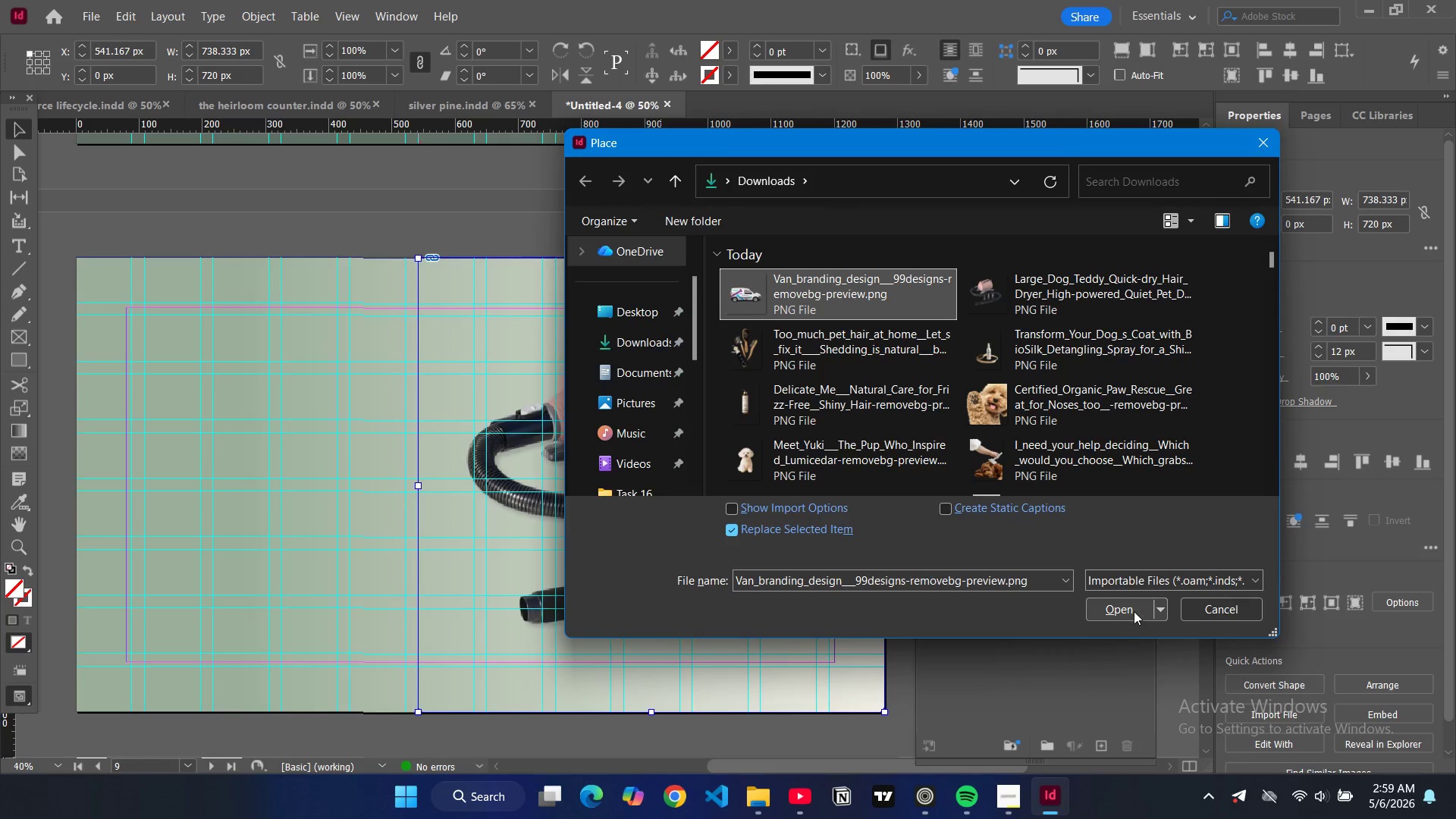 
left_click([1134, 611])
 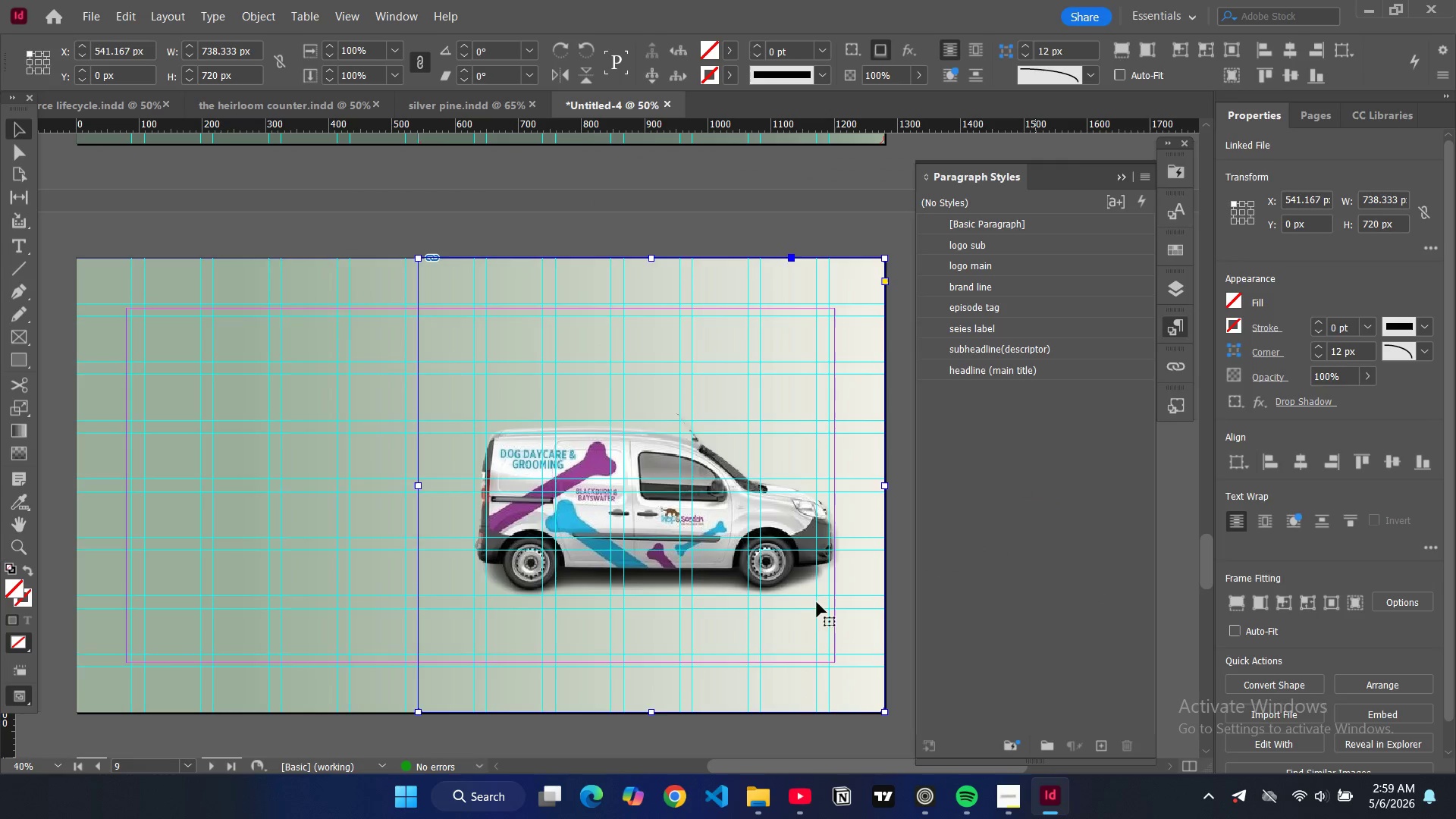 
left_click([670, 735])
 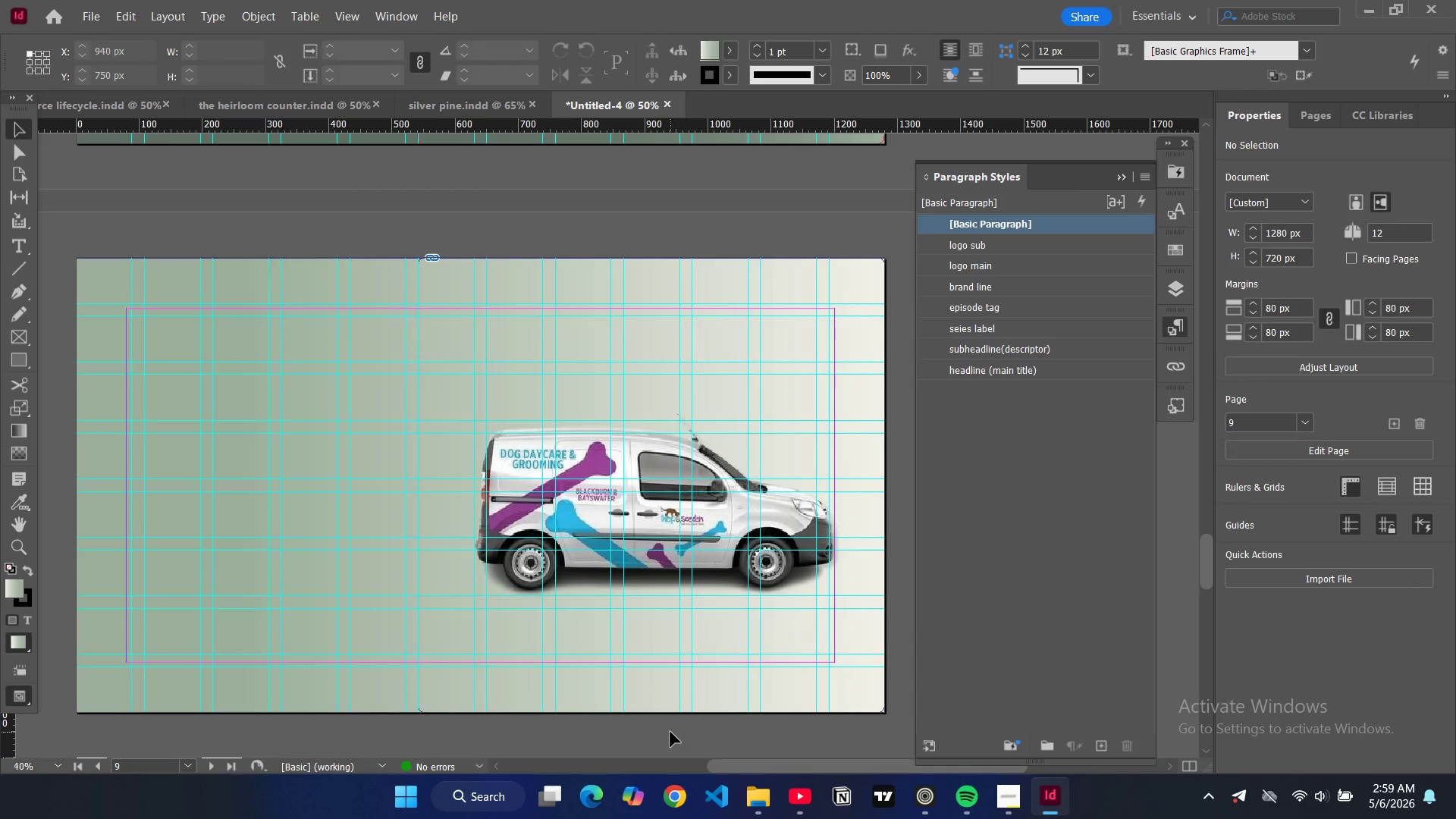 
key(W)
 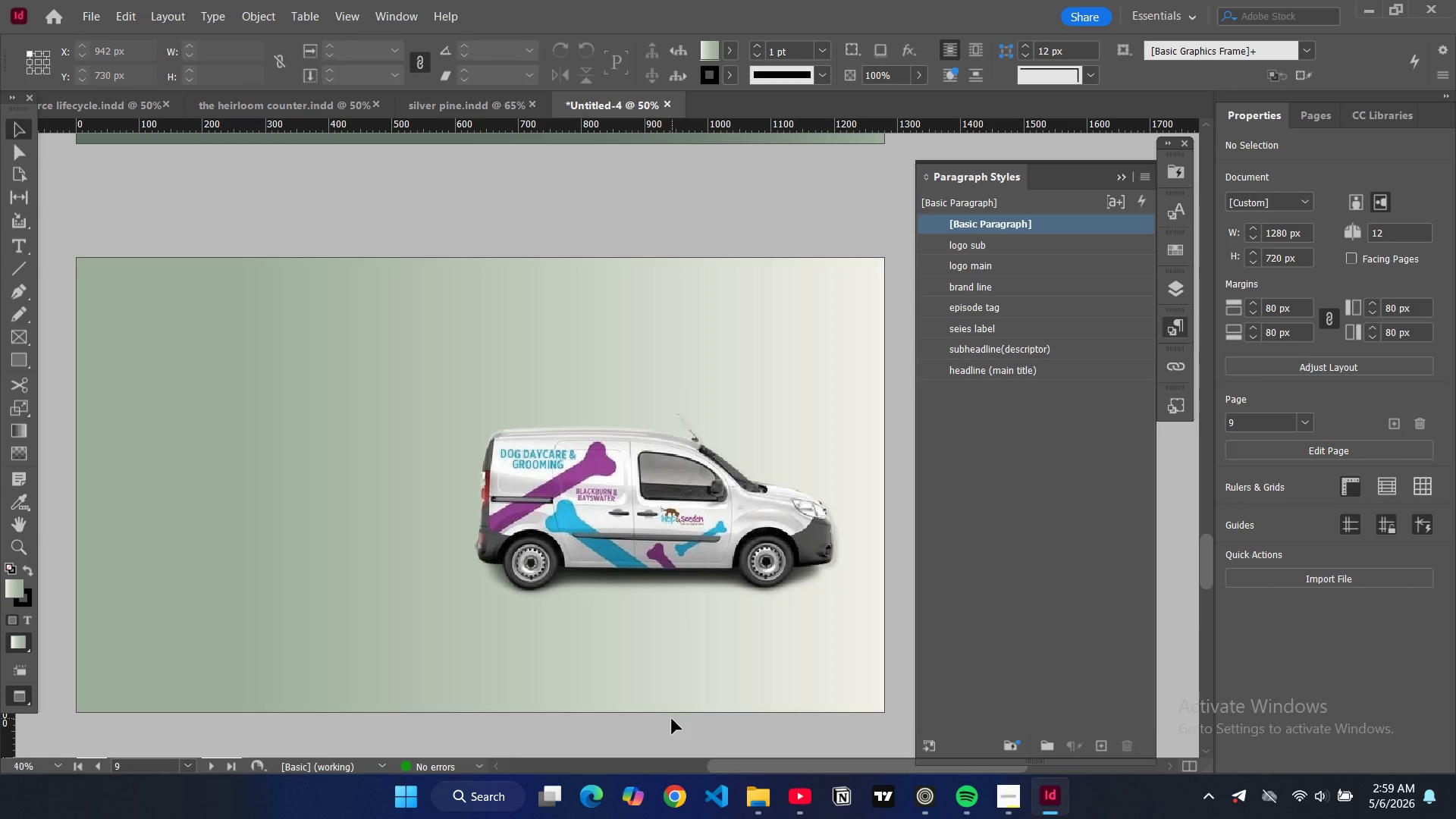 
scroll: coordinate [666, 686], scroll_direction: down, amount: 3.0
 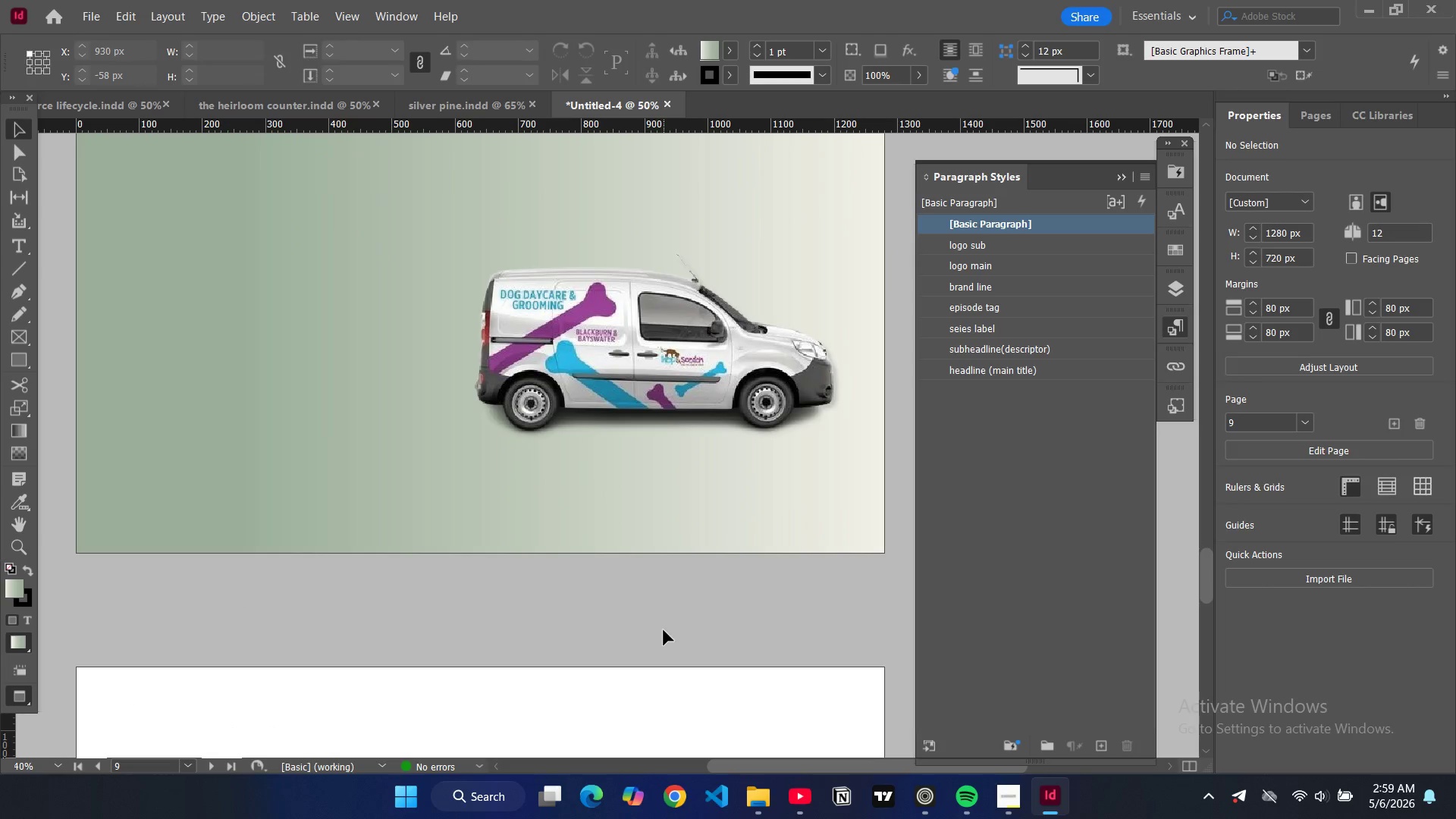 
scroll: coordinate [664, 628], scroll_direction: up, amount: 14.0
 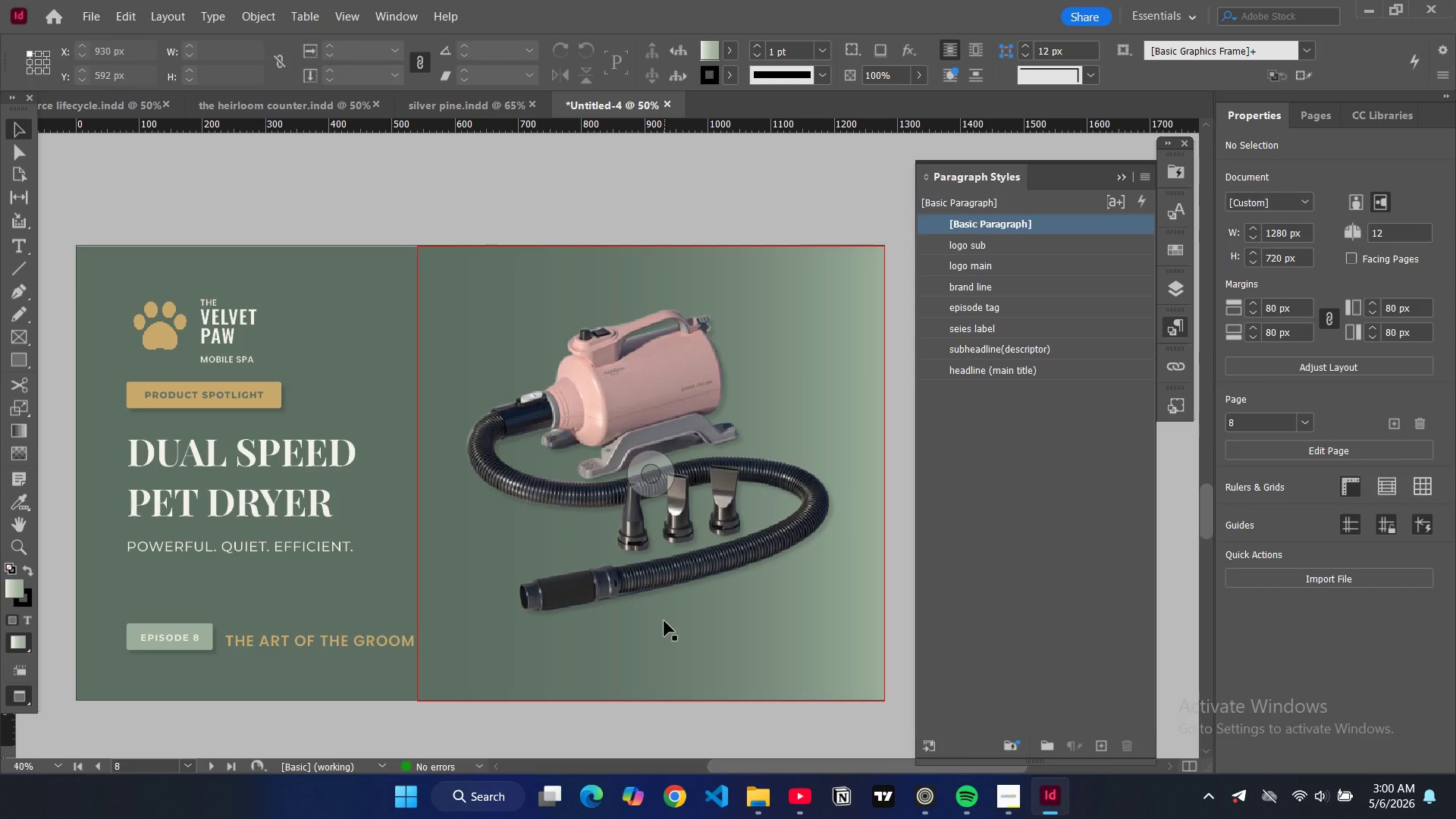 
wait(19.33)
 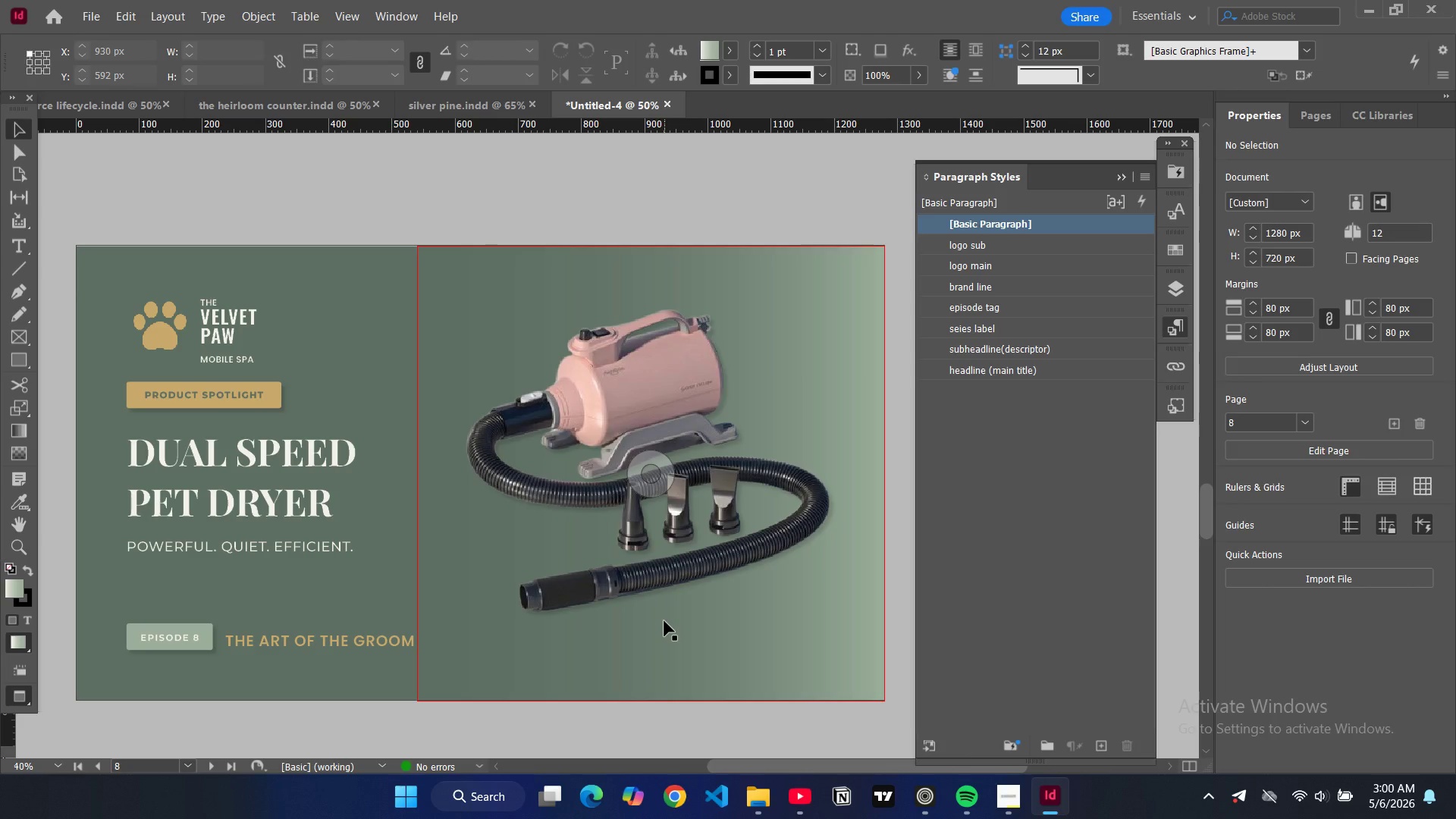 
scroll: coordinate [664, 622], scroll_direction: down, amount: 9.0
 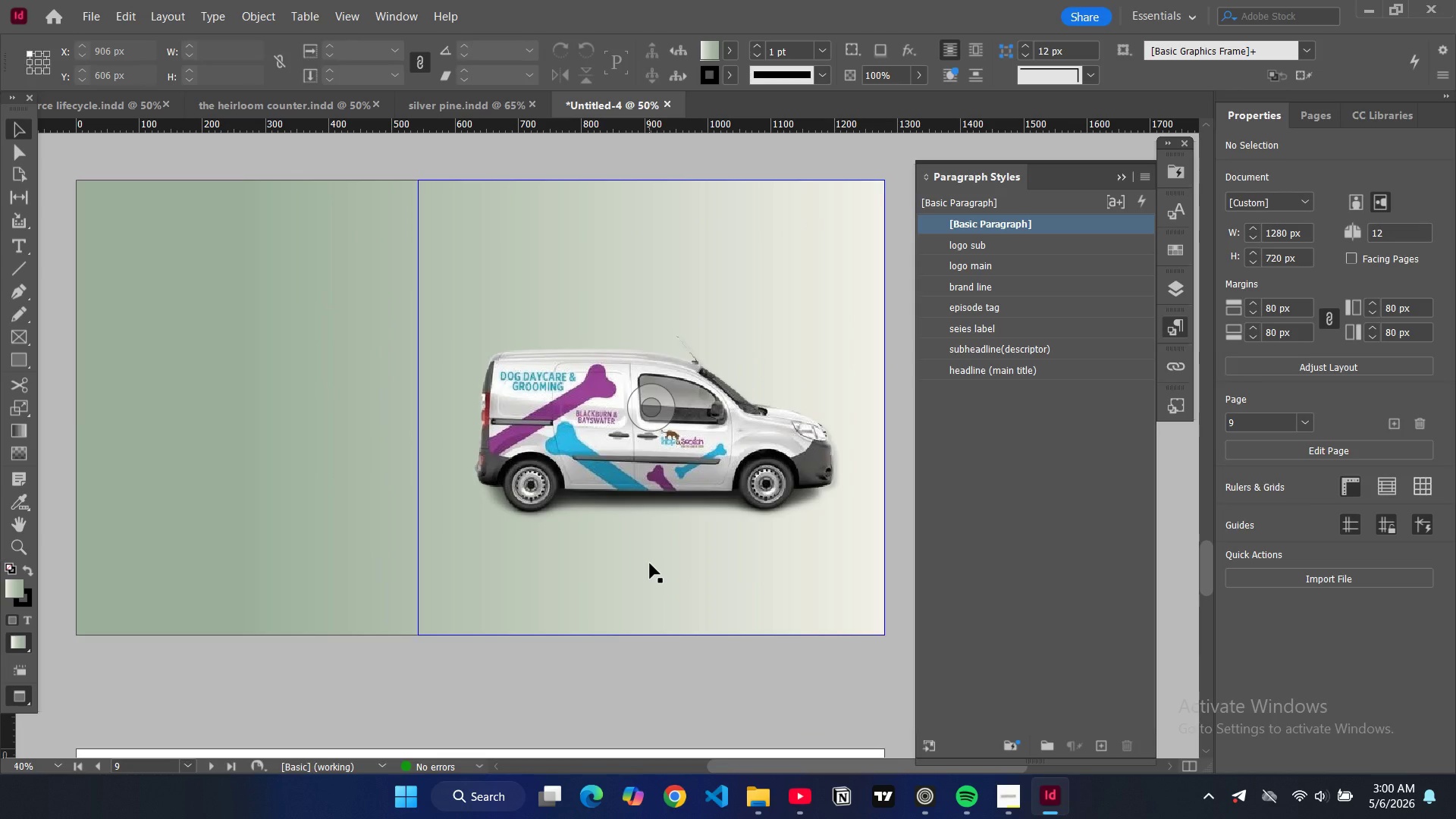 
left_click([650, 563])
 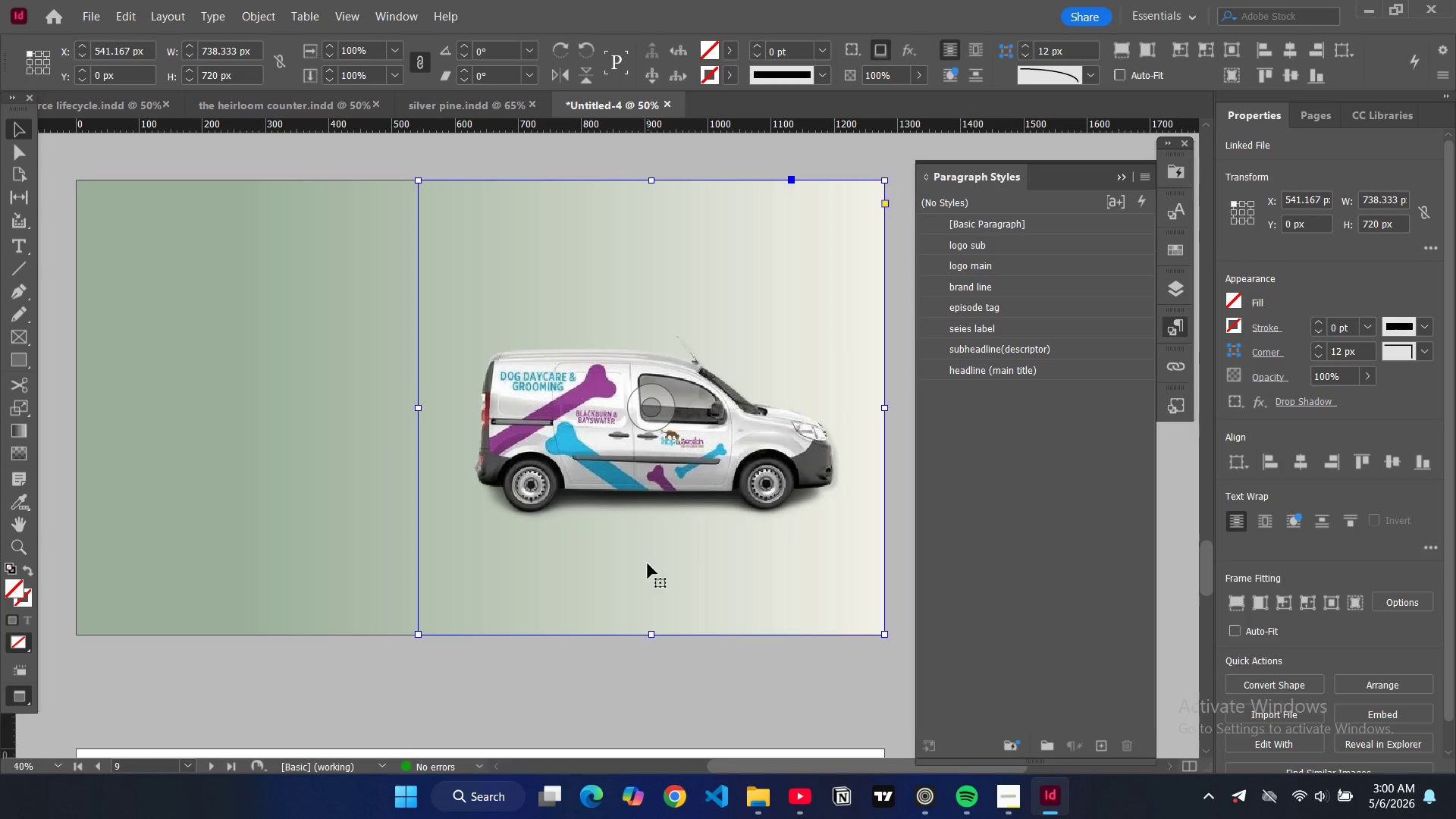 
key(Backspace)
 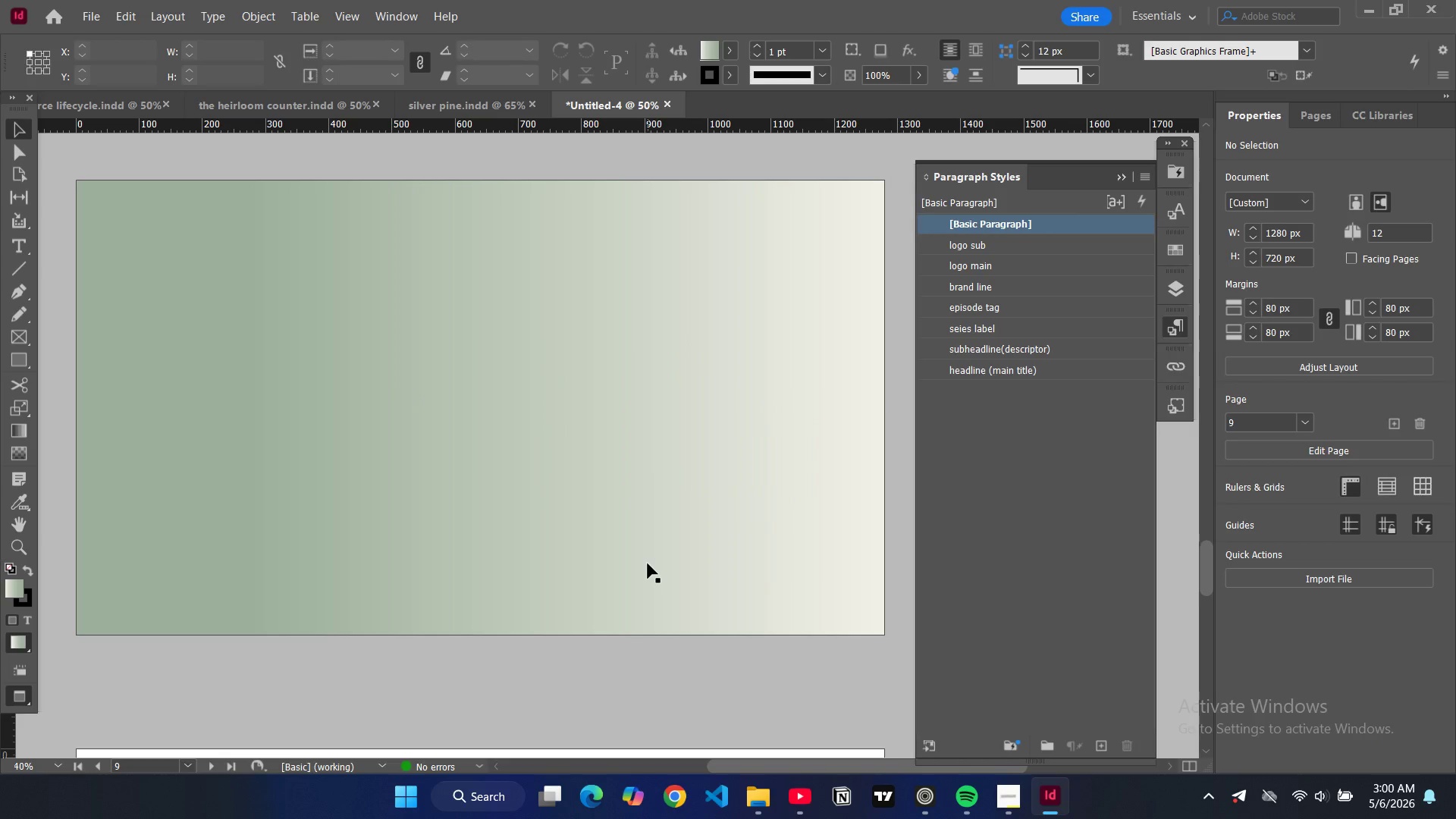 
left_click([648, 563])
 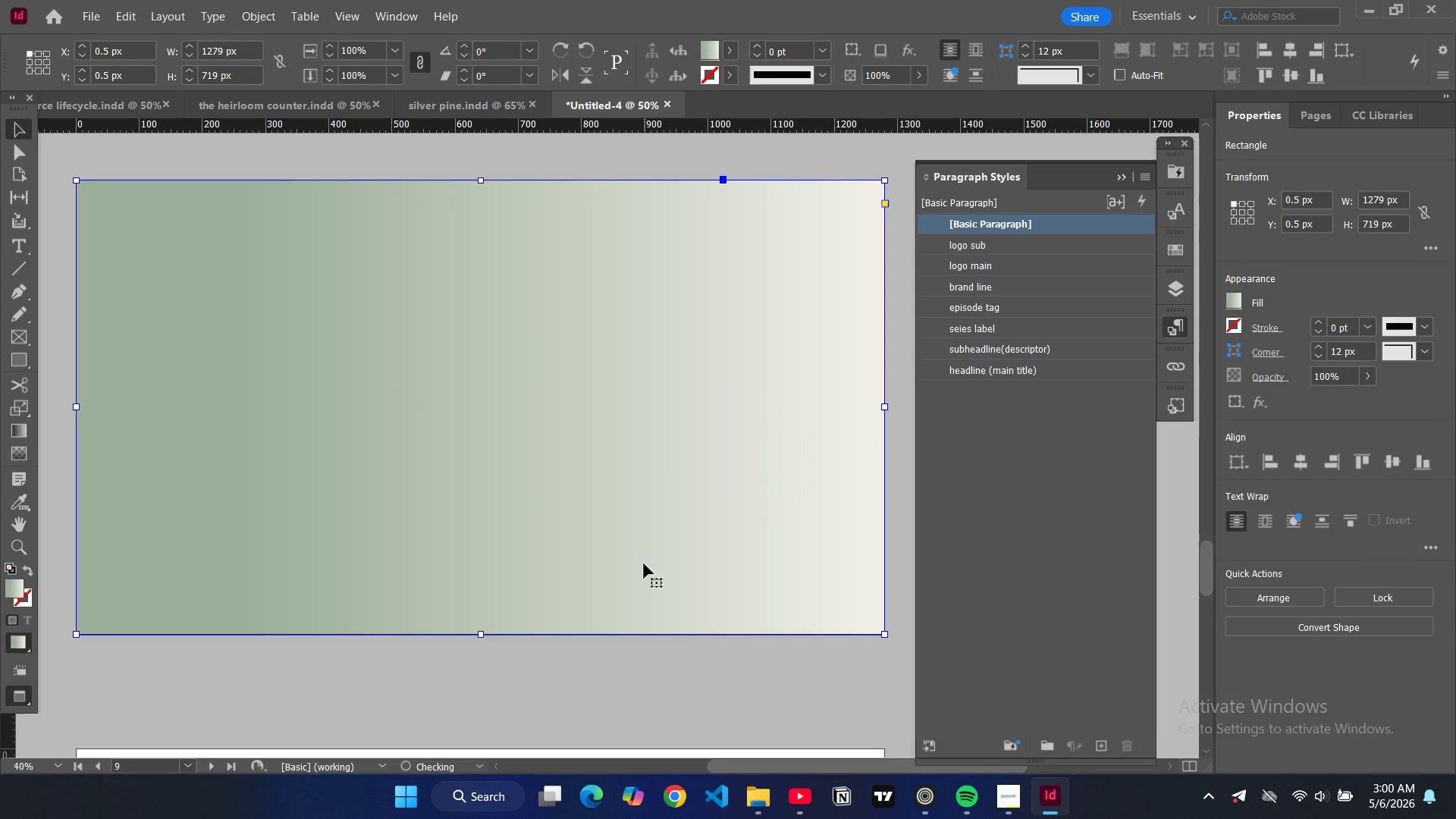 
key(Backspace)
 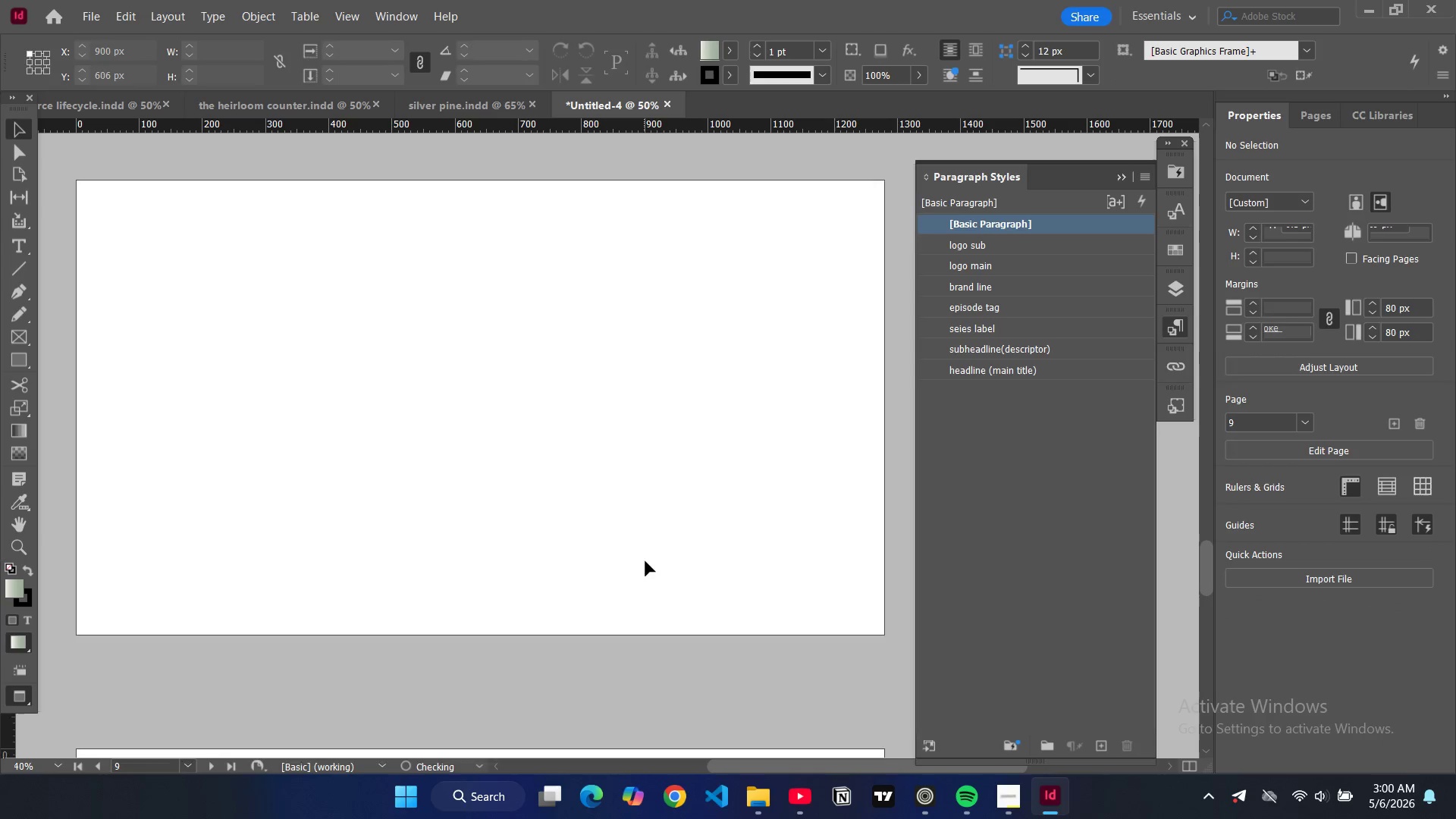 
scroll: coordinate [646, 560], scroll_direction: up, amount: 4.0
 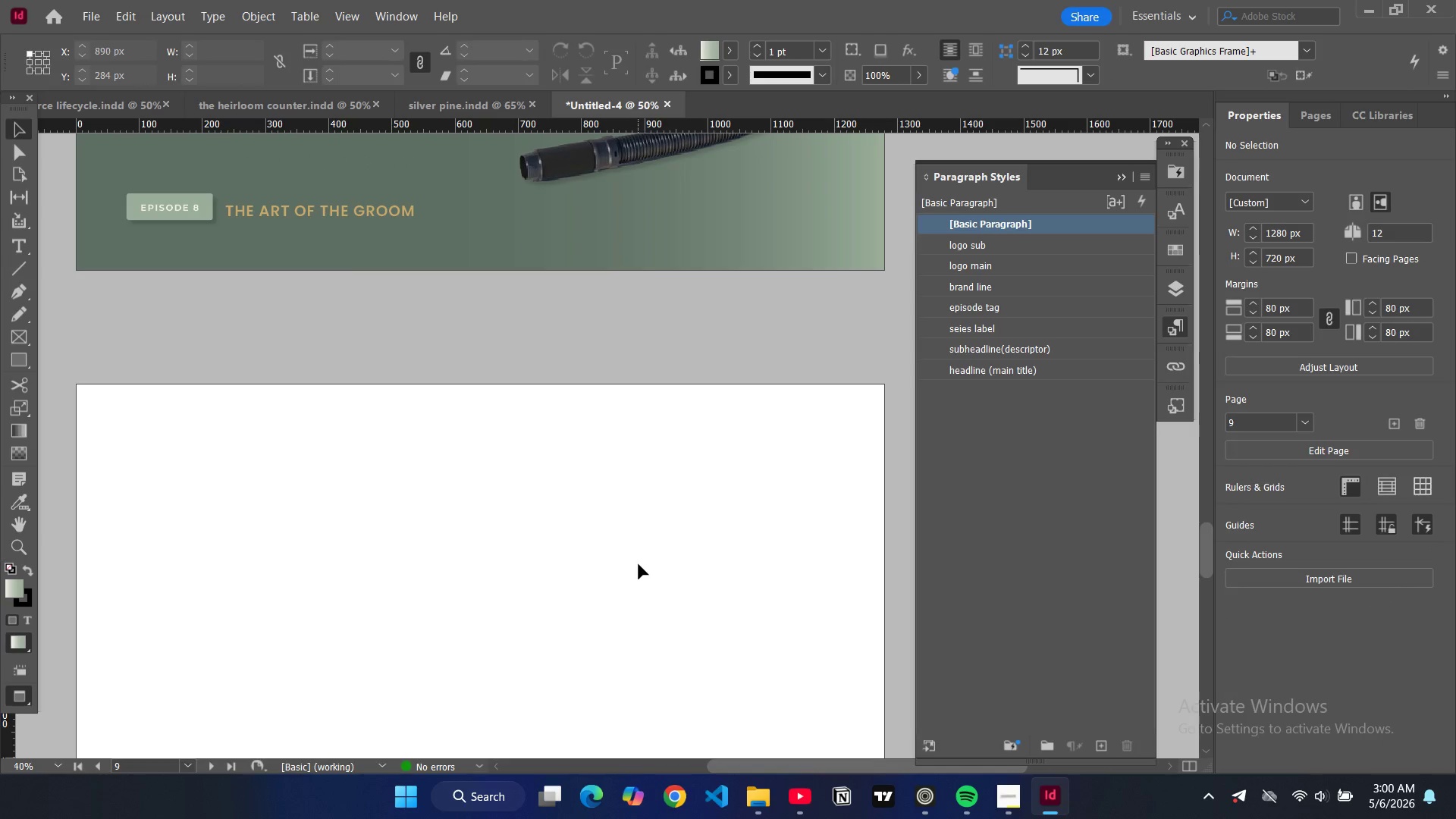 
key(W)
 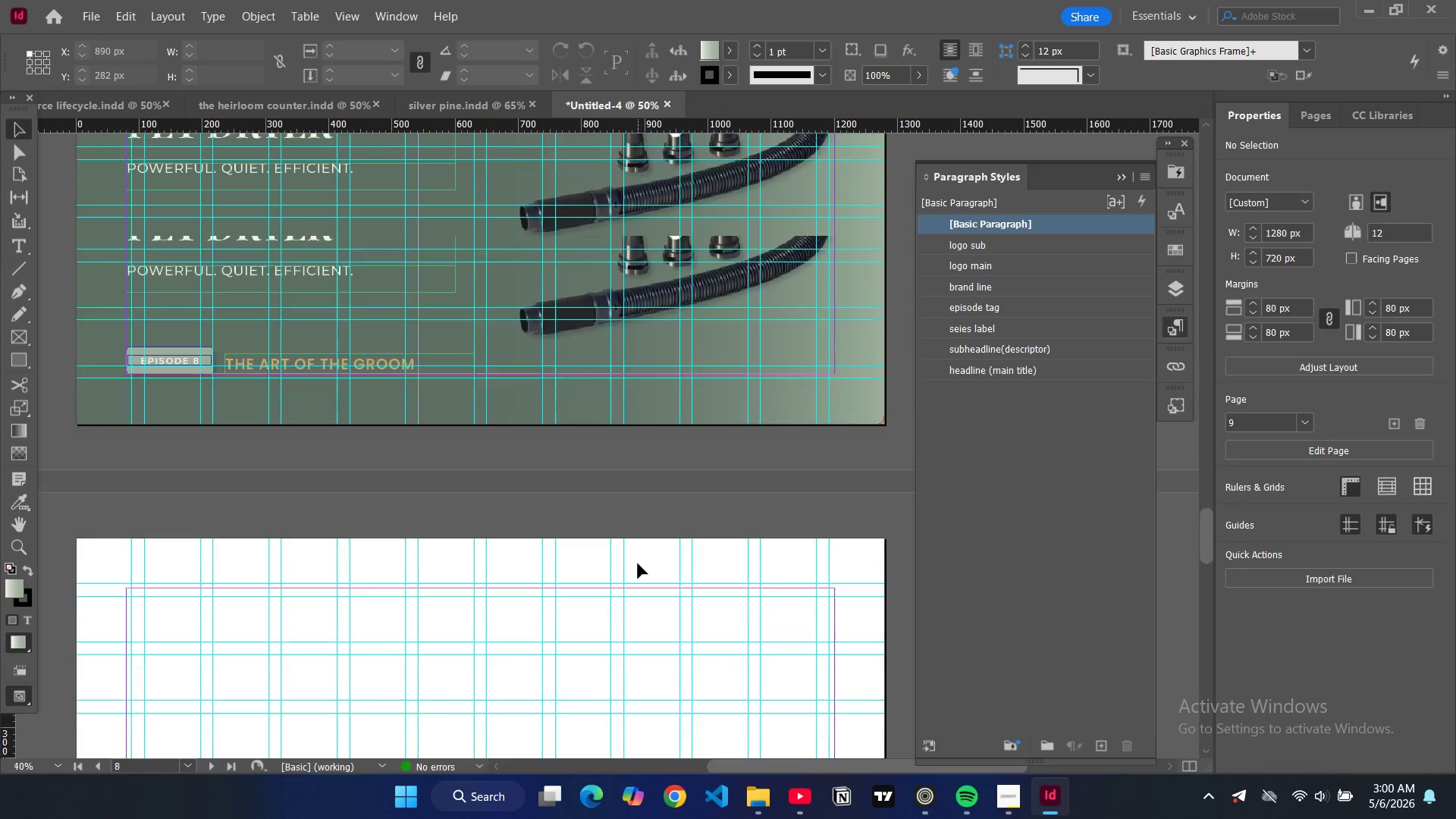 
scroll: coordinate [645, 527], scroll_direction: up, amount: 47.0
 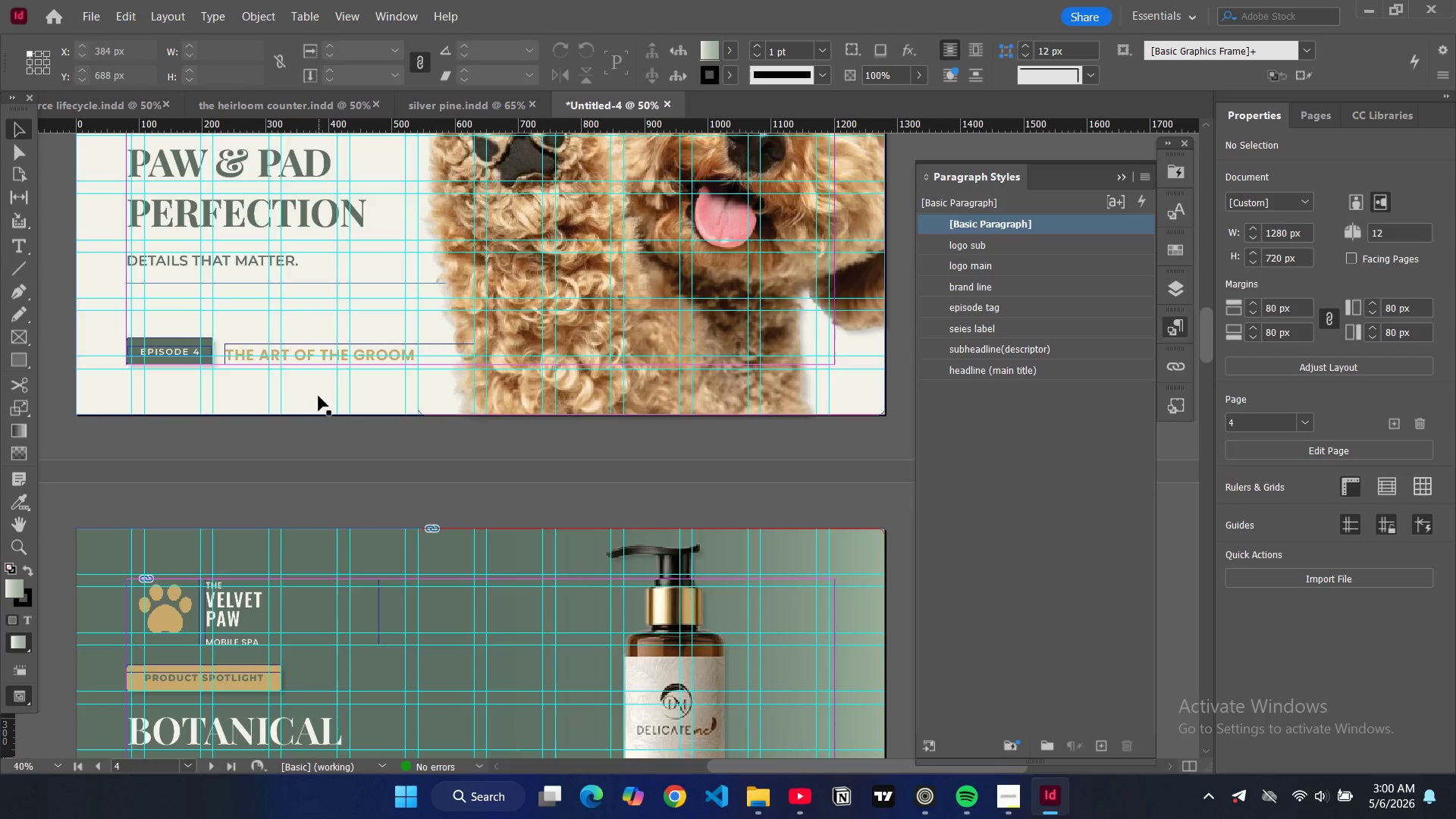 
left_click([318, 396])
 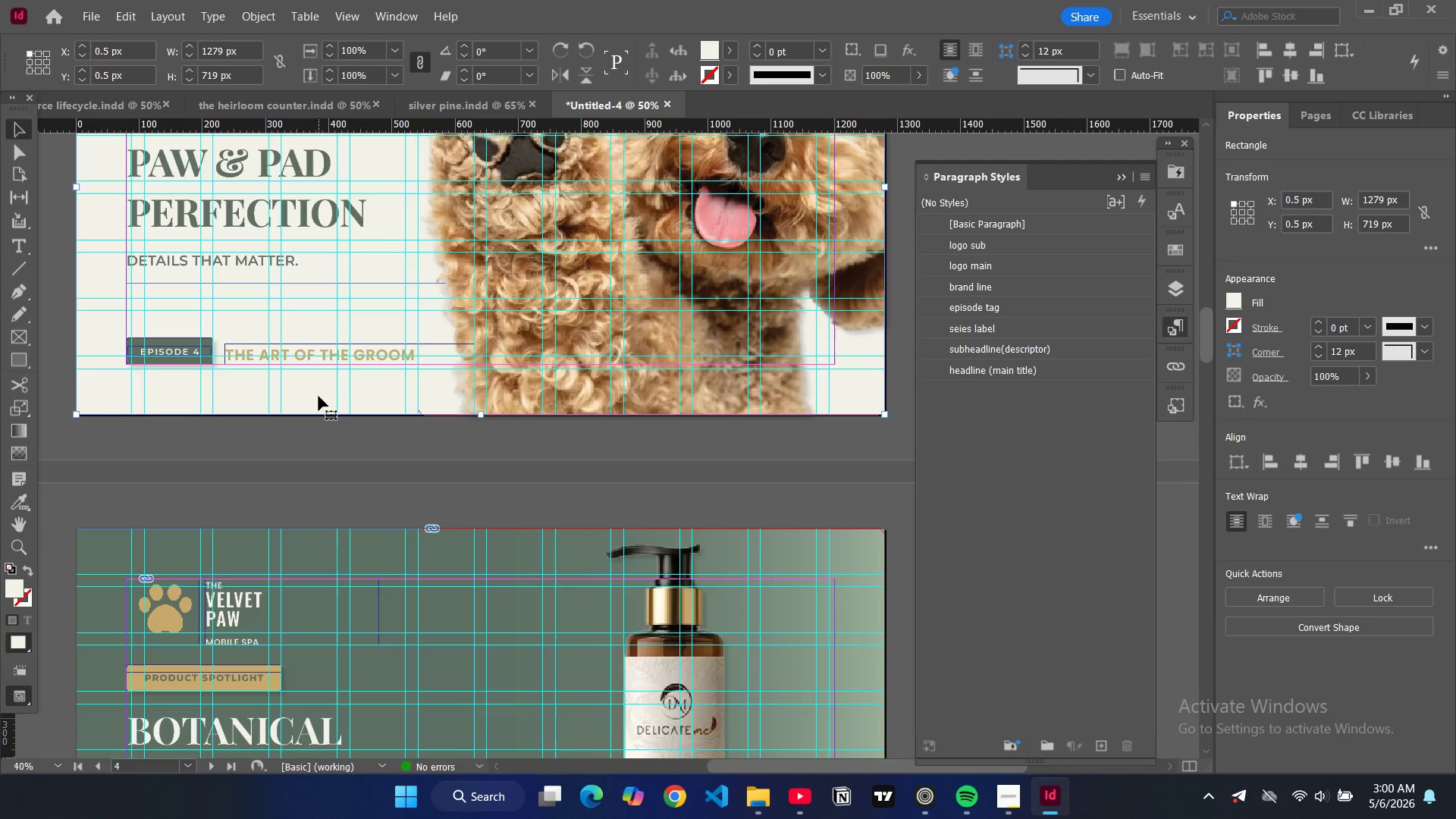 
key(Control+C)
 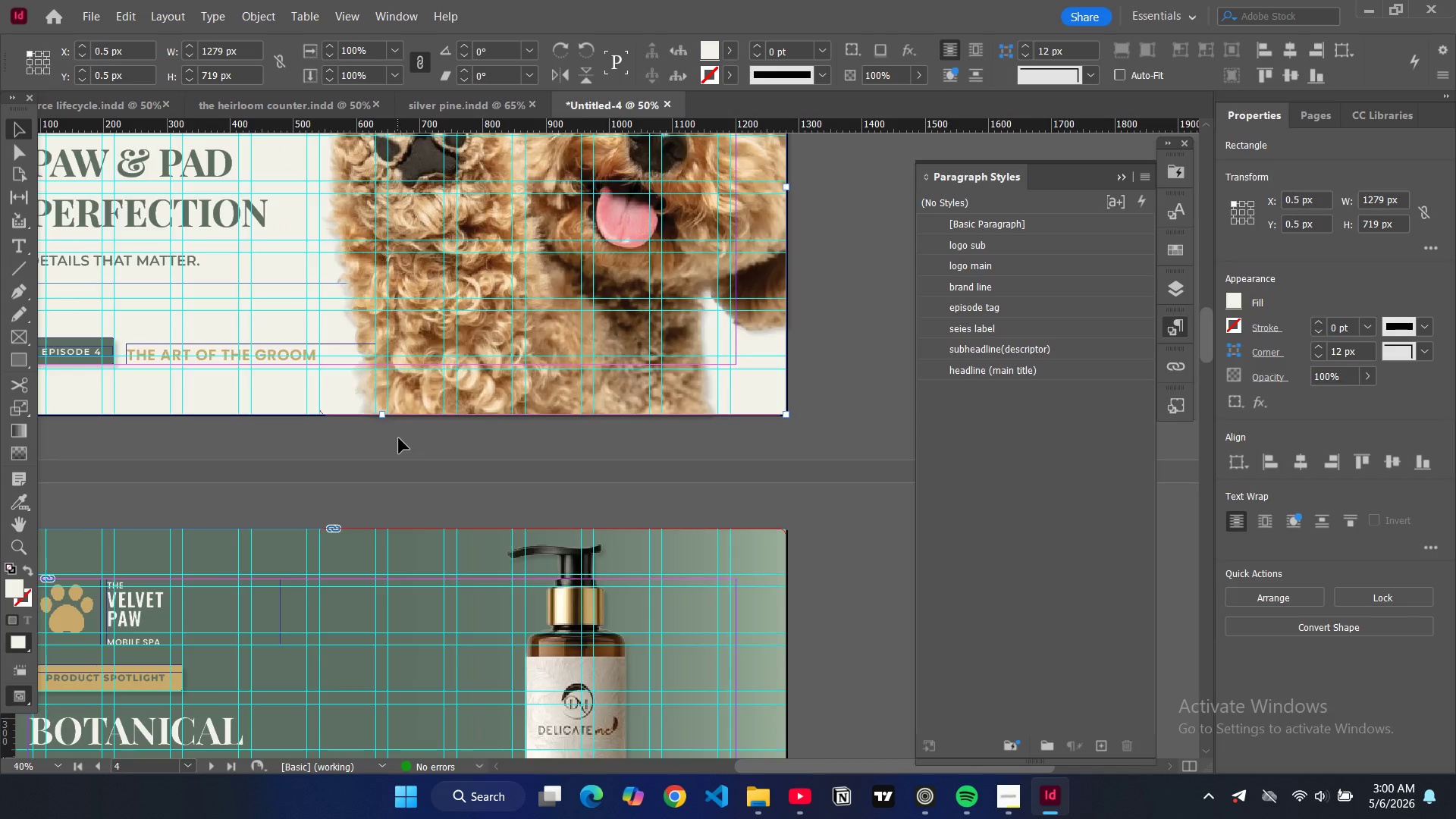 
key(Control+ControlLeft)
 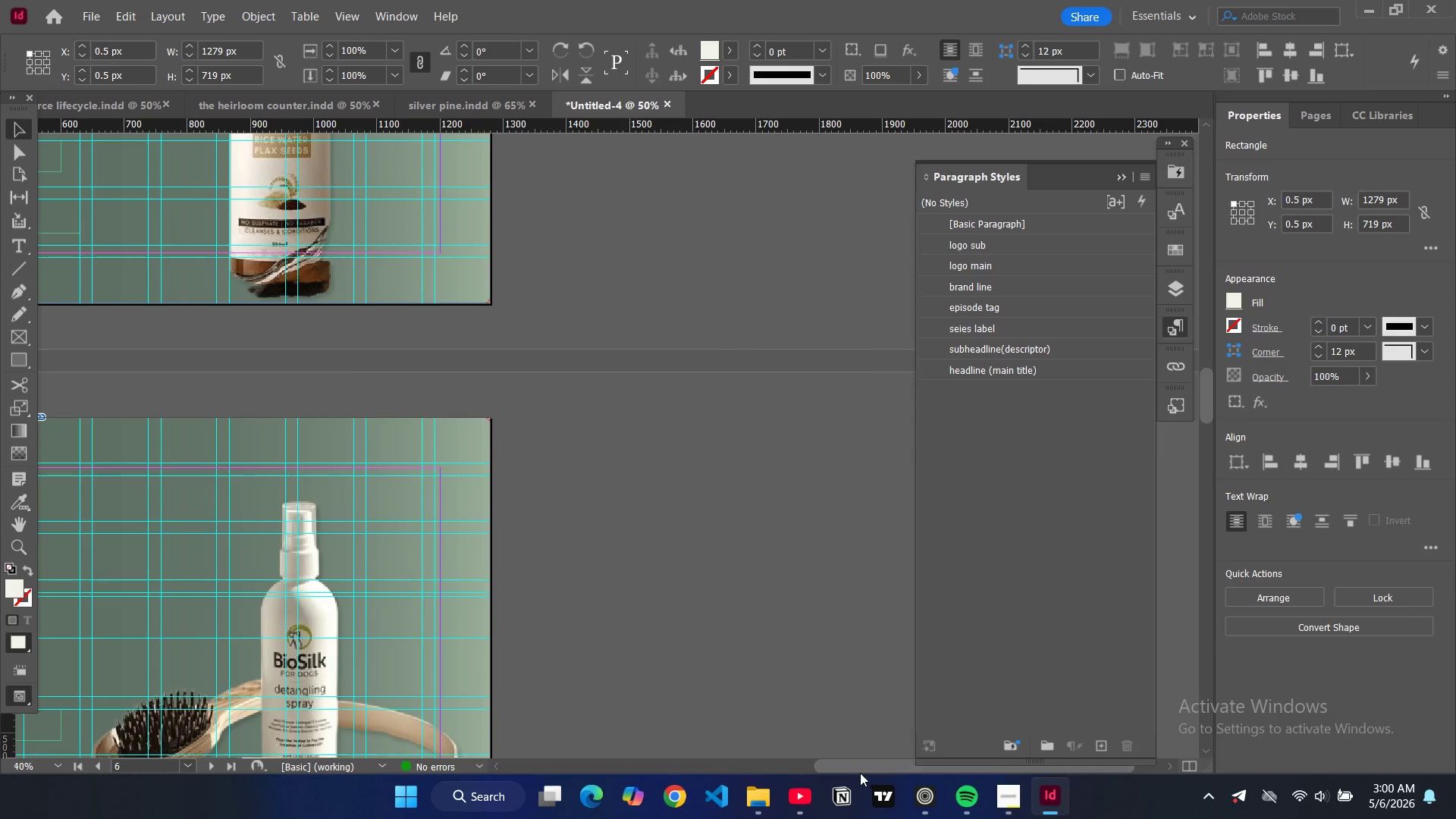 
scroll: coordinate [686, 610], scroll_direction: down, amount: 17.0
 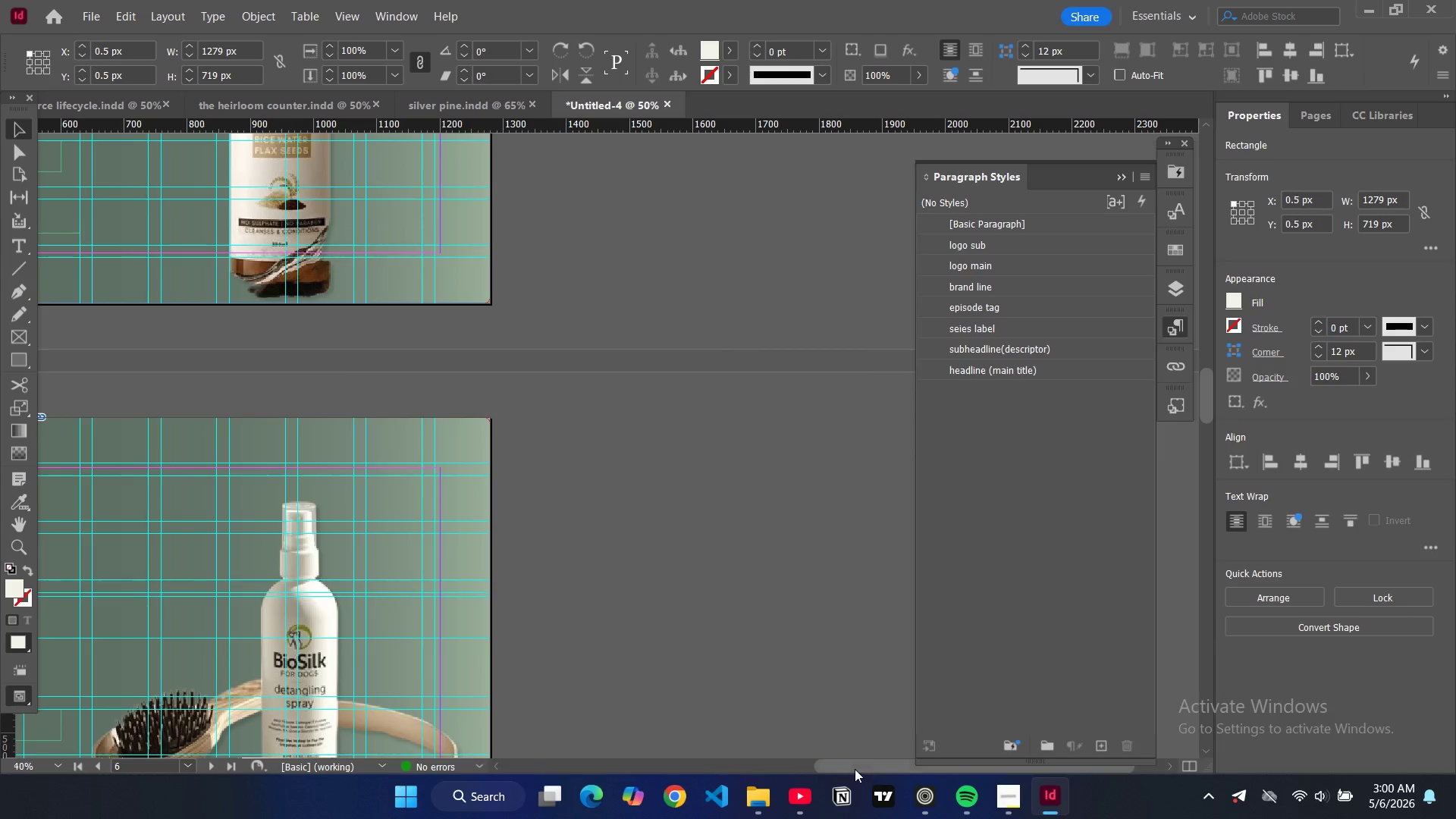 
left_click_drag(start_coordinate=[855, 769], to_coordinate=[764, 754])
 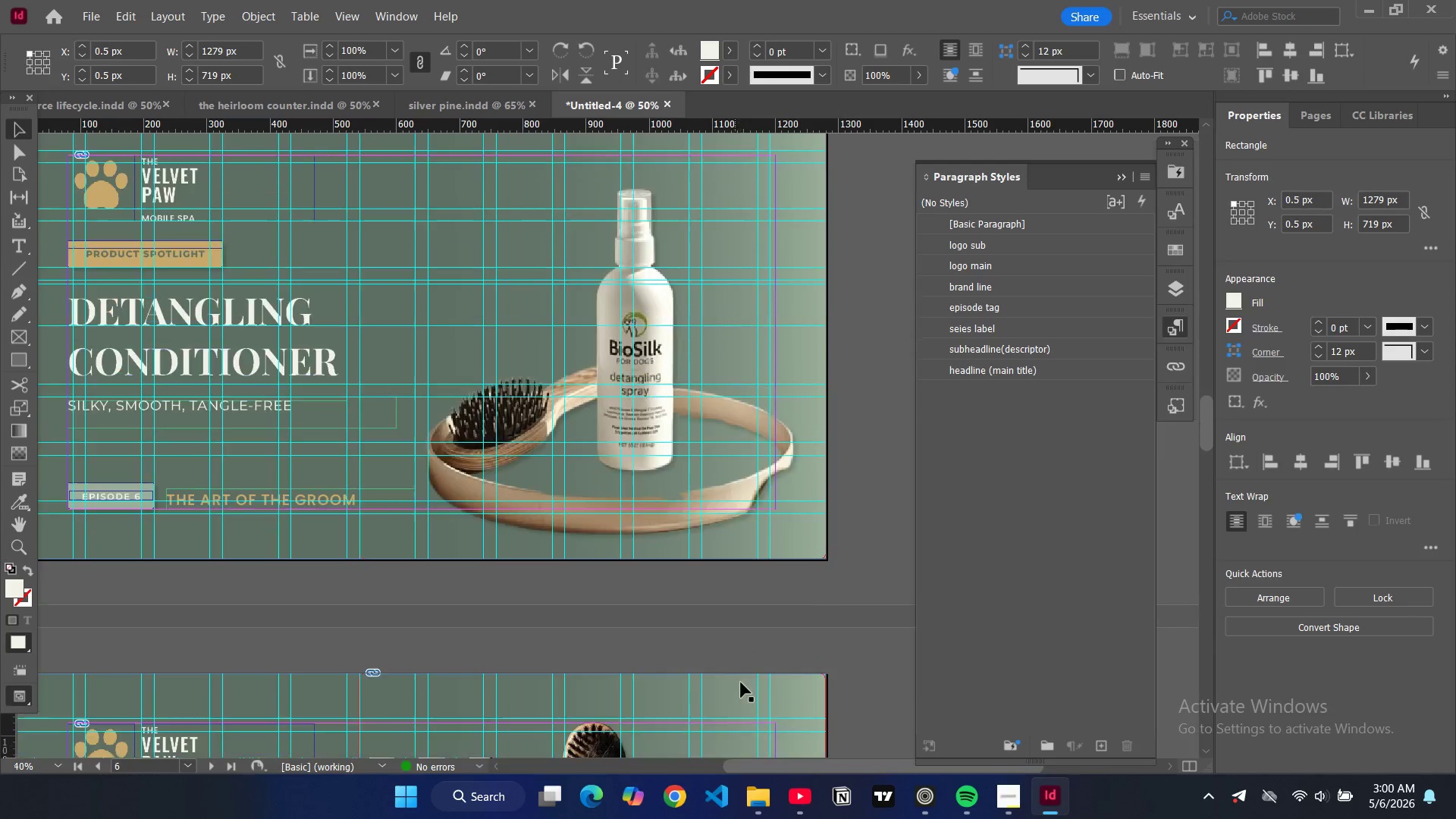 
scroll: coordinate [736, 675], scroll_direction: down, amount: 6.0
 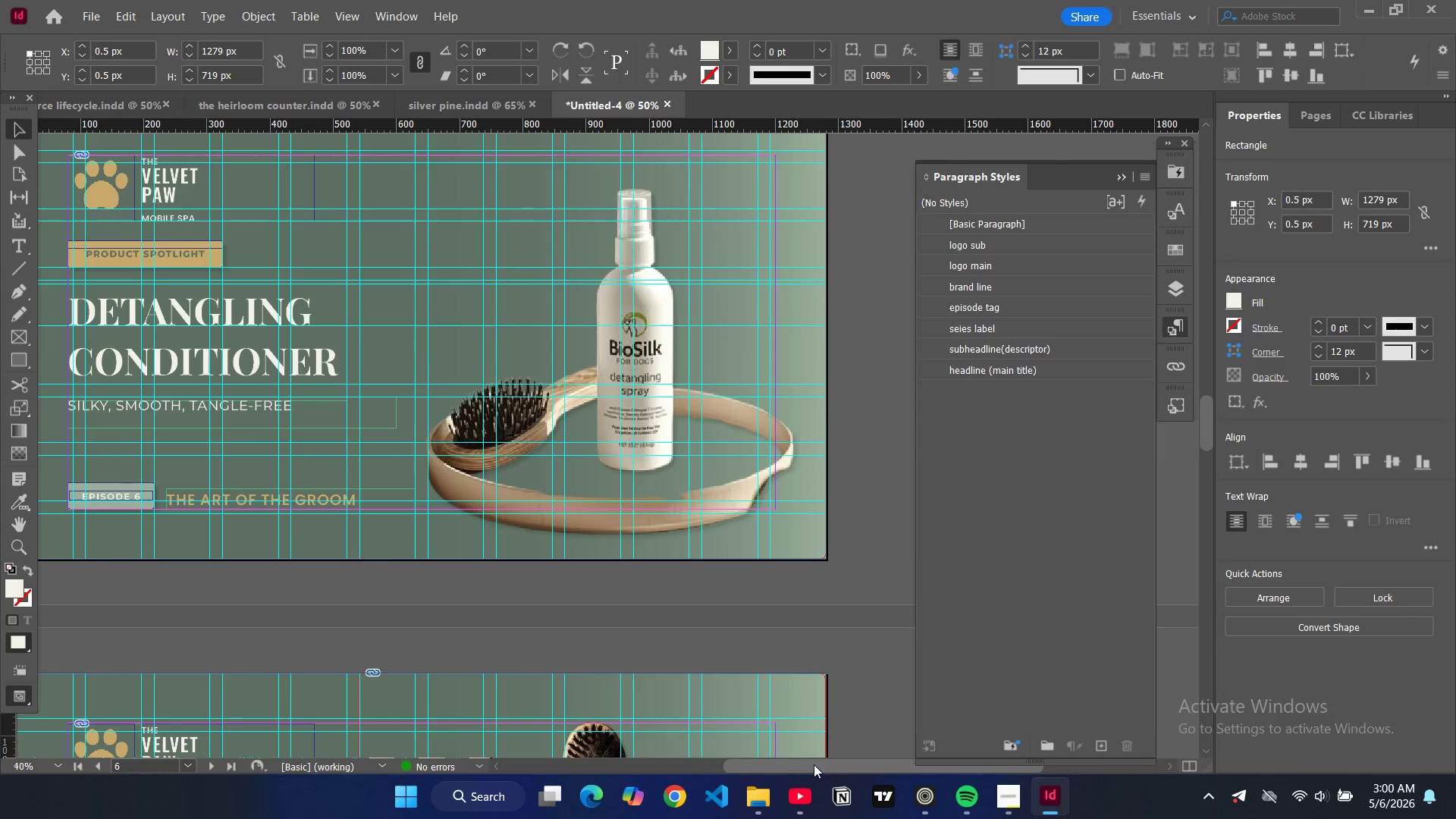 
left_click_drag(start_coordinate=[814, 764], to_coordinate=[773, 760])
 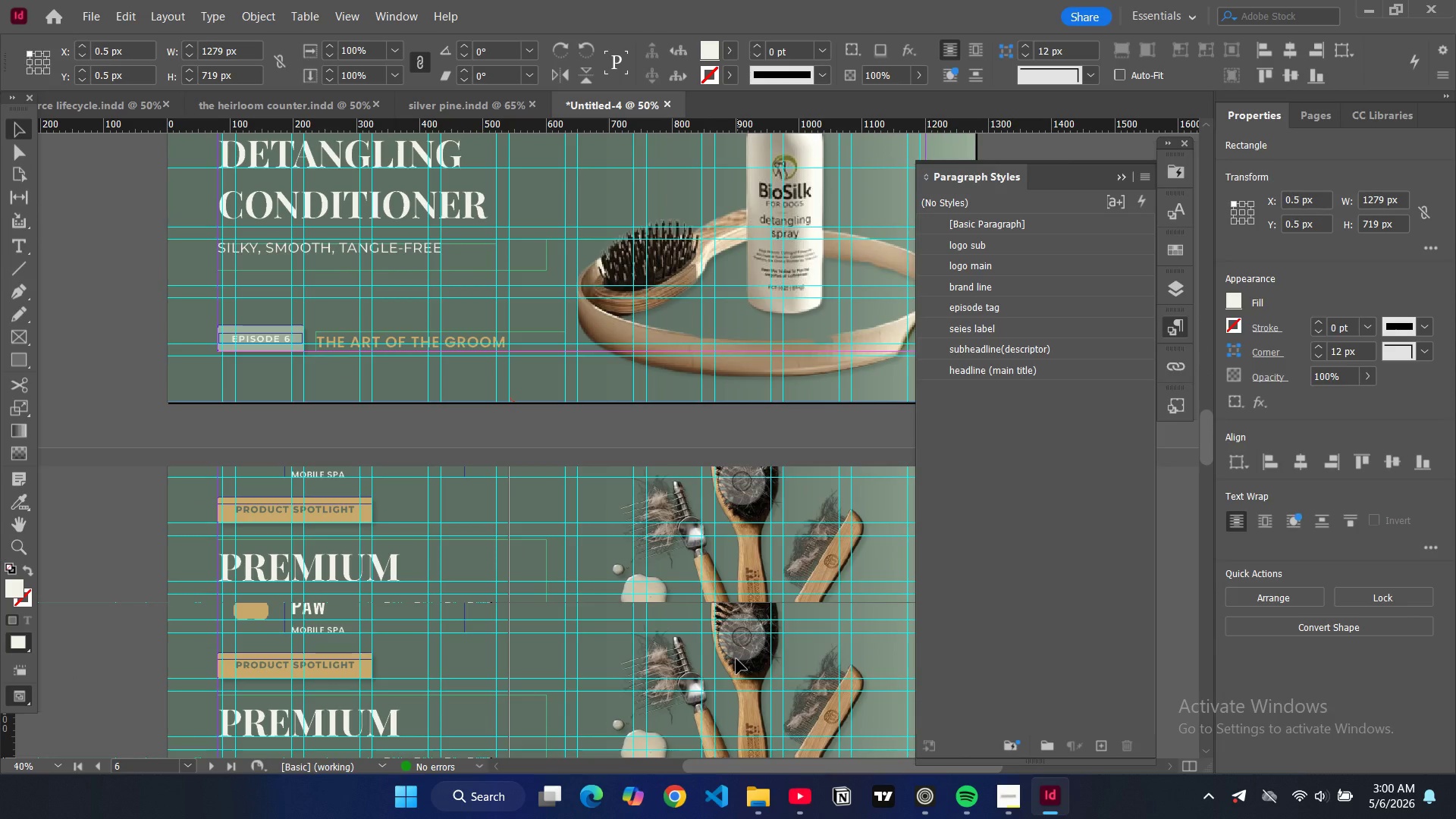 
scroll: coordinate [555, 598], scroll_direction: down, amount: 29.0
 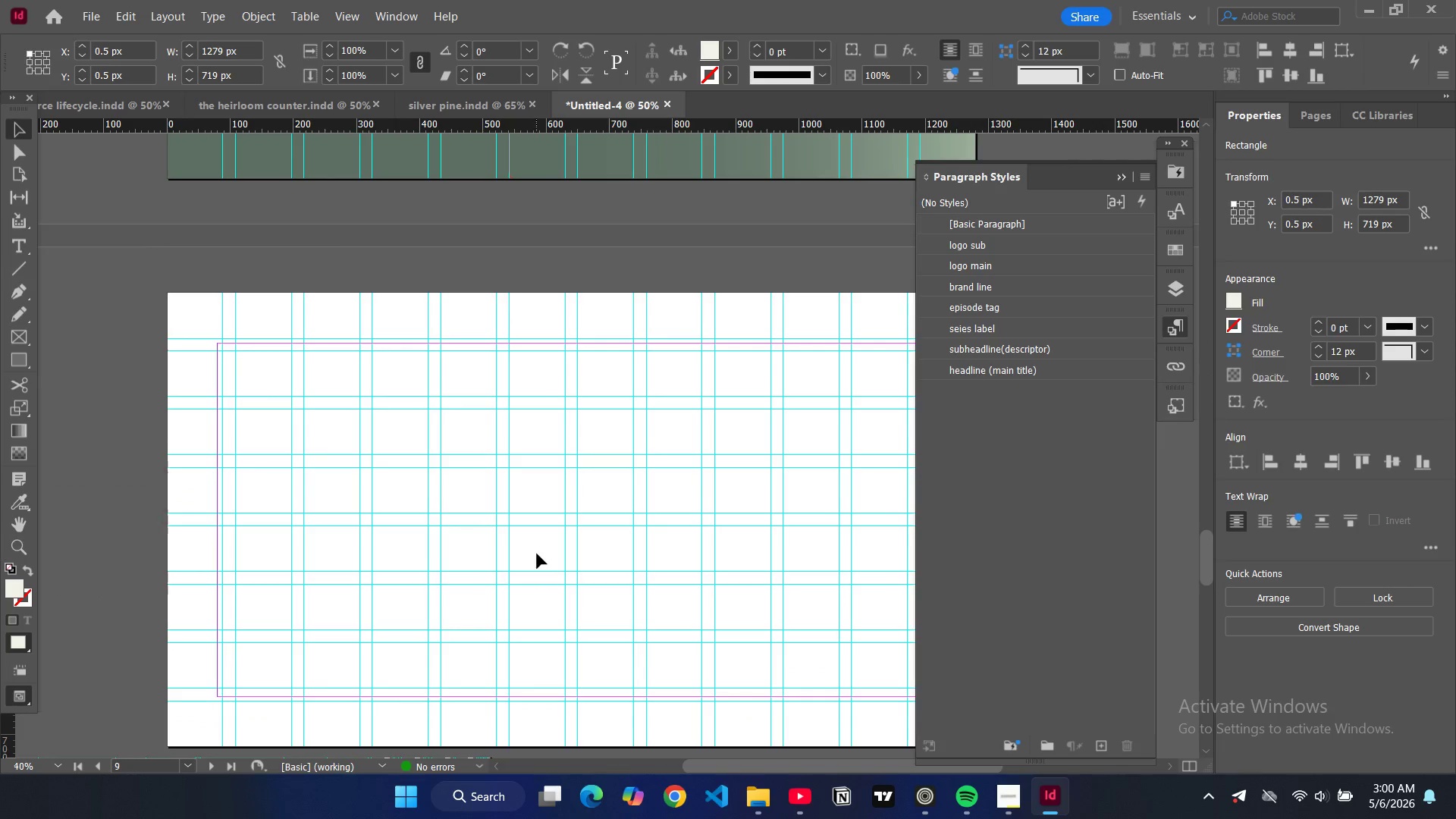 
left_click([537, 554])
 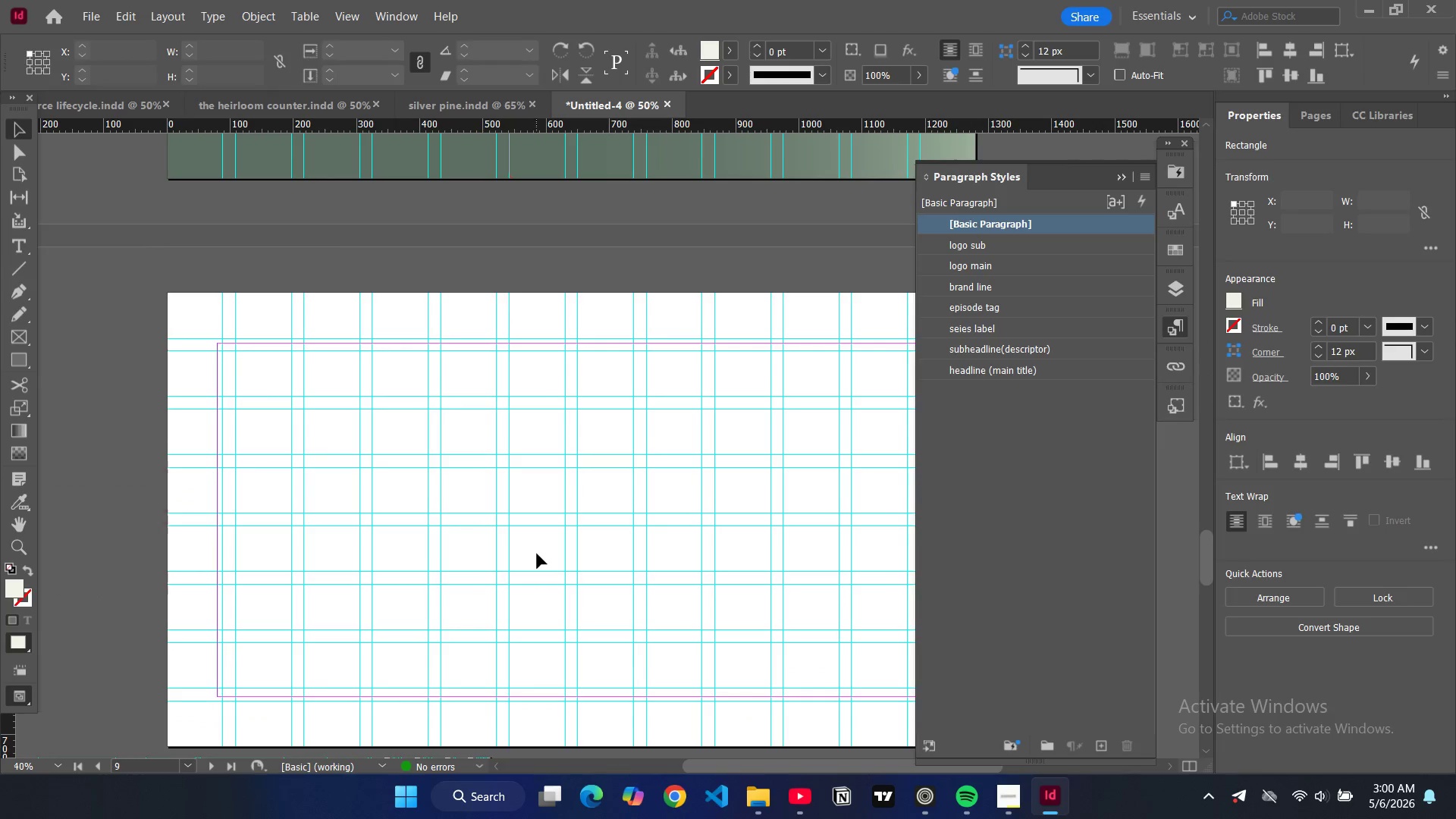 
key(Control+V)
 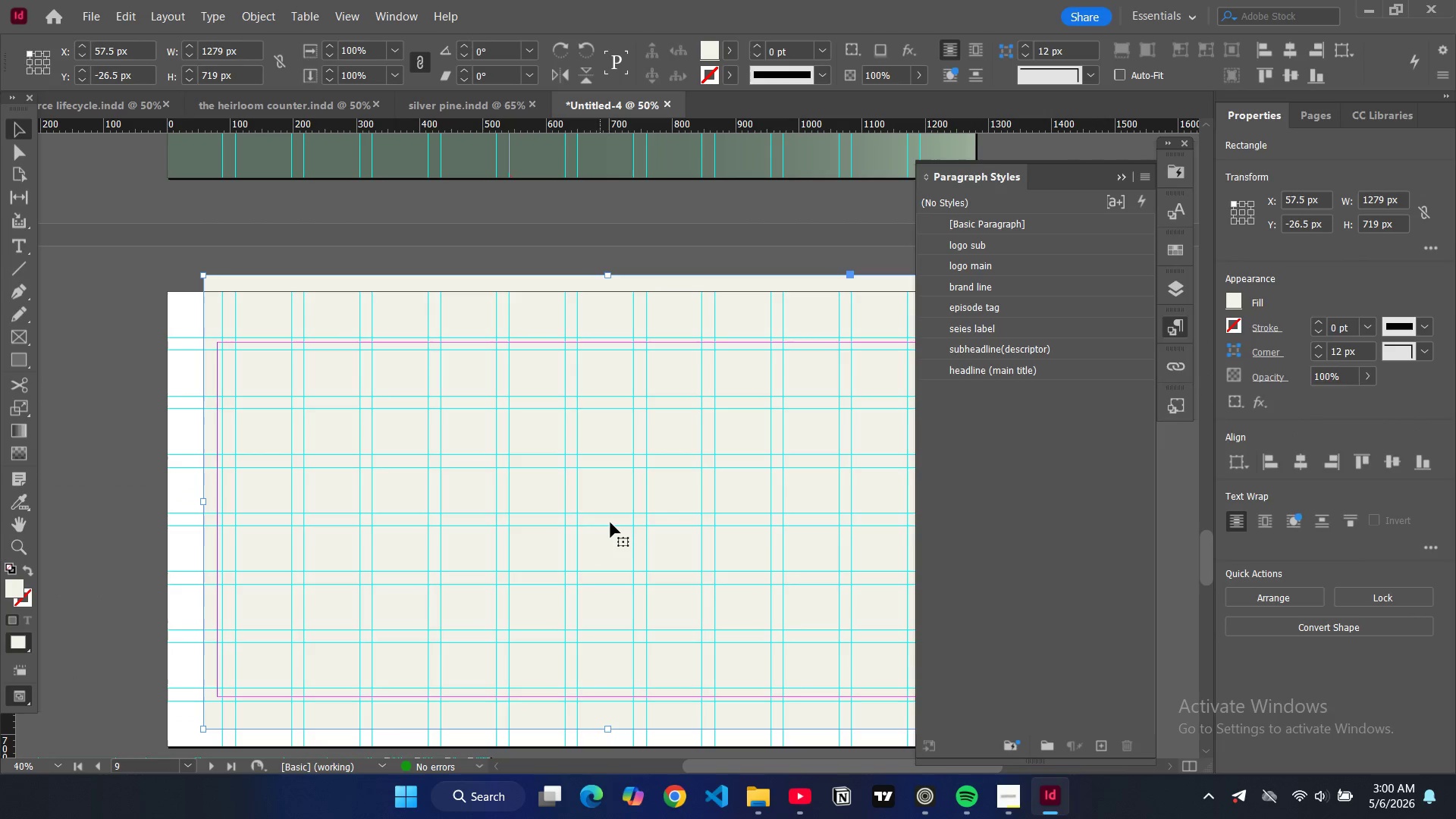 
left_click_drag(start_coordinate=[610, 522], to_coordinate=[576, 541])
 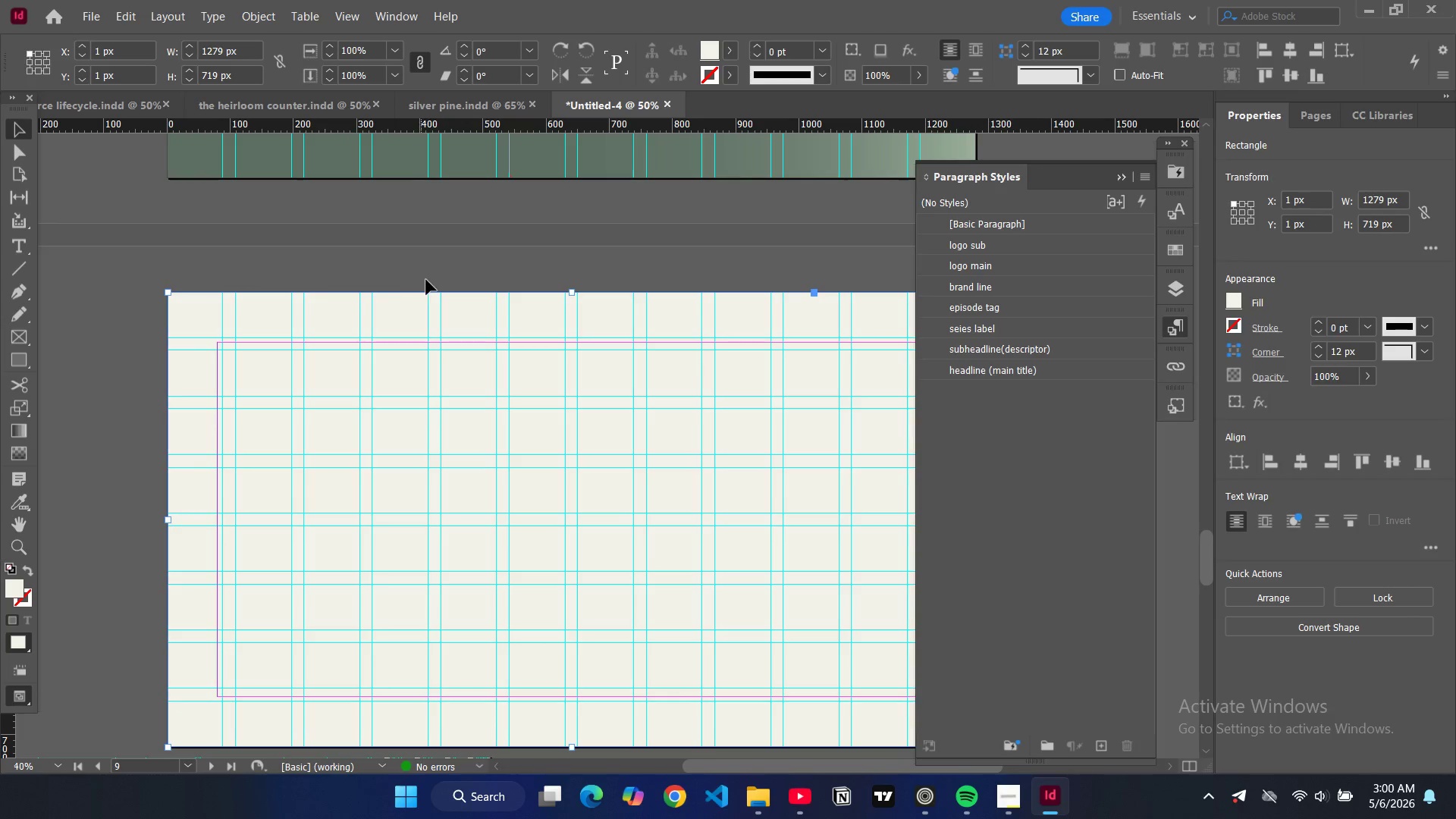 
scroll: coordinate [689, 360], scroll_direction: up, amount: 3.0
 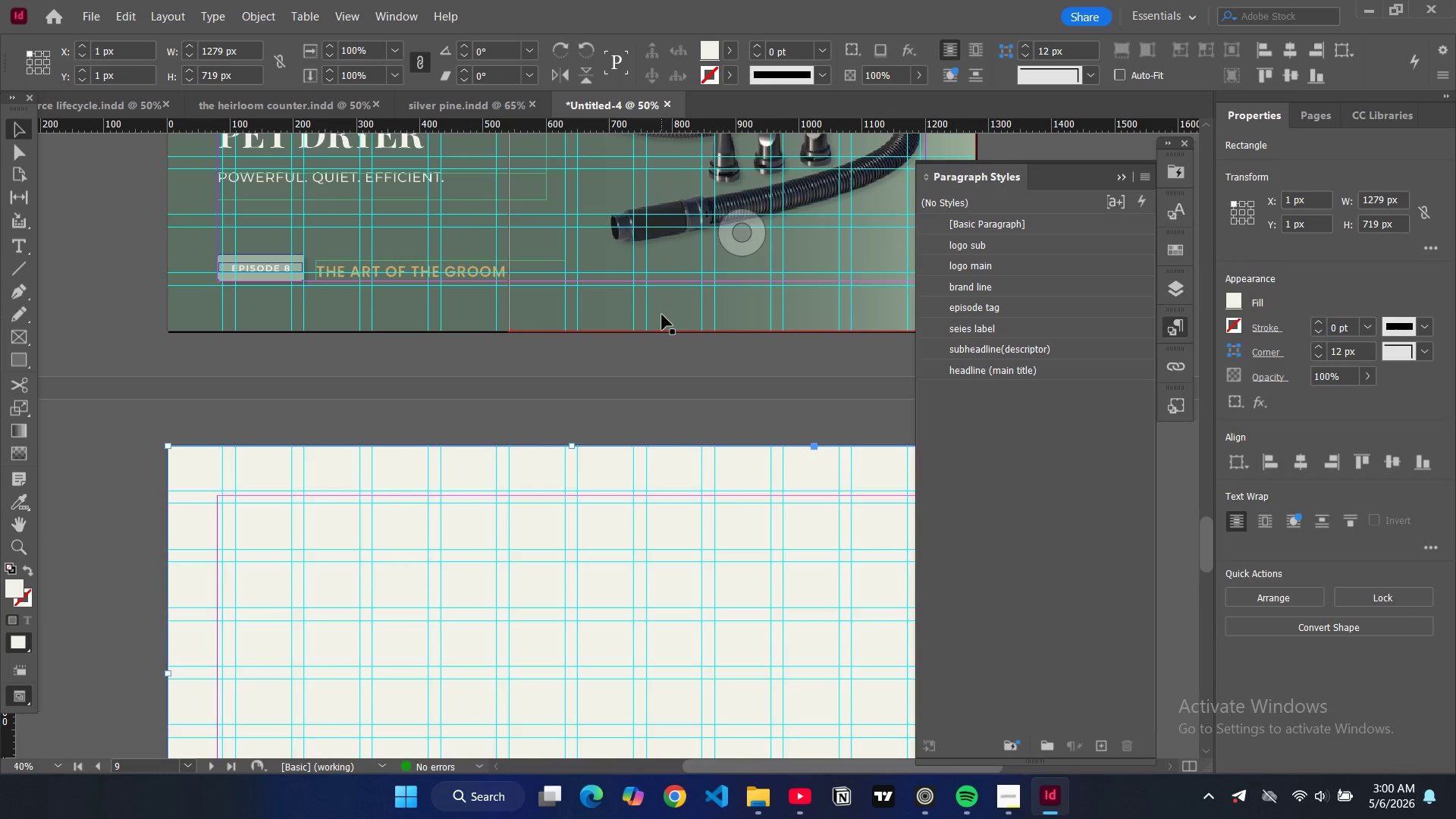 
left_click([662, 315])
 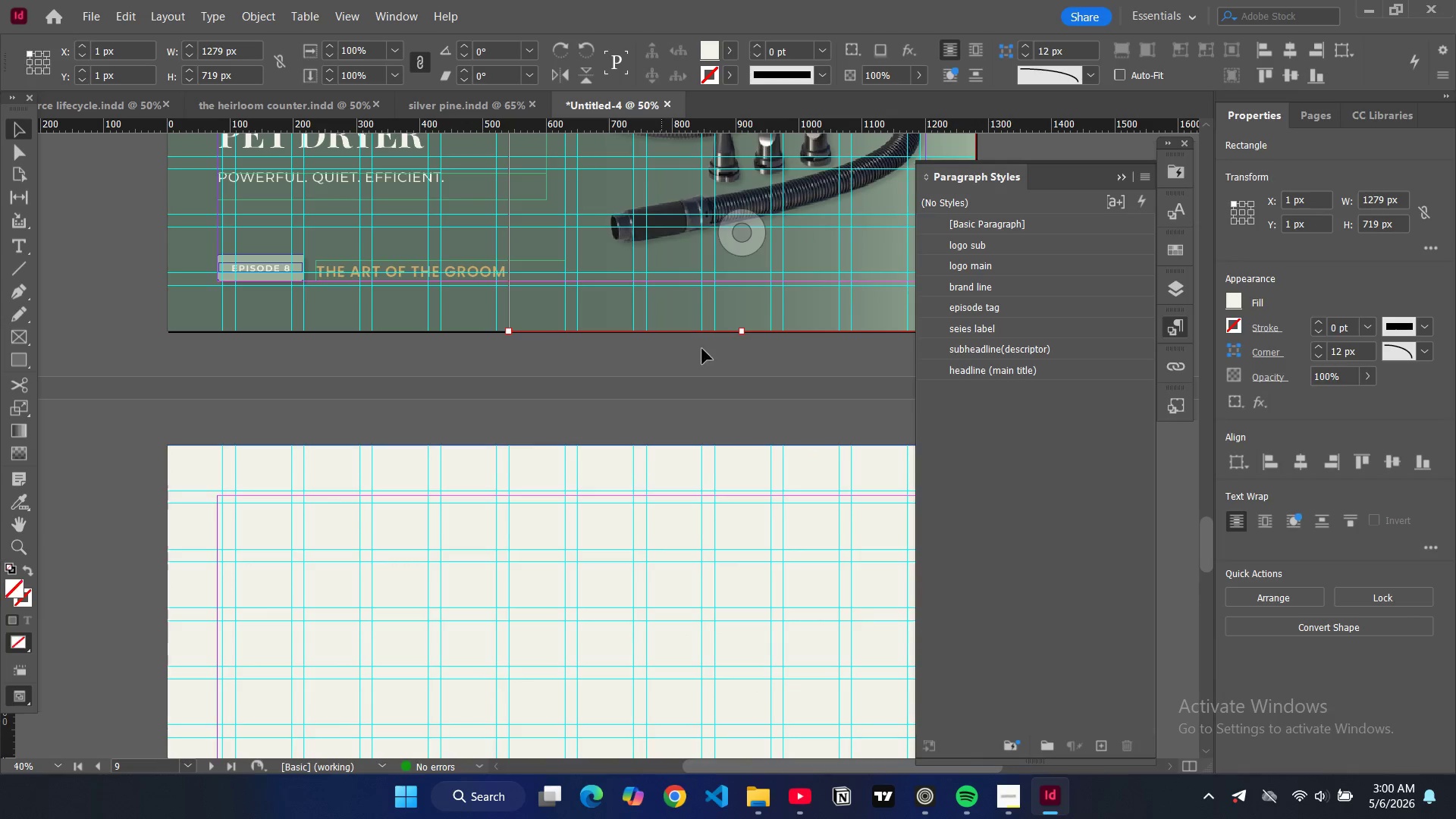 
key(Control+C)
 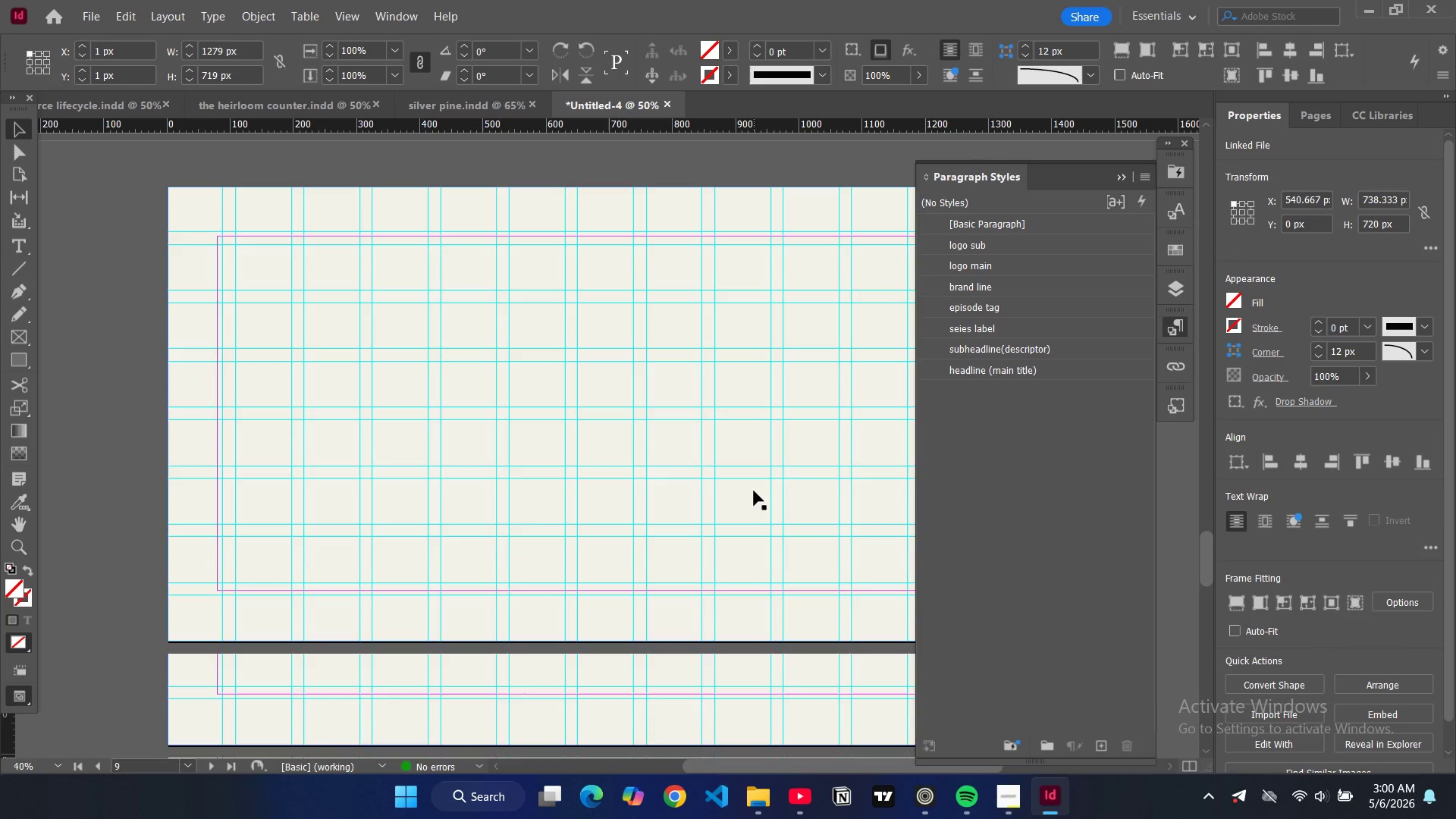 
scroll: coordinate [754, 481], scroll_direction: down, amount: 5.0
 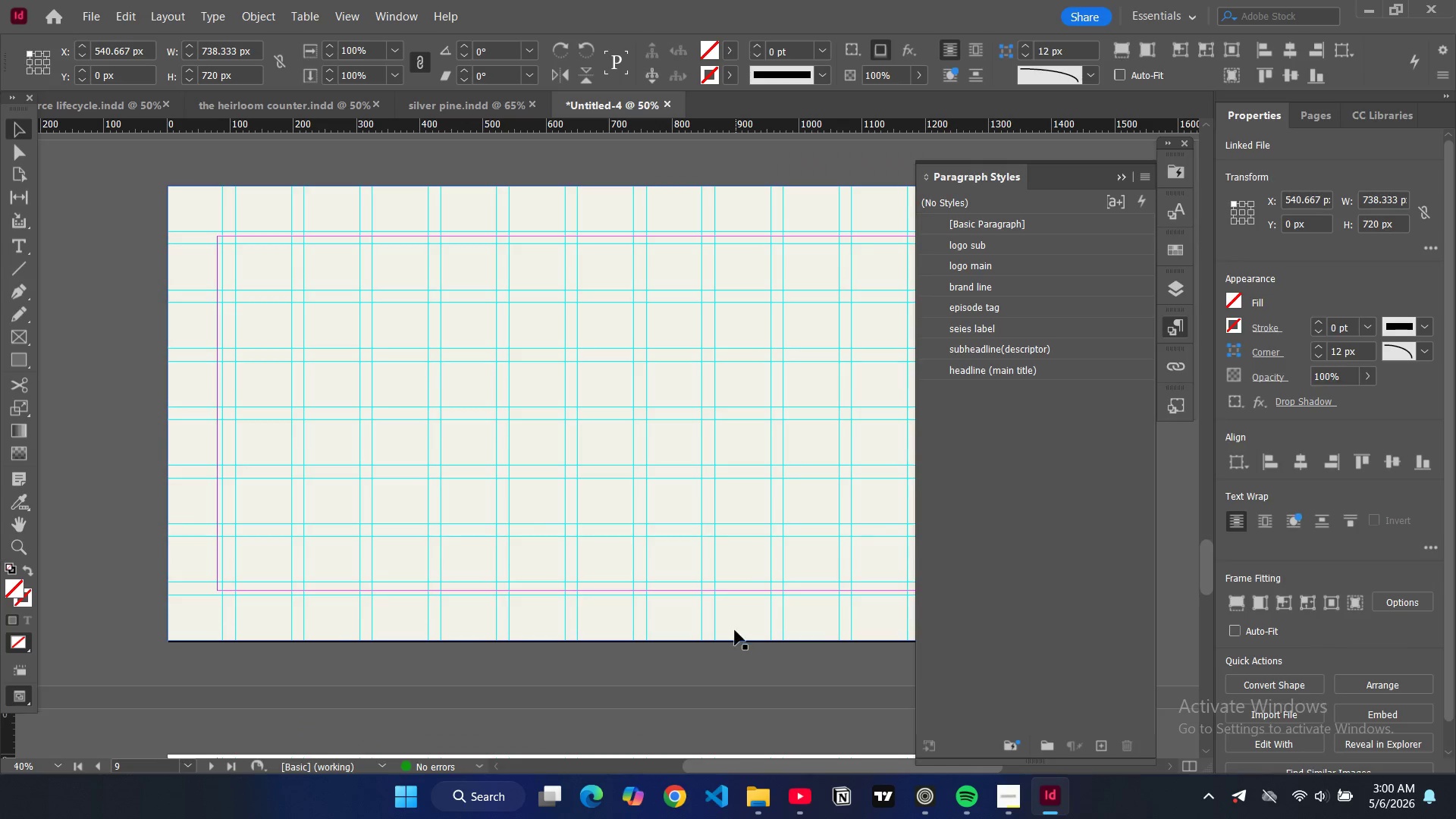 
key(Control+V)
 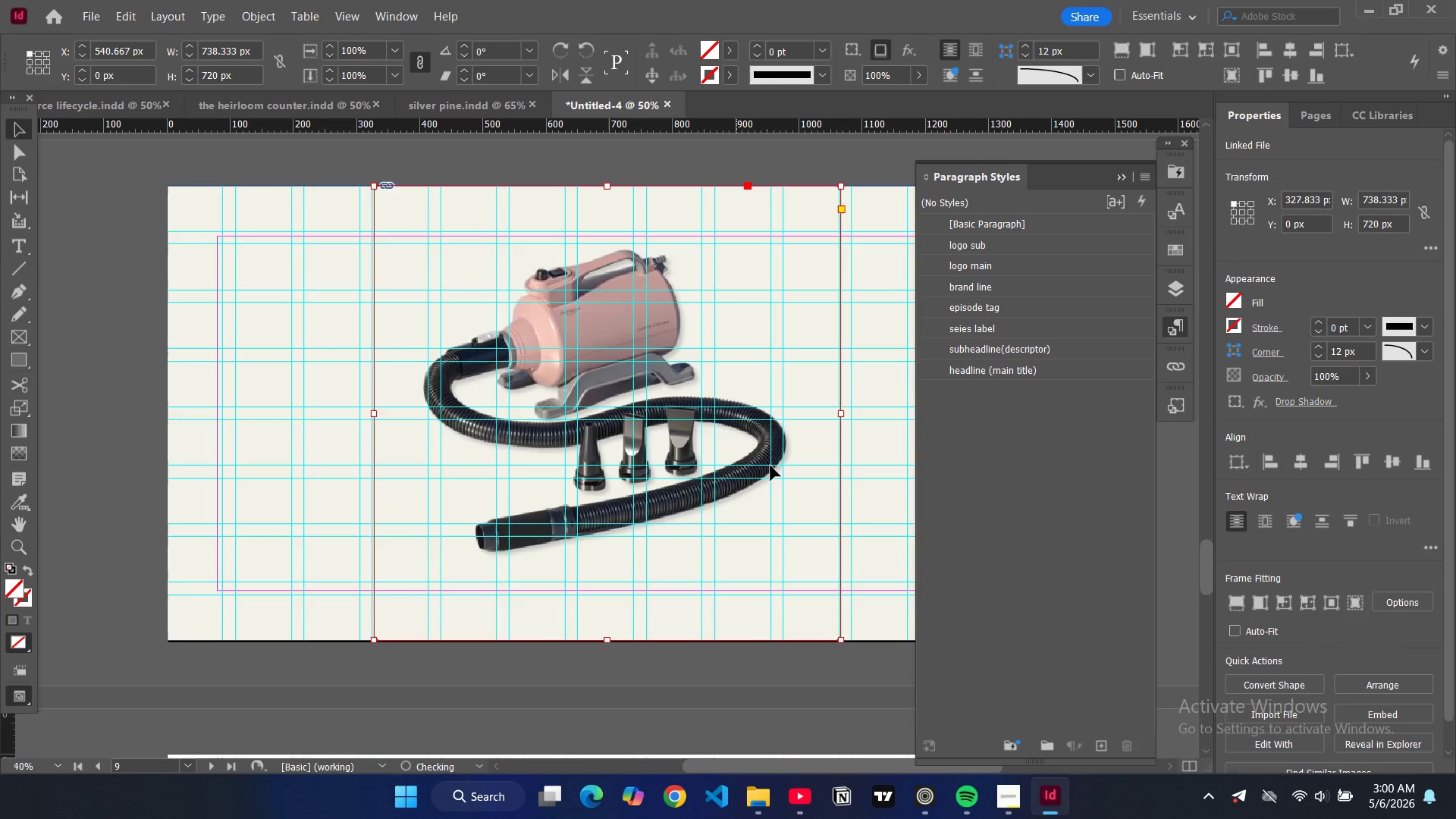 
left_click_drag(start_coordinate=[735, 450], to_coordinate=[852, 472])
 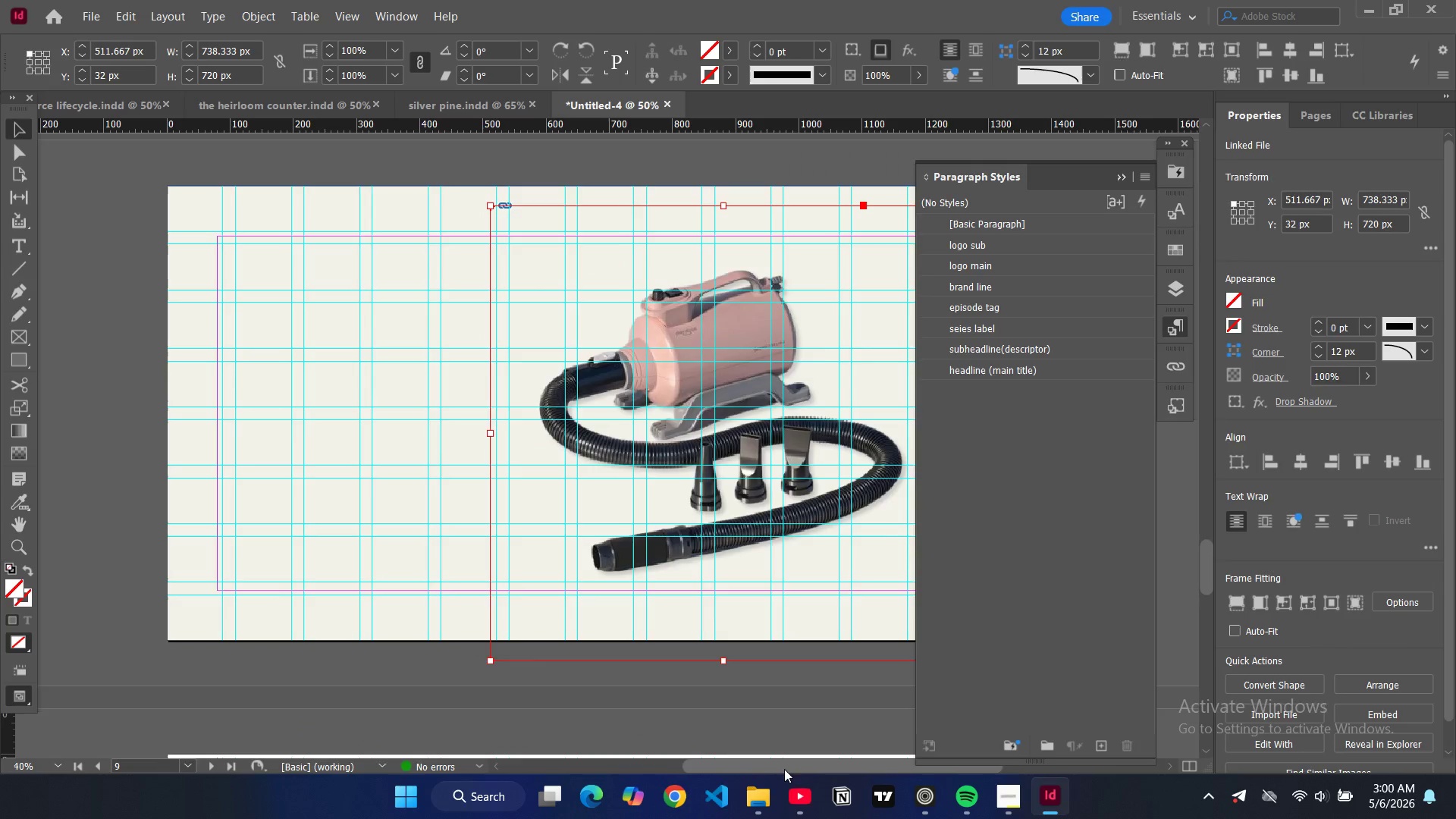 
left_click_drag(start_coordinate=[787, 769], to_coordinate=[824, 770])
 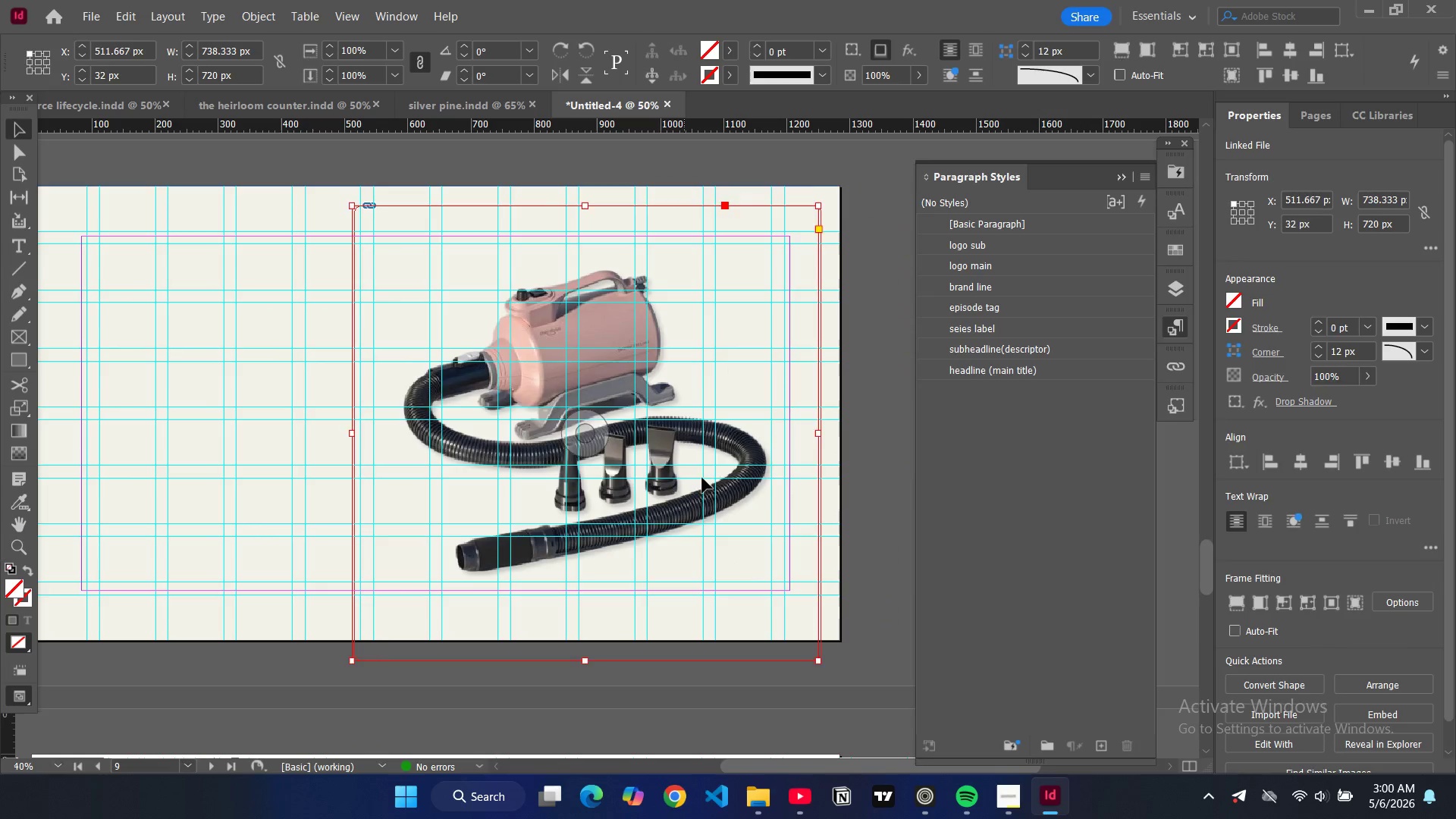 
left_click_drag(start_coordinate=[685, 482], to_coordinate=[708, 461])
 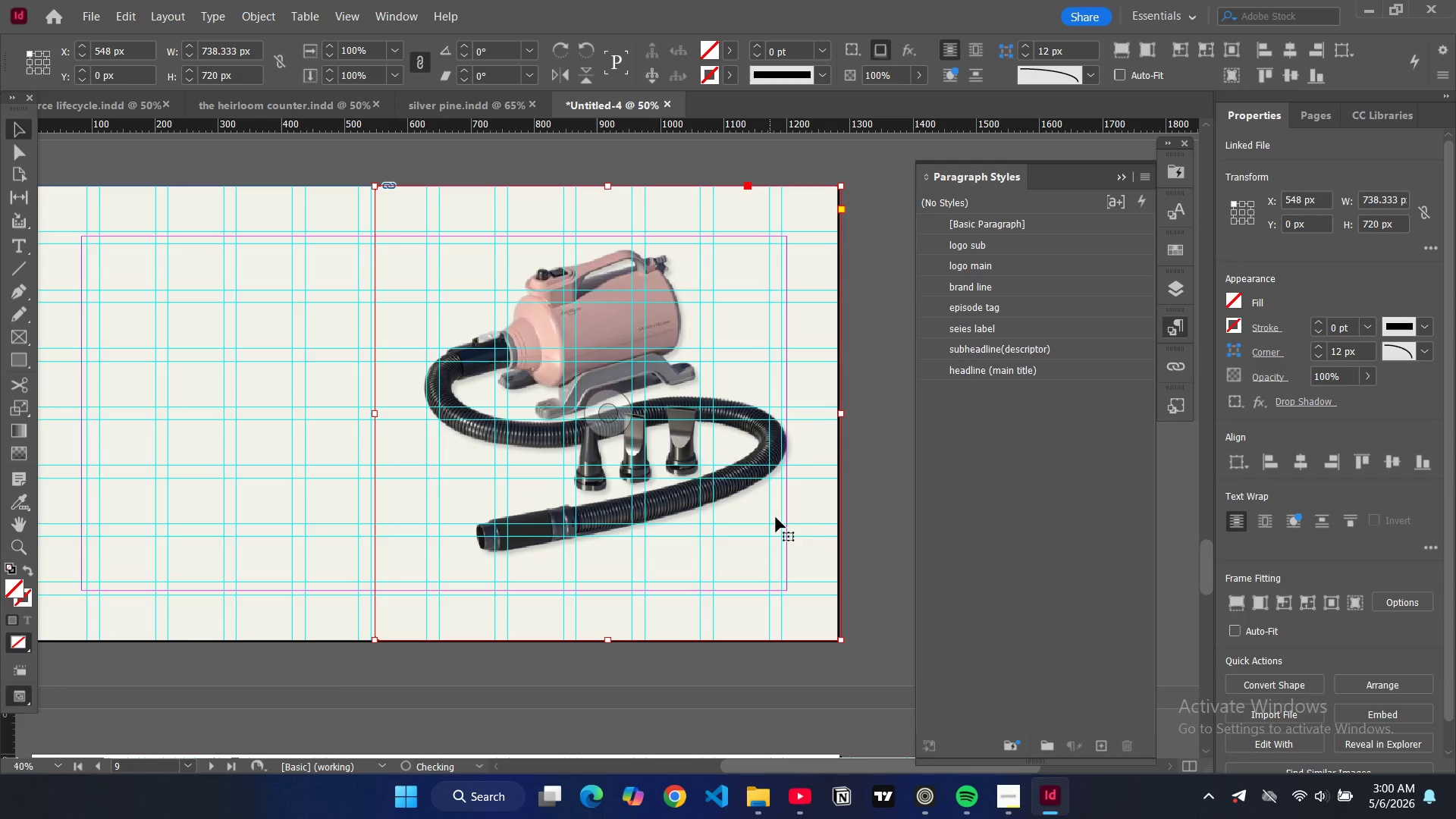 
key(Control+D)
 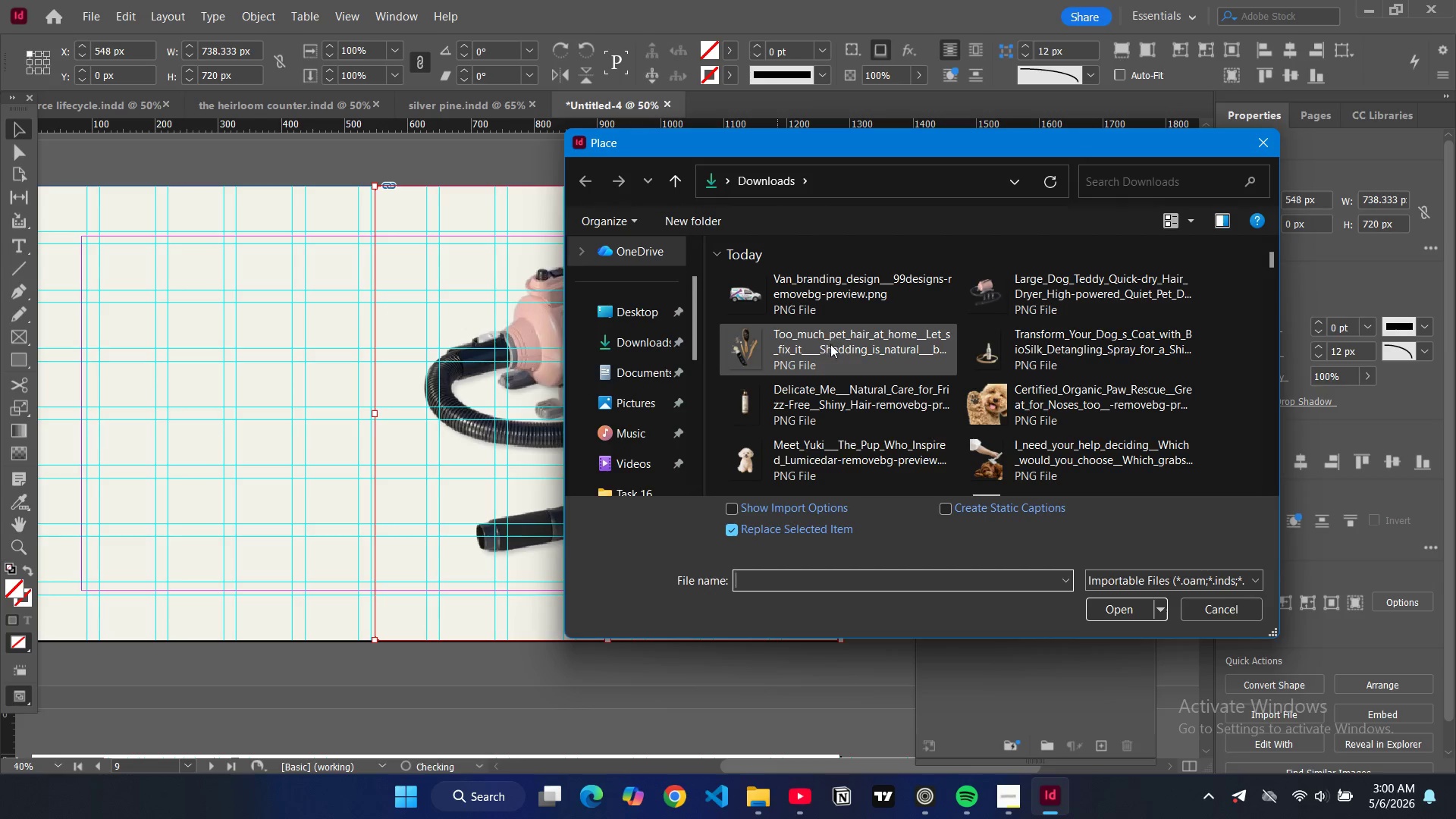 
left_click([810, 290])
 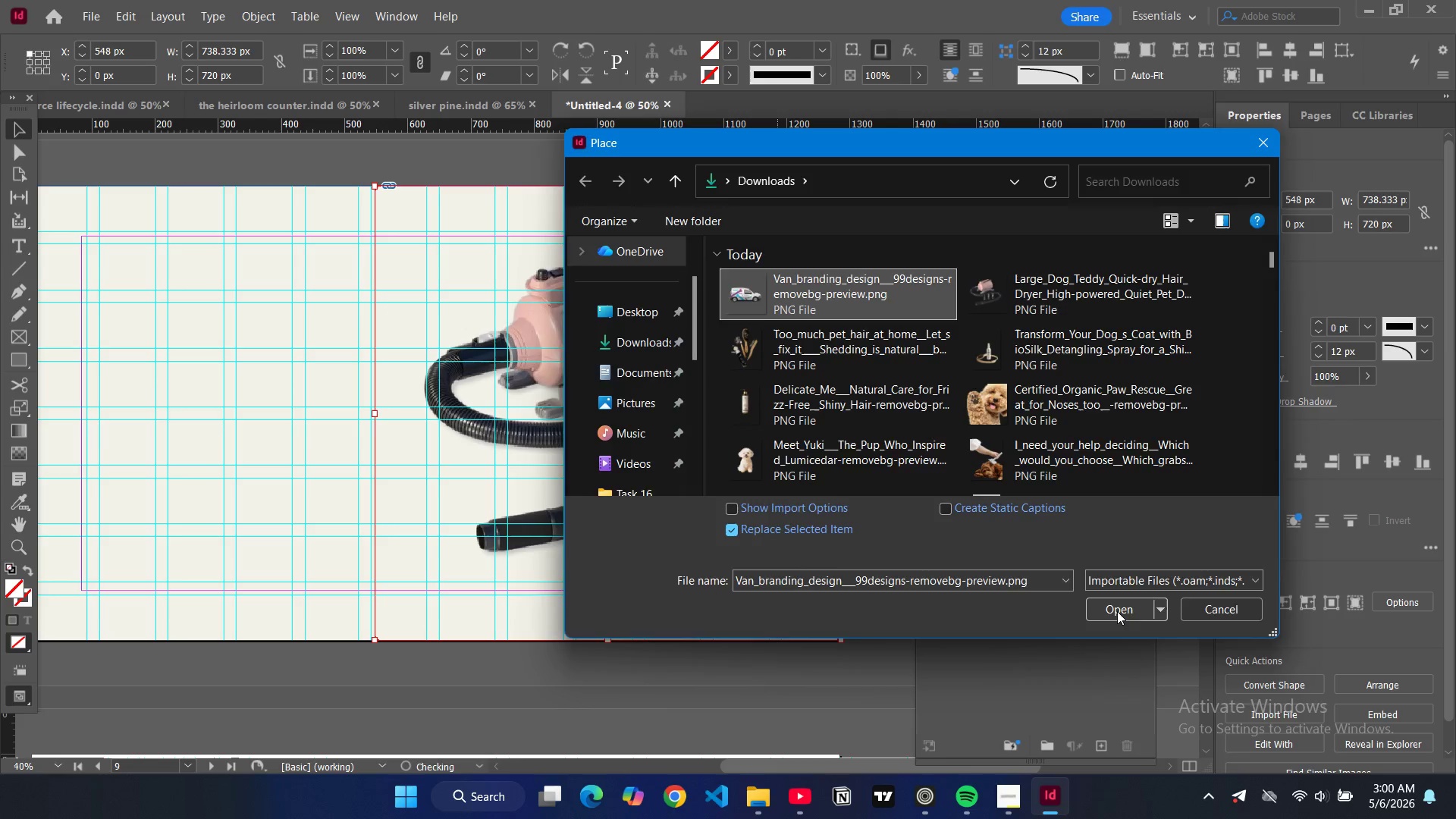 
left_click([1117, 611])
 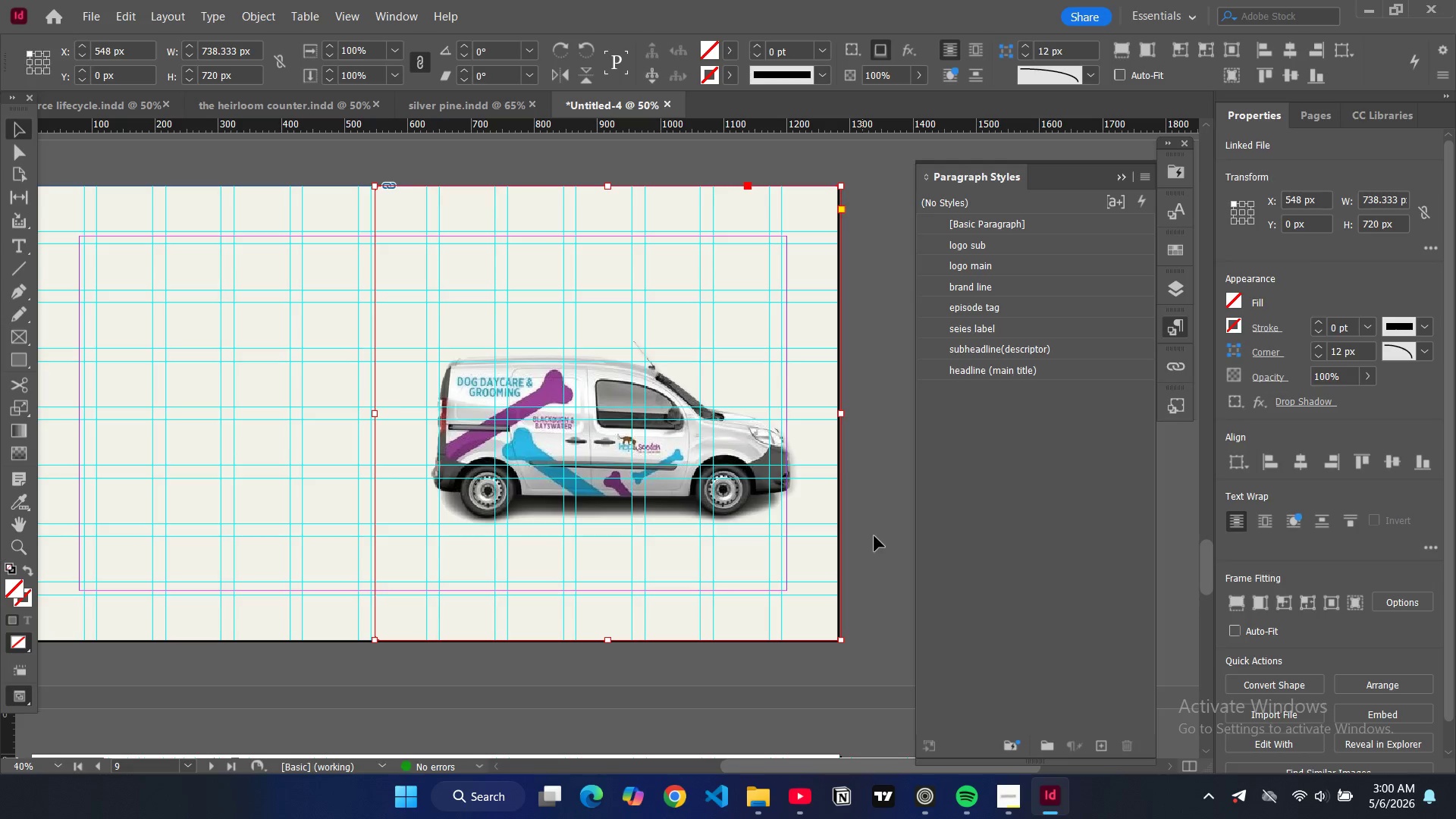 
left_click([880, 526])
 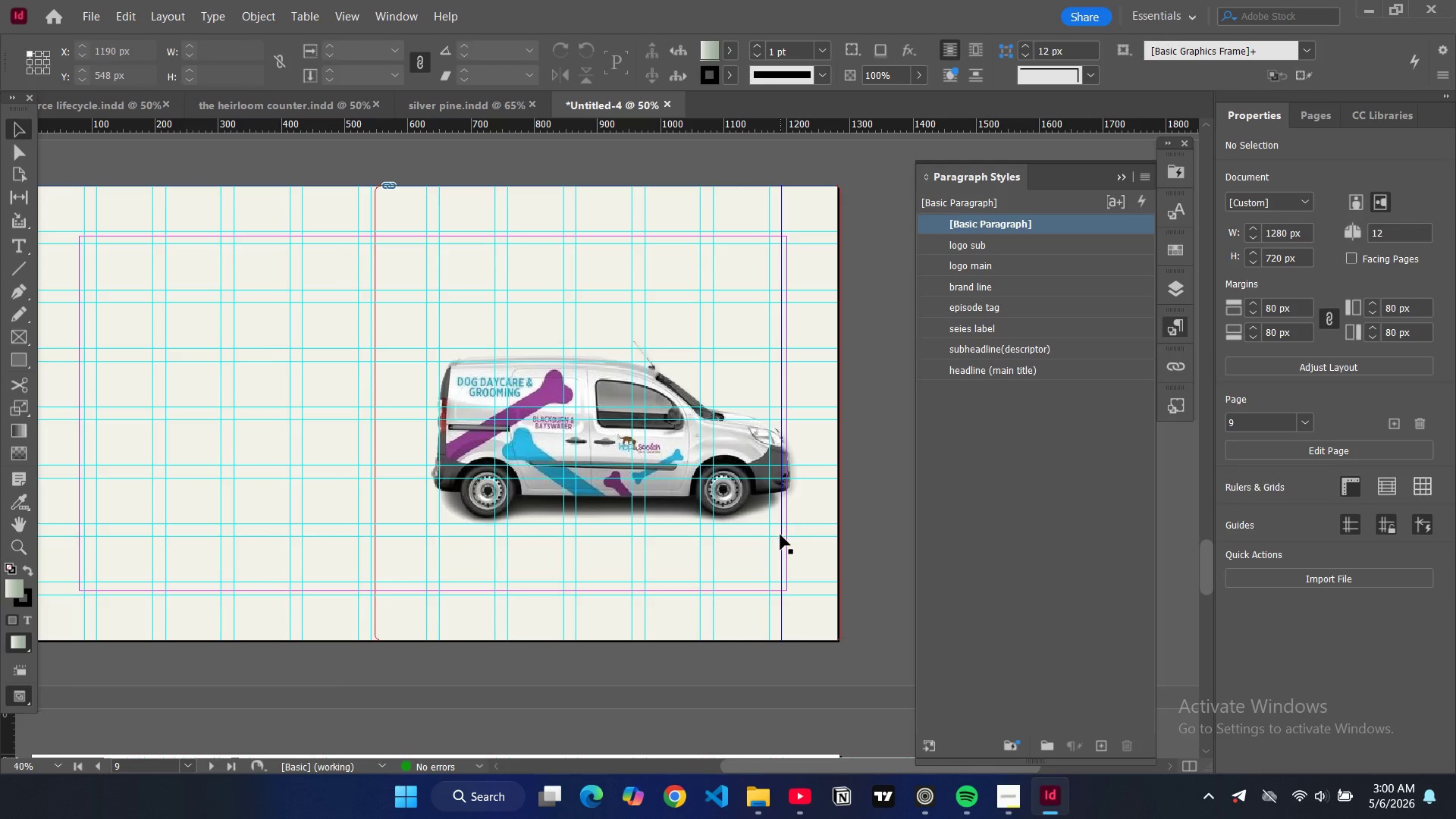 
left_click([780, 535])
 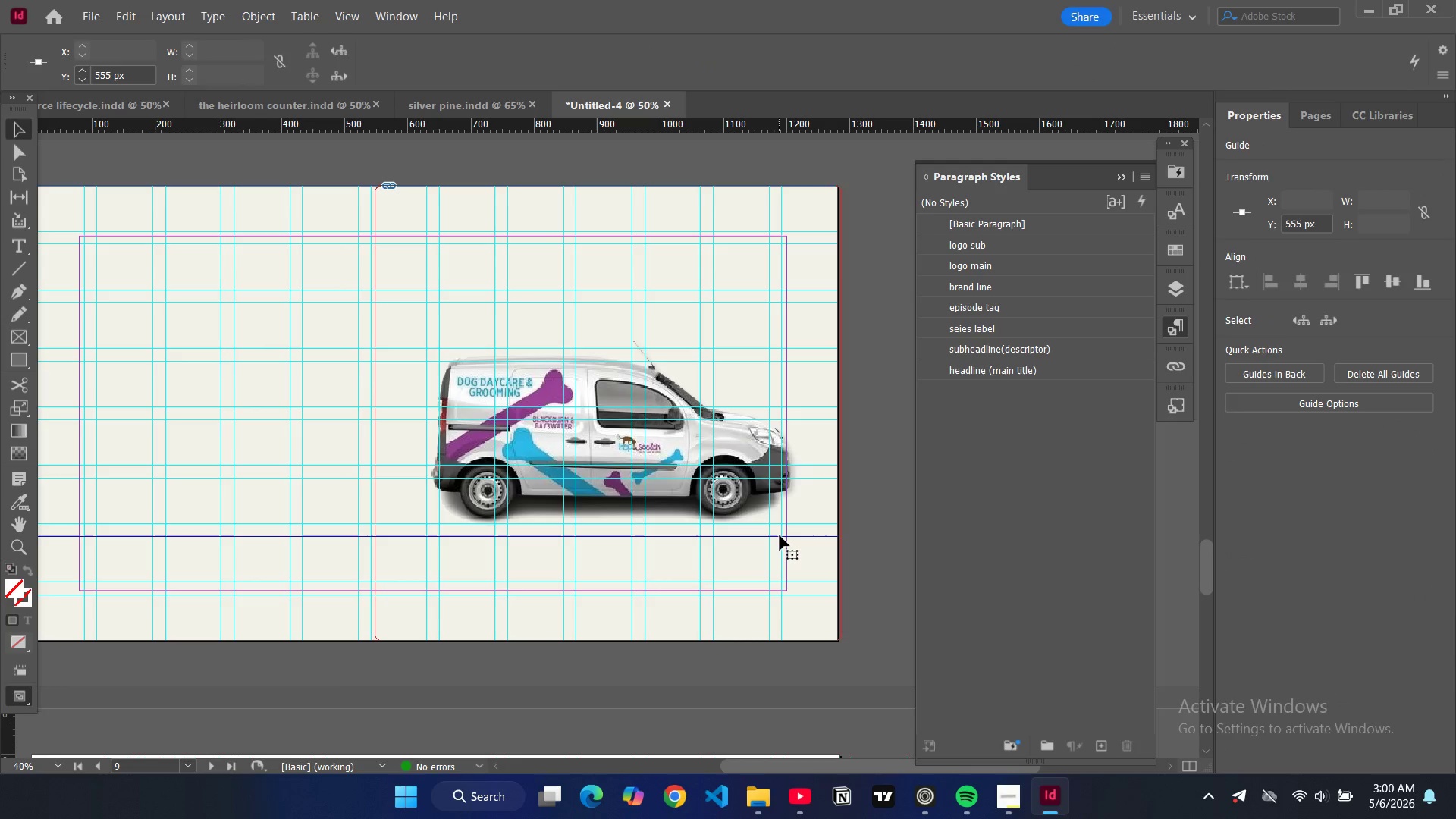 
key(Alt+Control+Shift+AltLeft)
 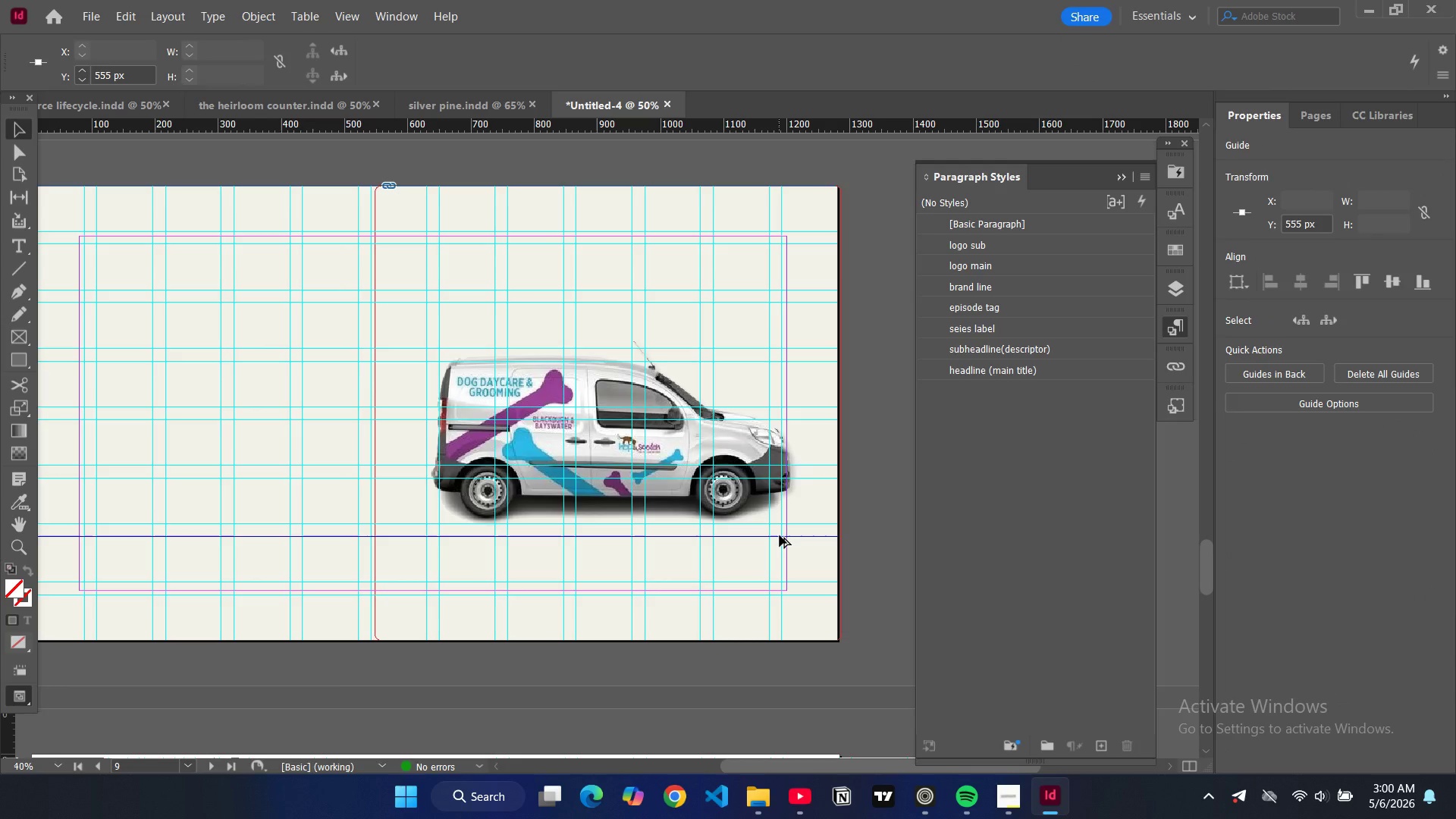 
key(Alt+Control+Shift+C)
 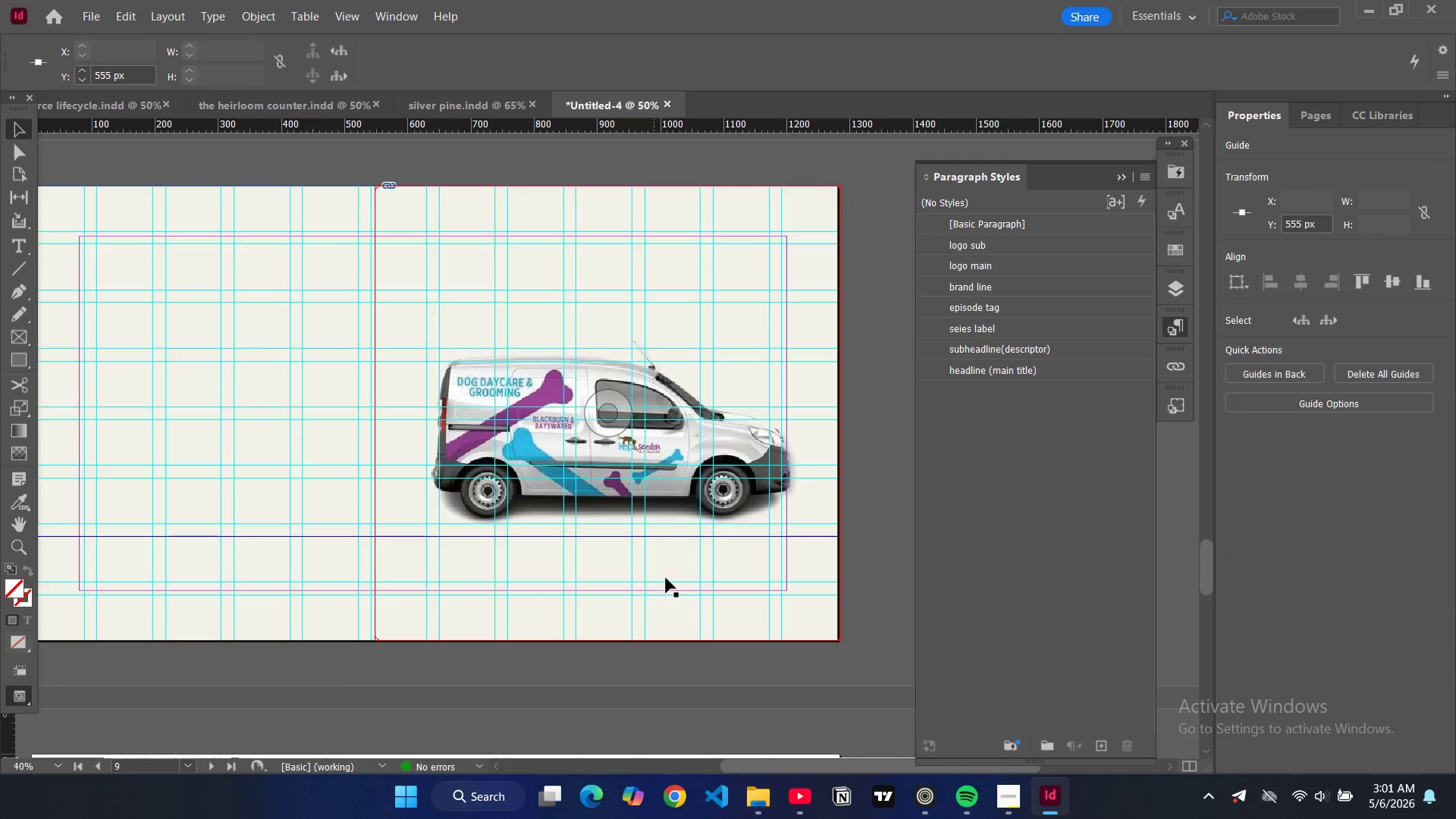 
left_click([678, 572])
 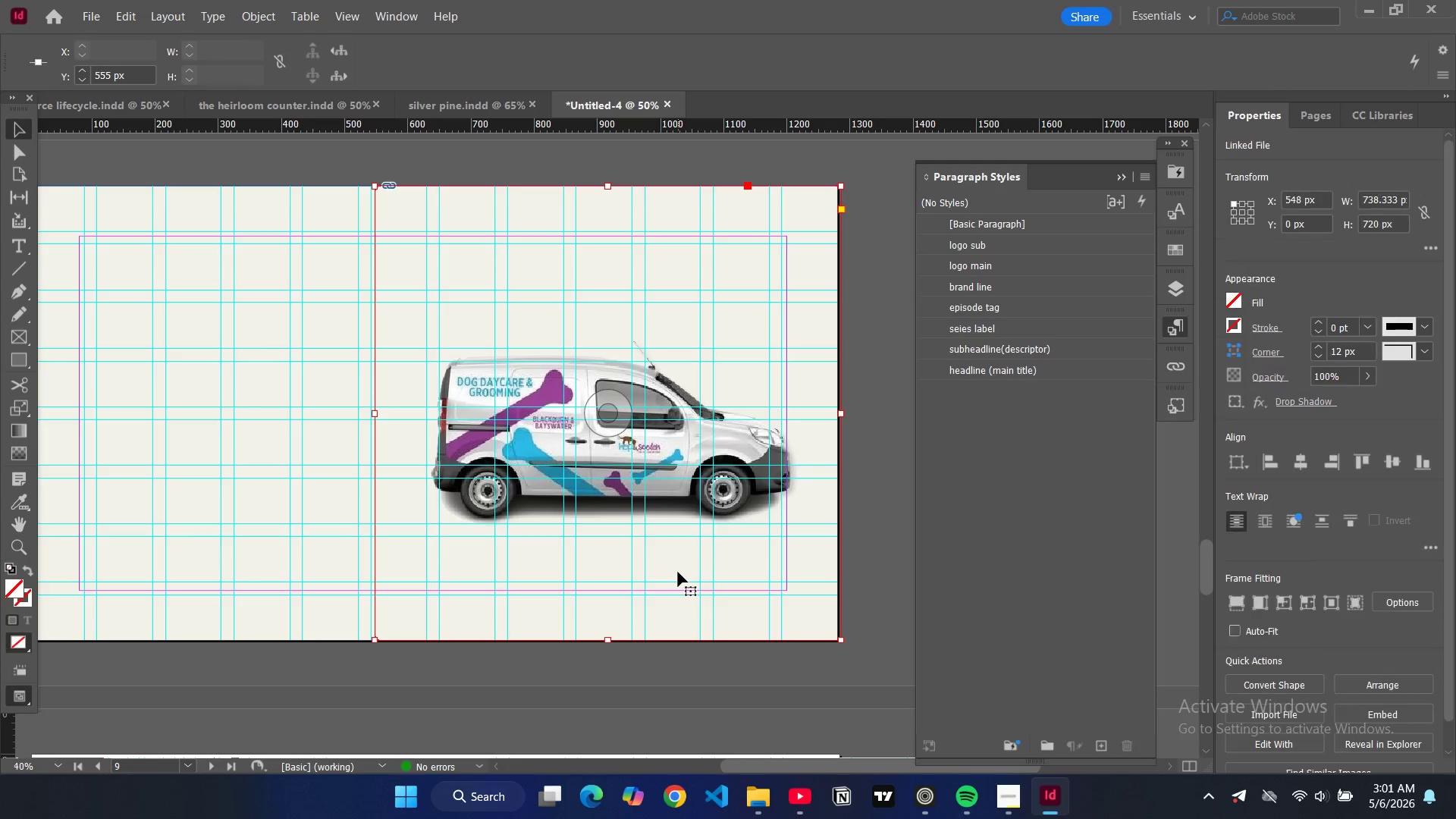 
key(Alt+Control+Shift+C)
 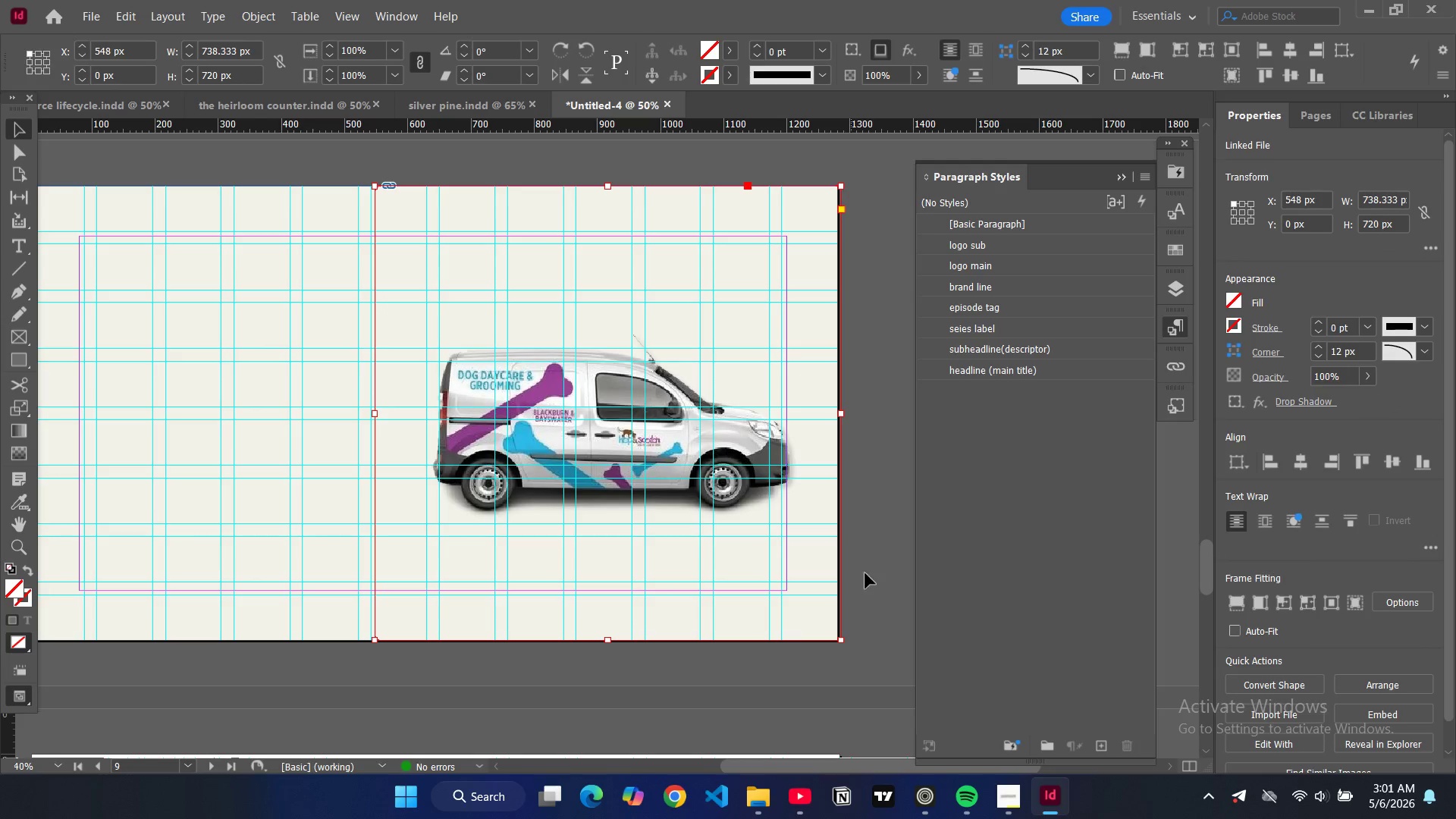 
left_click([869, 570])
 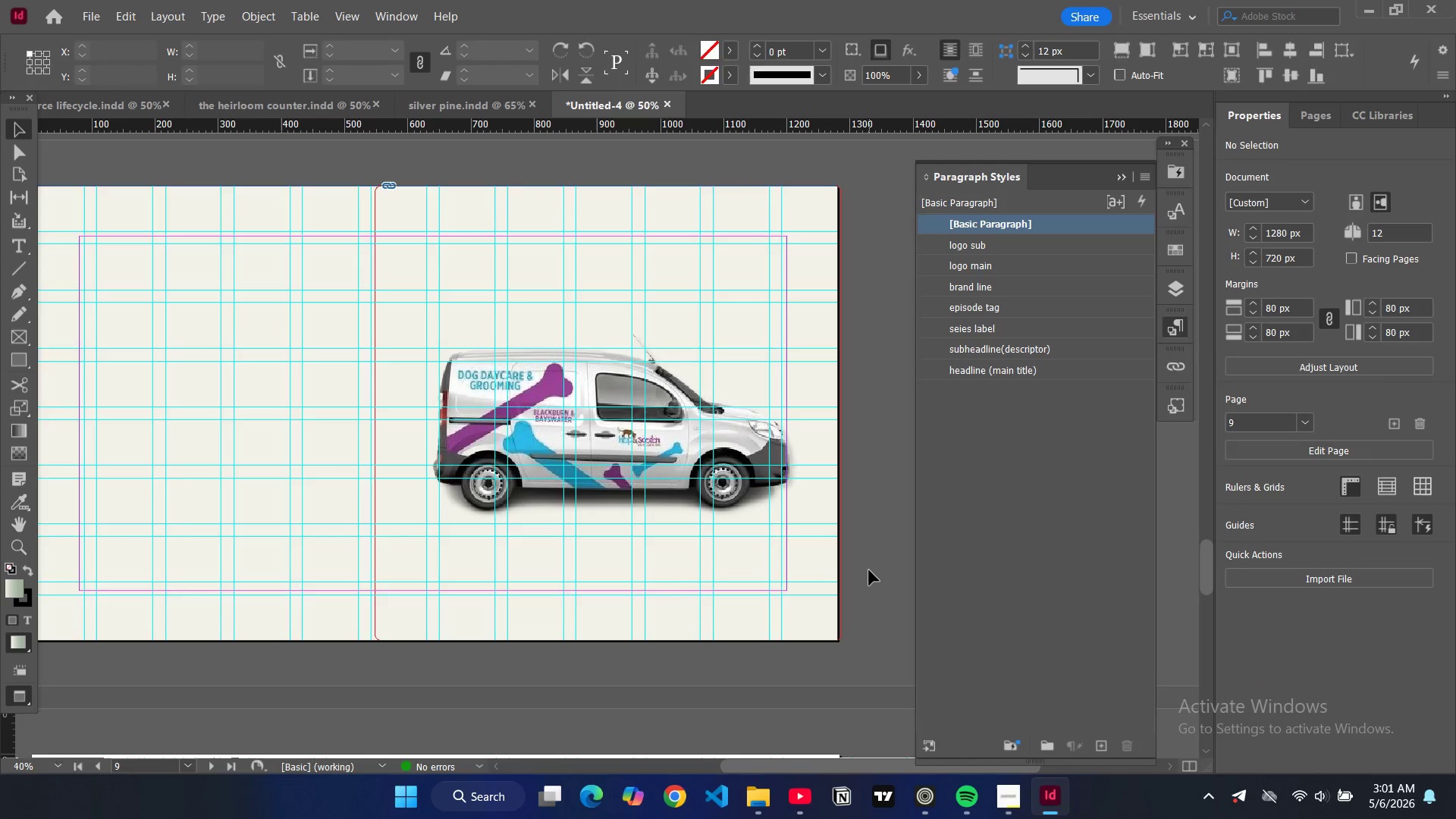 
key(W)
 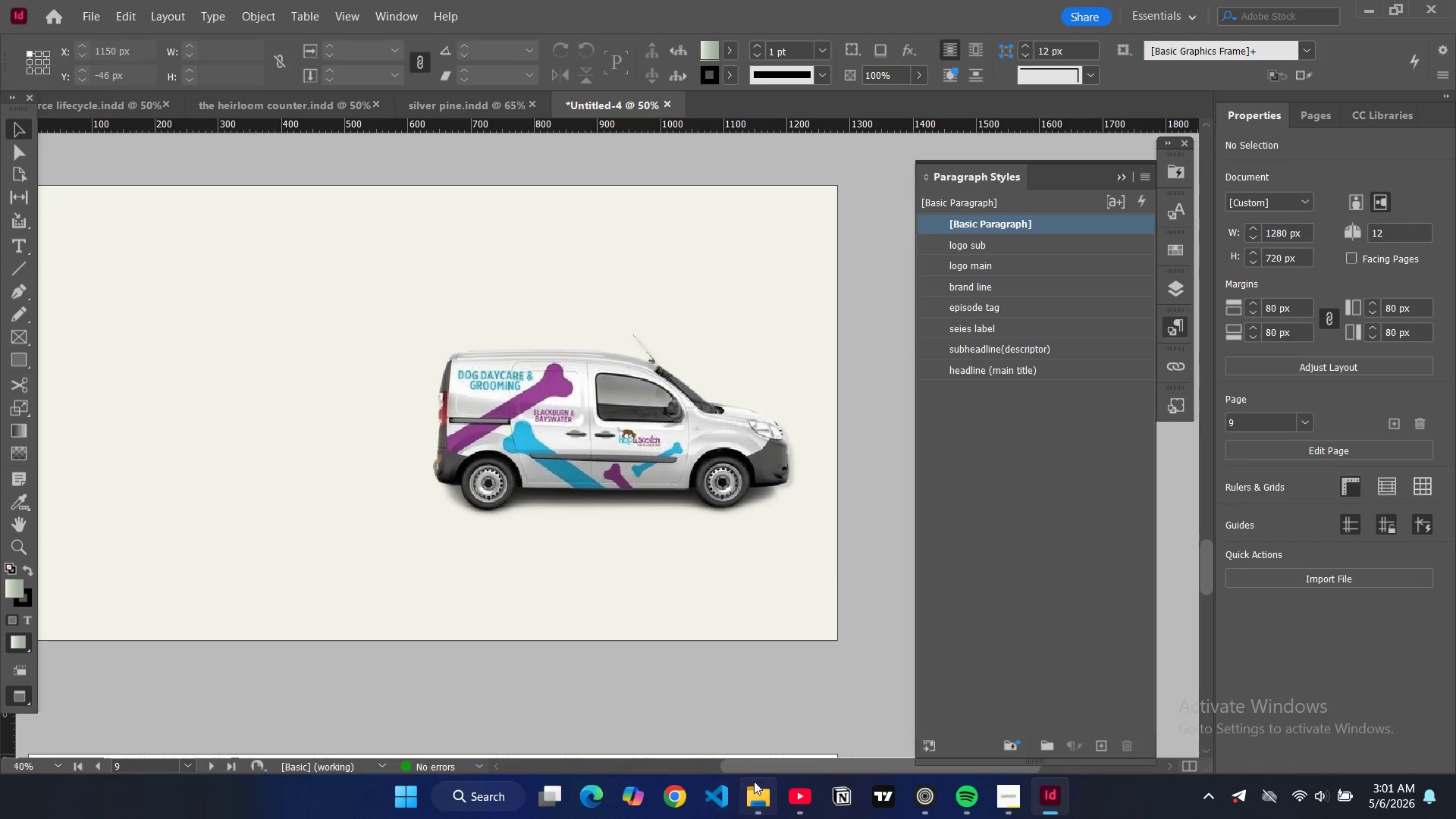 
left_click_drag(start_coordinate=[755, 768], to_coordinate=[700, 768])
 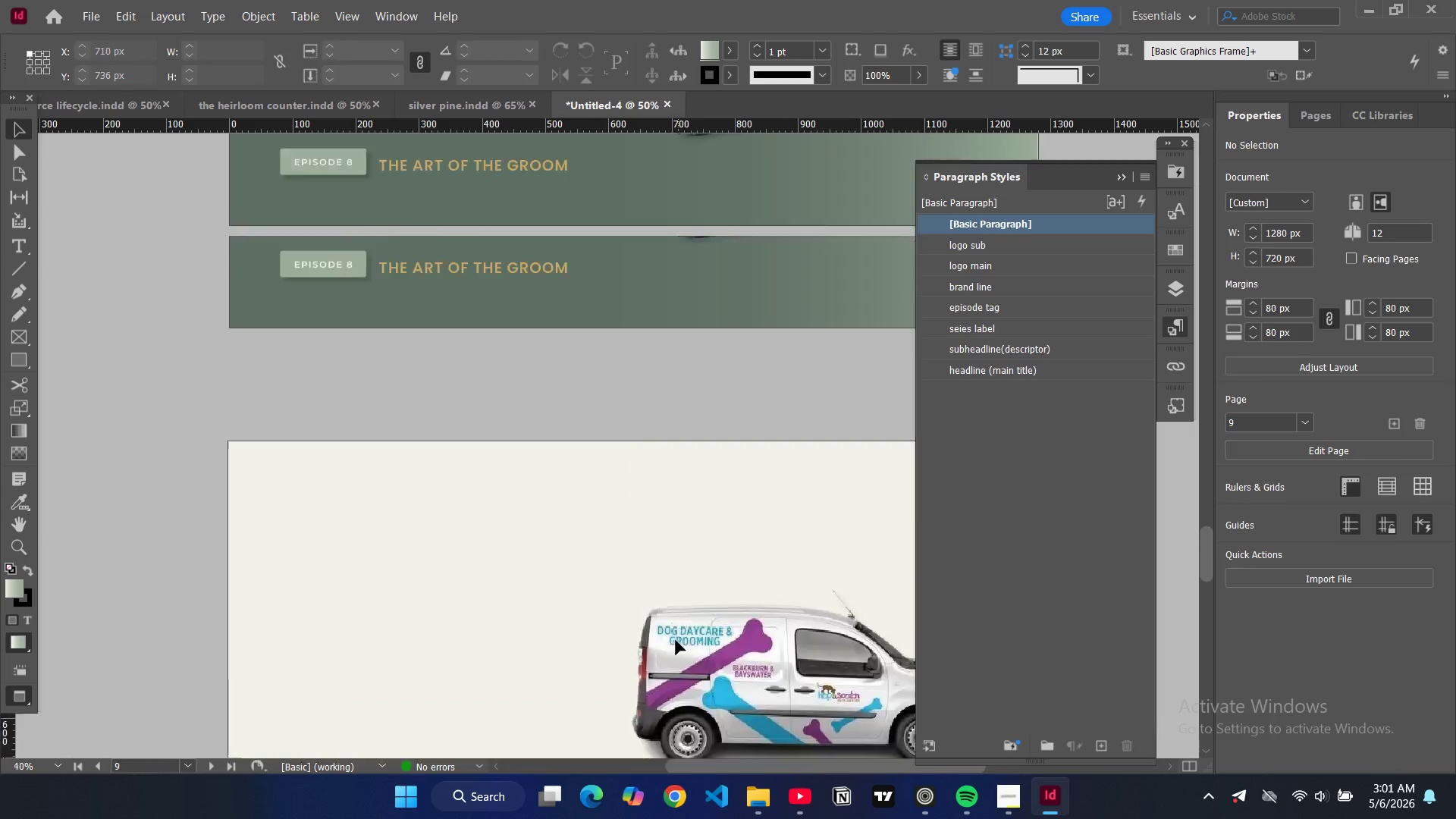 
scroll: coordinate [601, 464], scroll_direction: up, amount: 77.0
 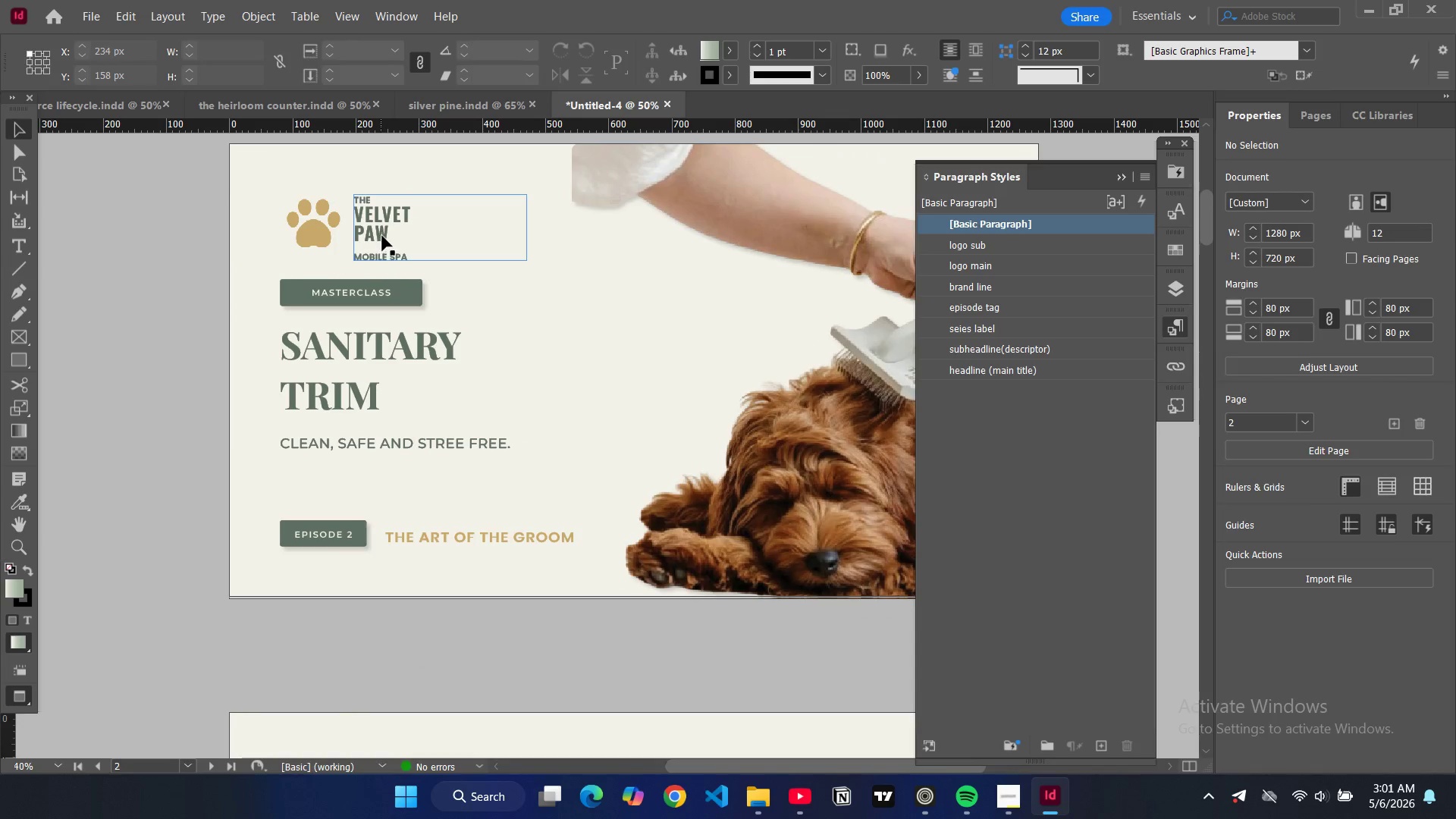 
left_click([382, 236])
 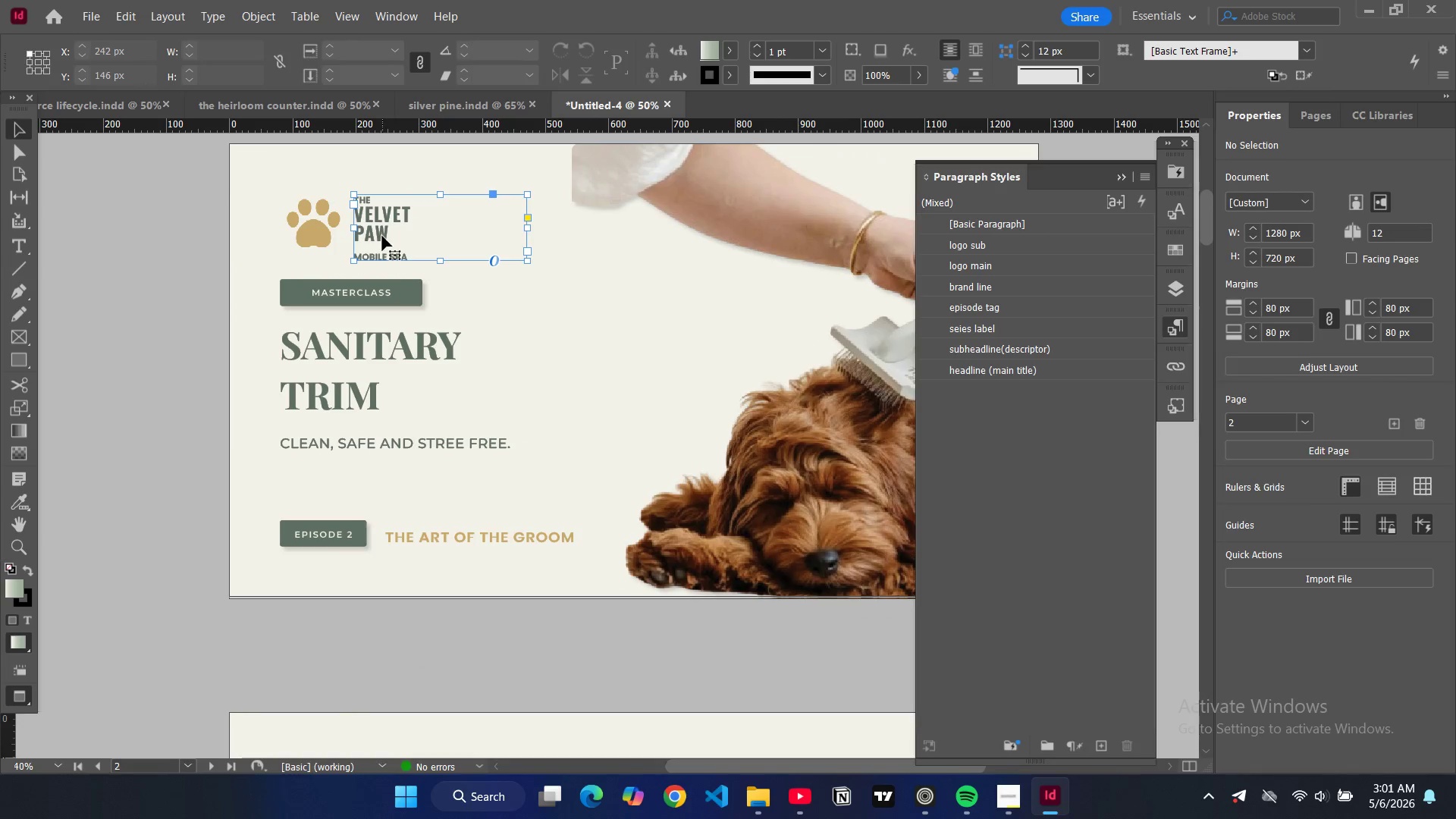 
hold_key(key=ControlLeft, duration=11.36)
hold_key(key=ShiftLeft, duration=1.5)
left_click([318, 210])
 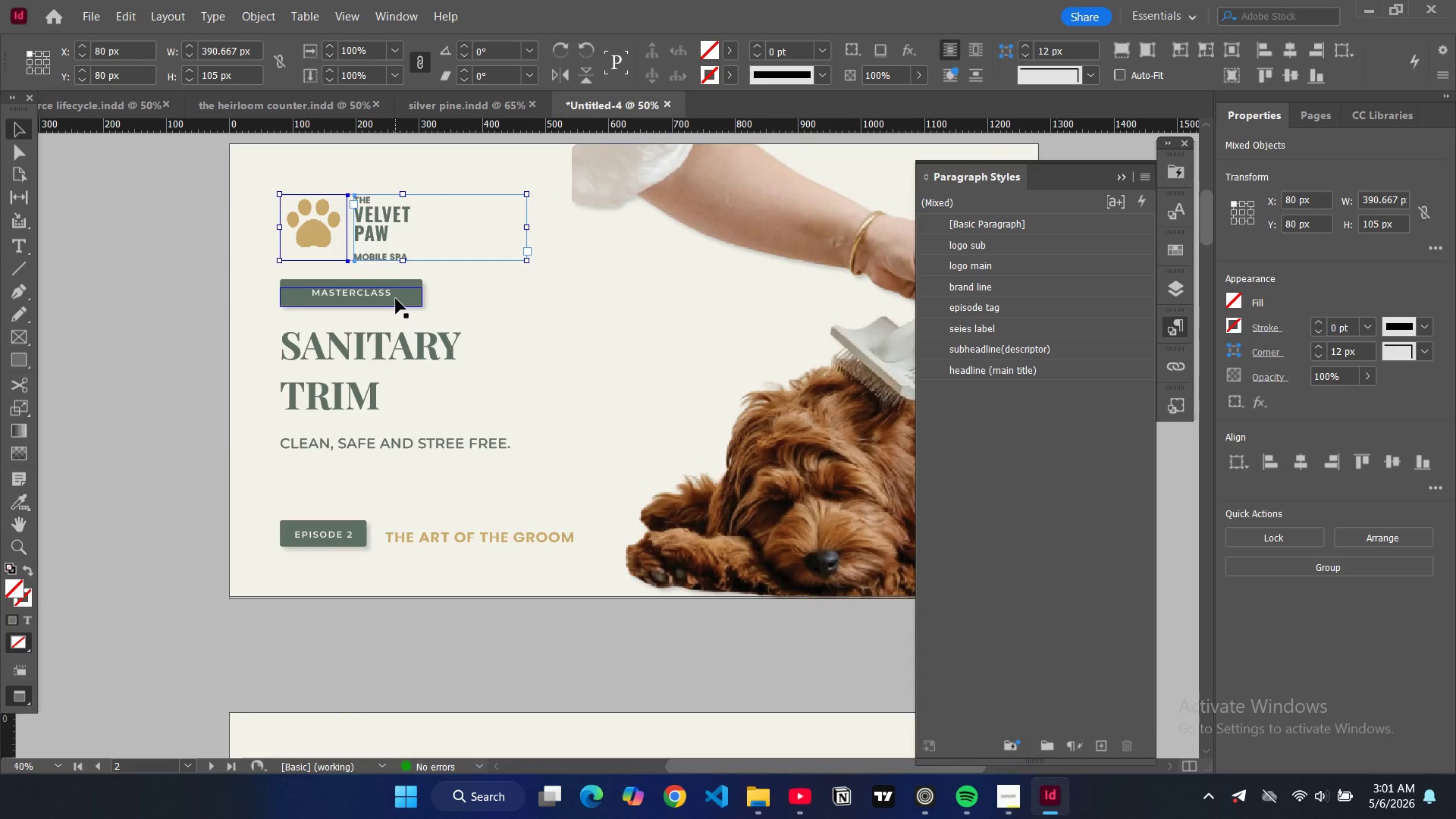 
hold_key(key=ShiftLeft, duration=1.5)
left_click([396, 299])
 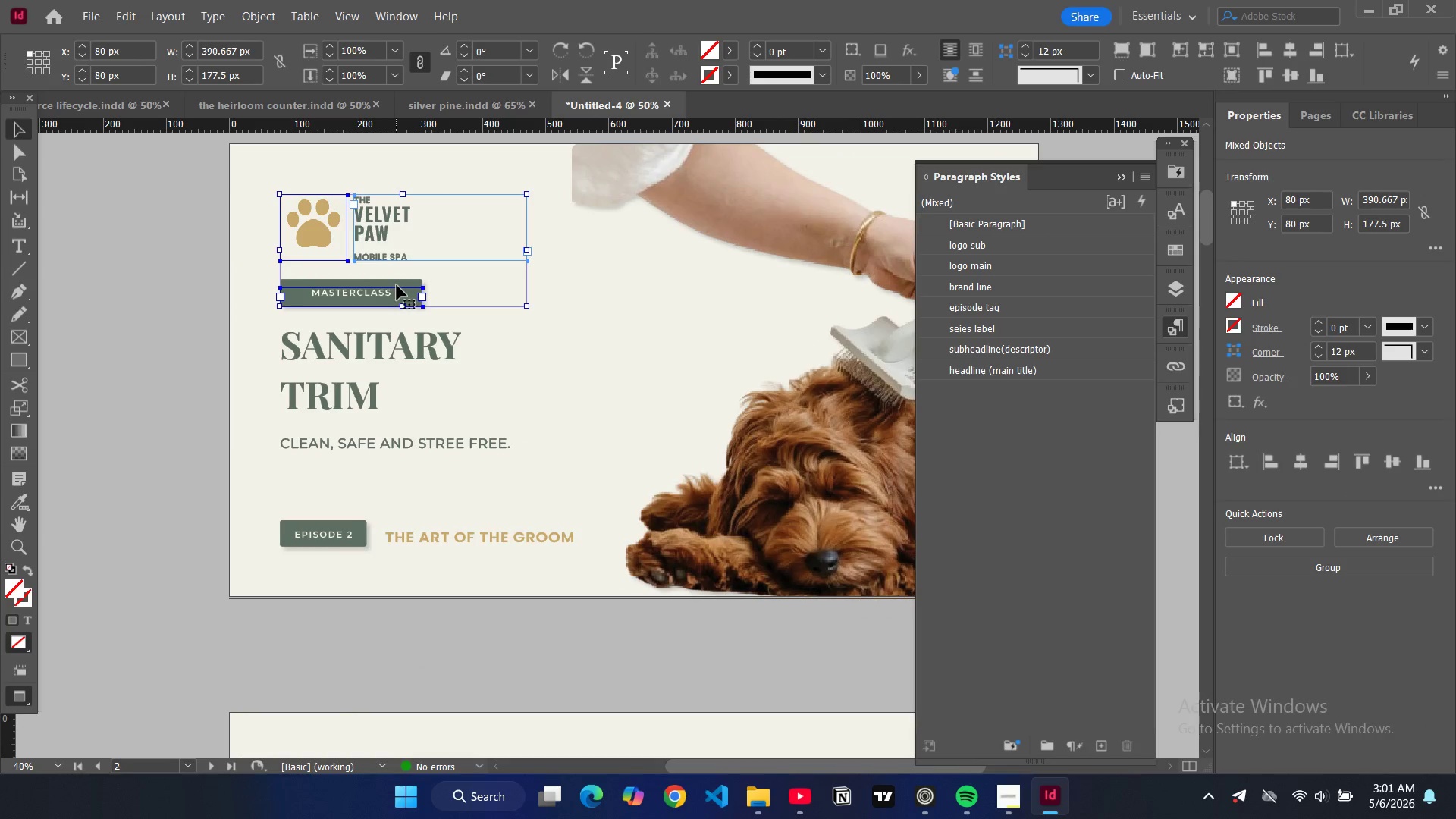 
left_click([397, 285])
 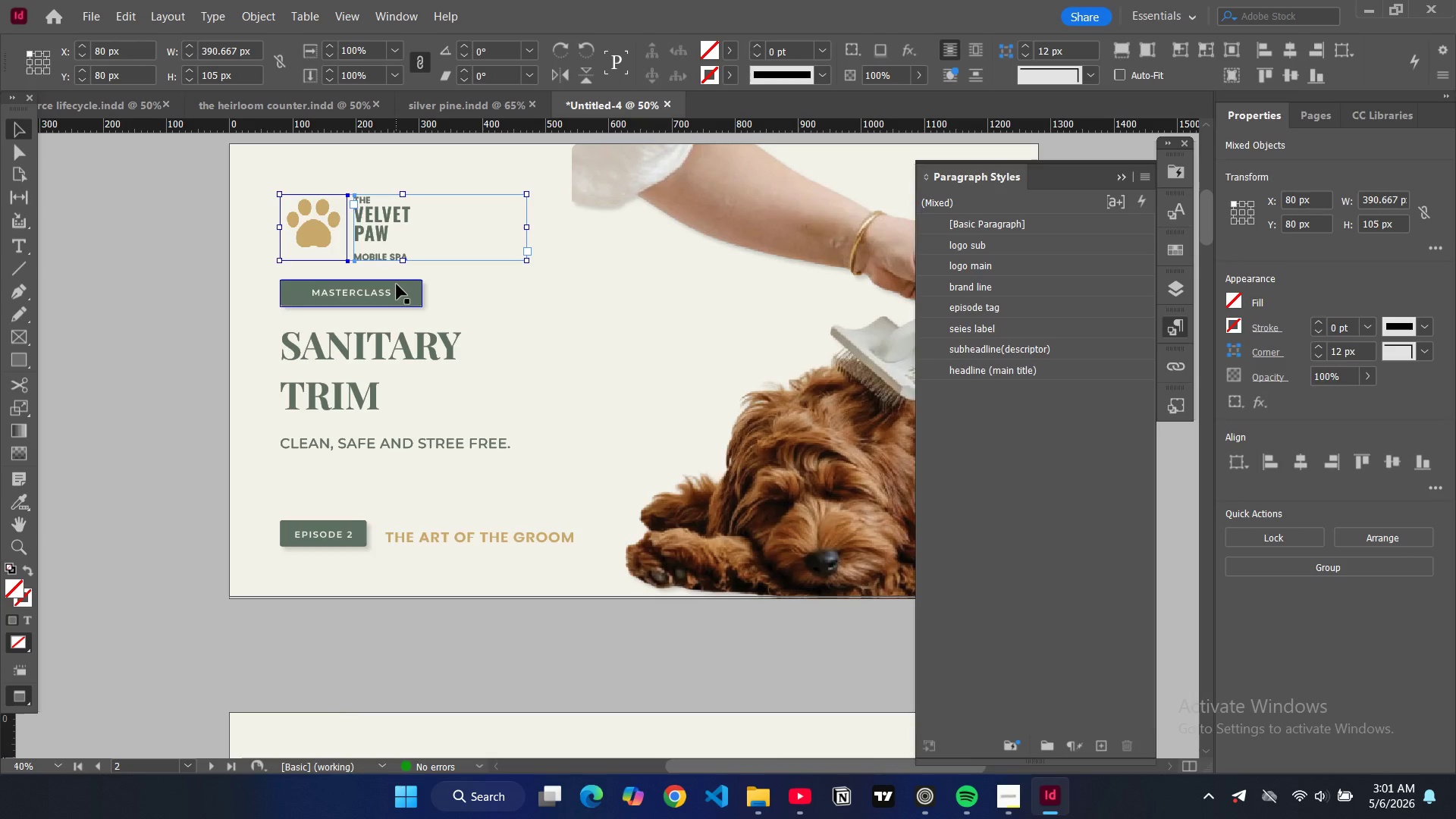 
hold_key(key=ShiftLeft, duration=1.5)
left_click([391, 287])
 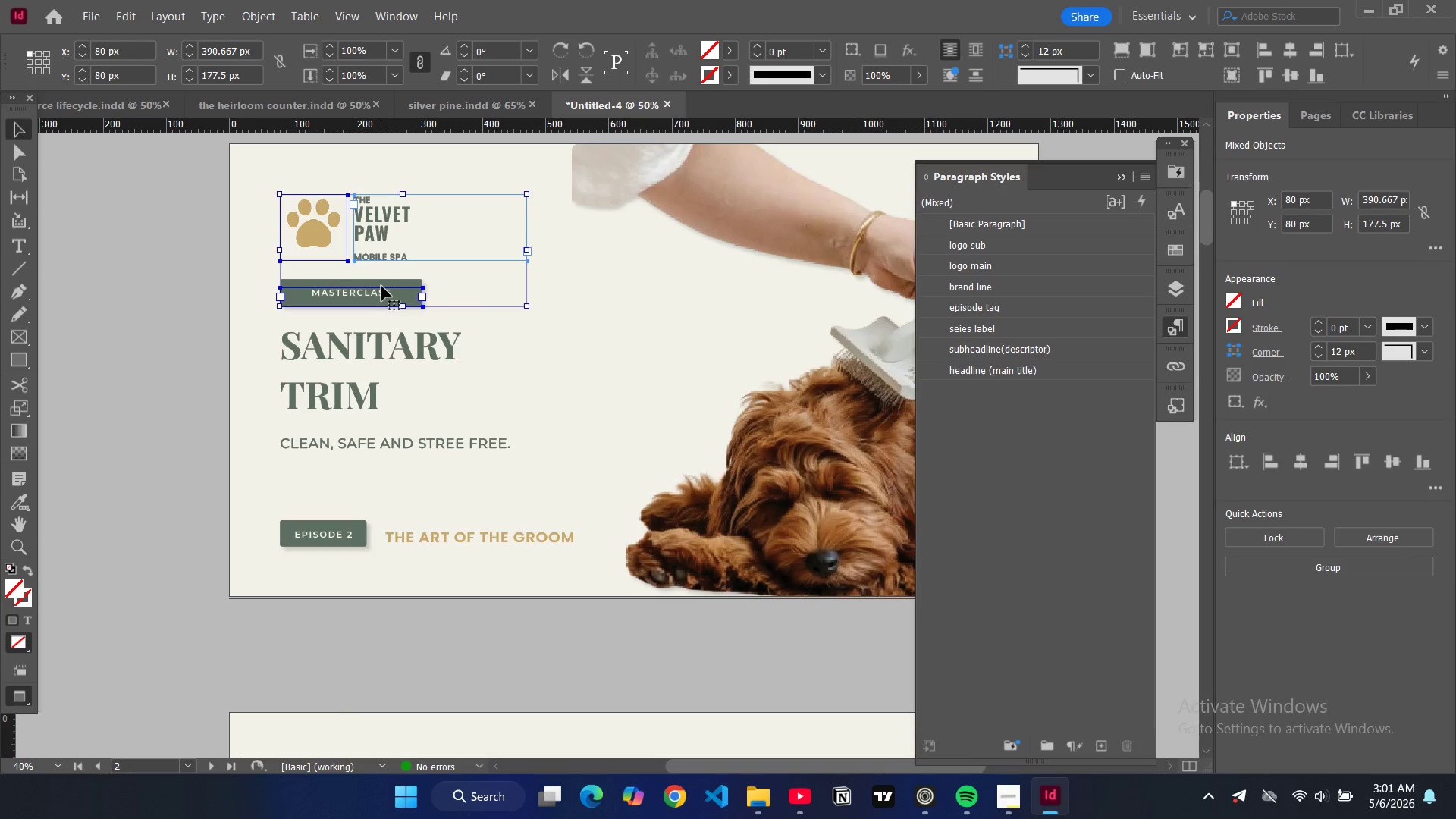 
left_click([381, 286])
 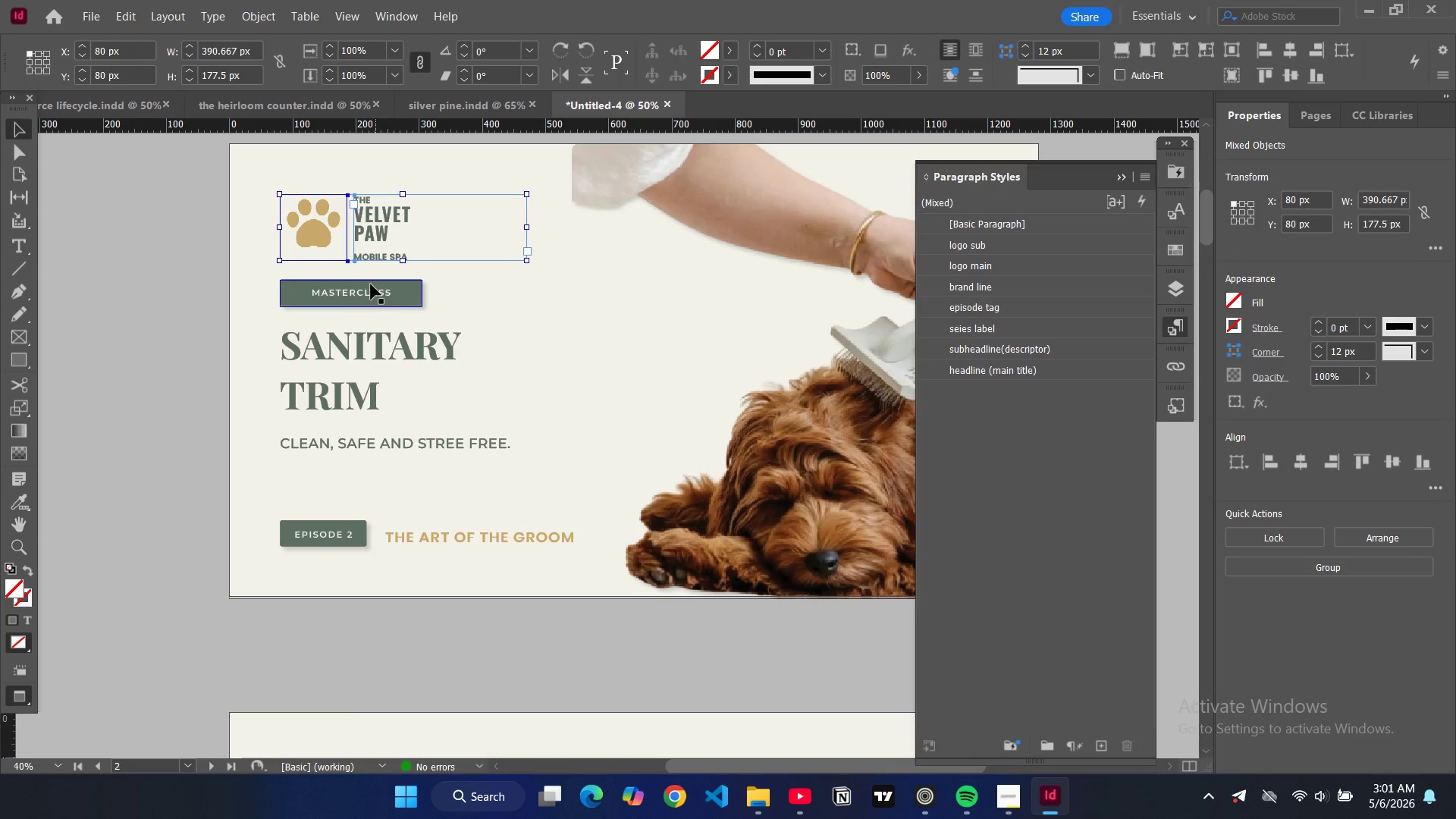 
hold_key(key=ShiftLeft, duration=1.5)
left_click([362, 285])
 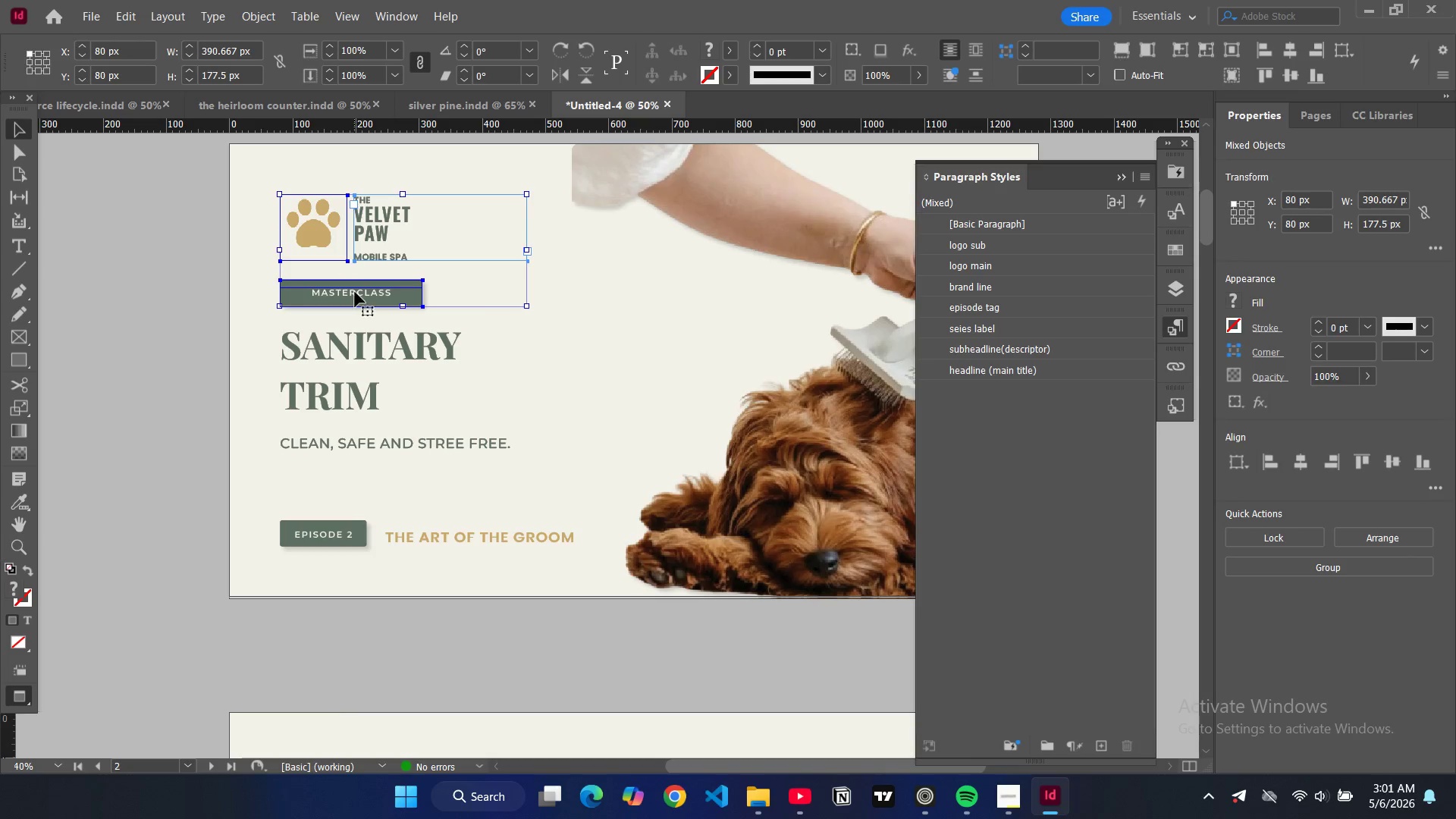 
hold_key(key=ShiftLeft, duration=1.5)
left_click([361, 336])
 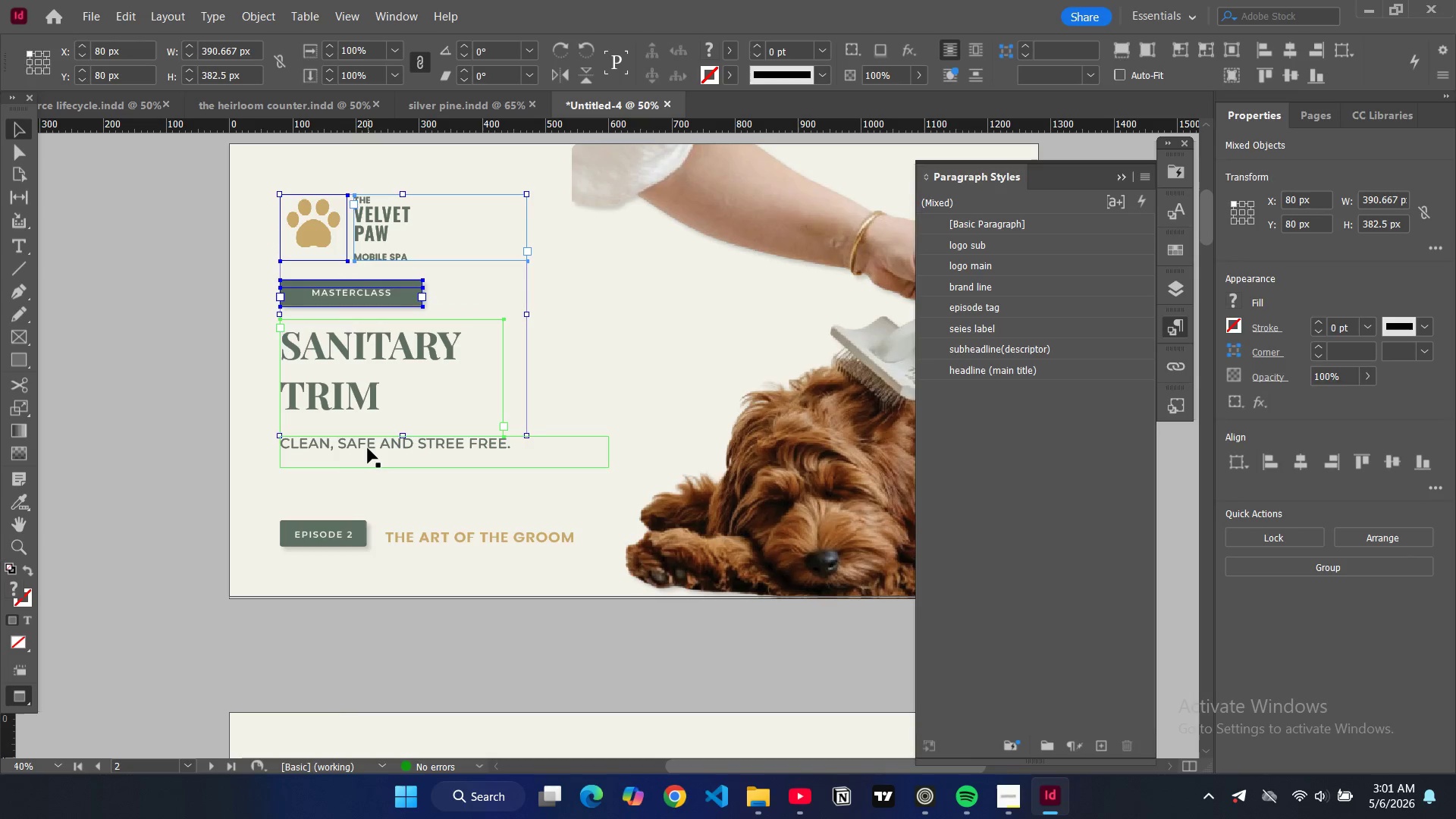 
hold_key(key=ShiftLeft, duration=1.5)
left_click([368, 448])
 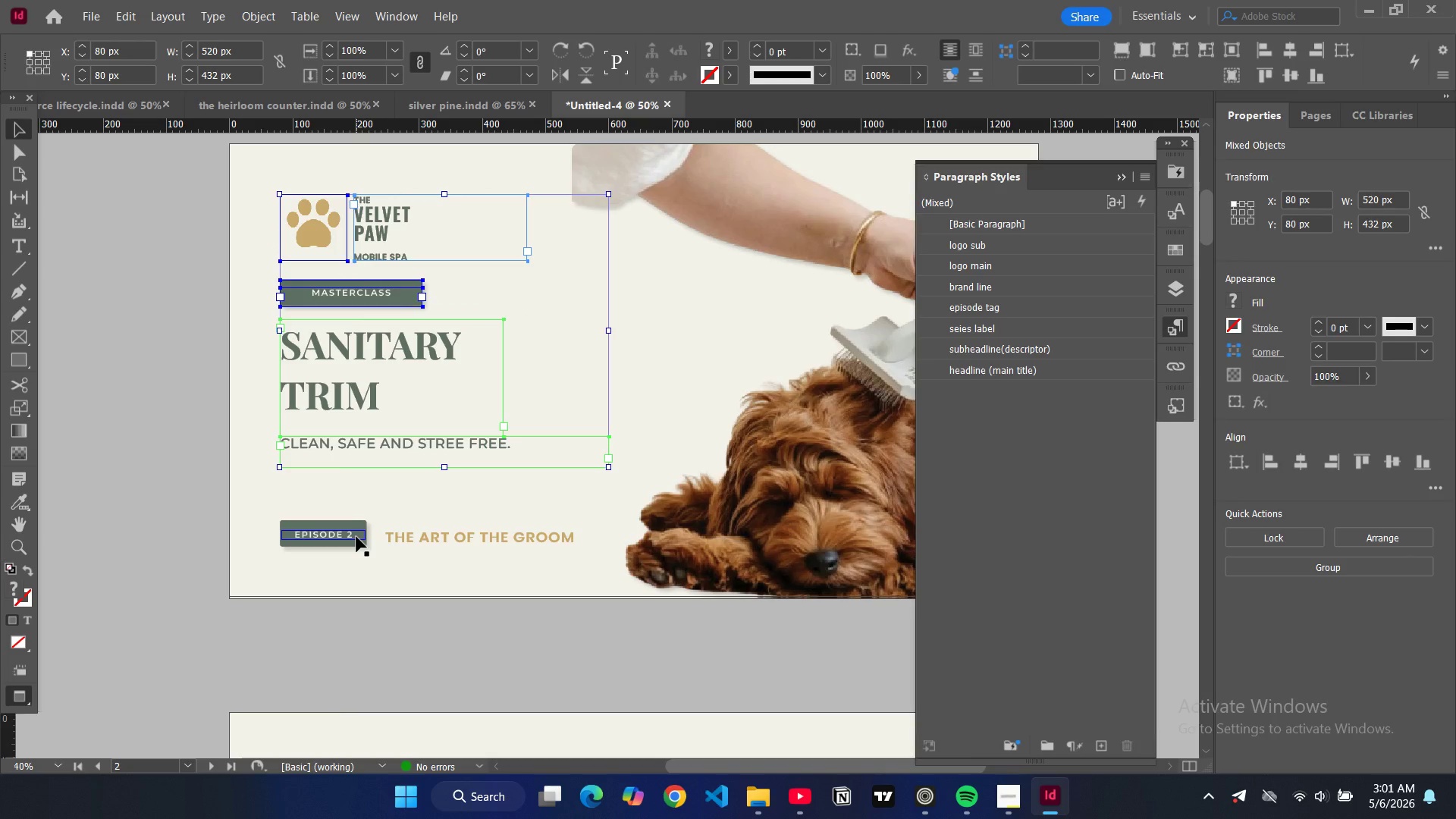 
left_click([356, 537])
 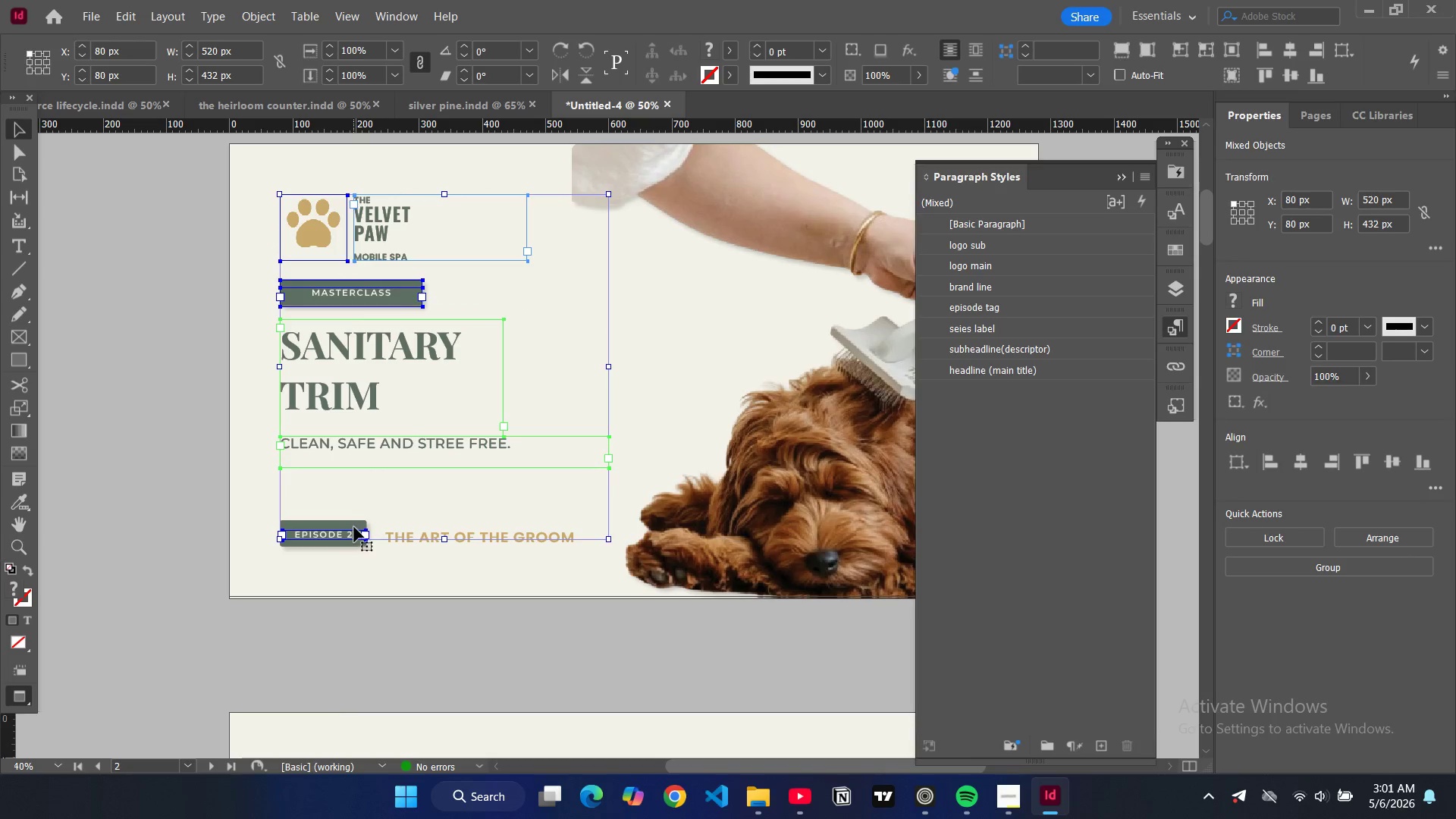 
hold_key(key=ShiftLeft, duration=1.5)
left_click([354, 526])
 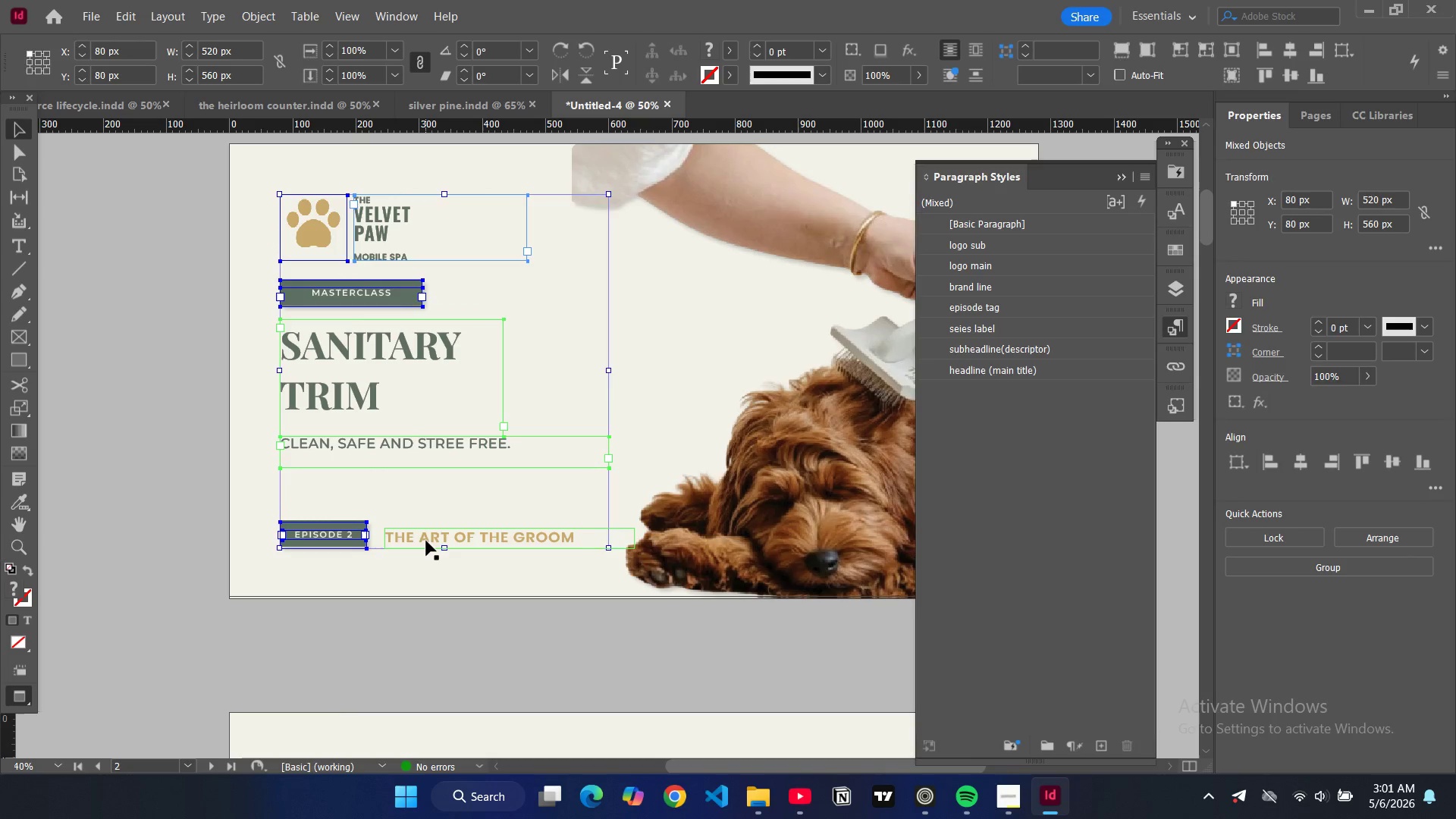 
left_click([426, 541])
 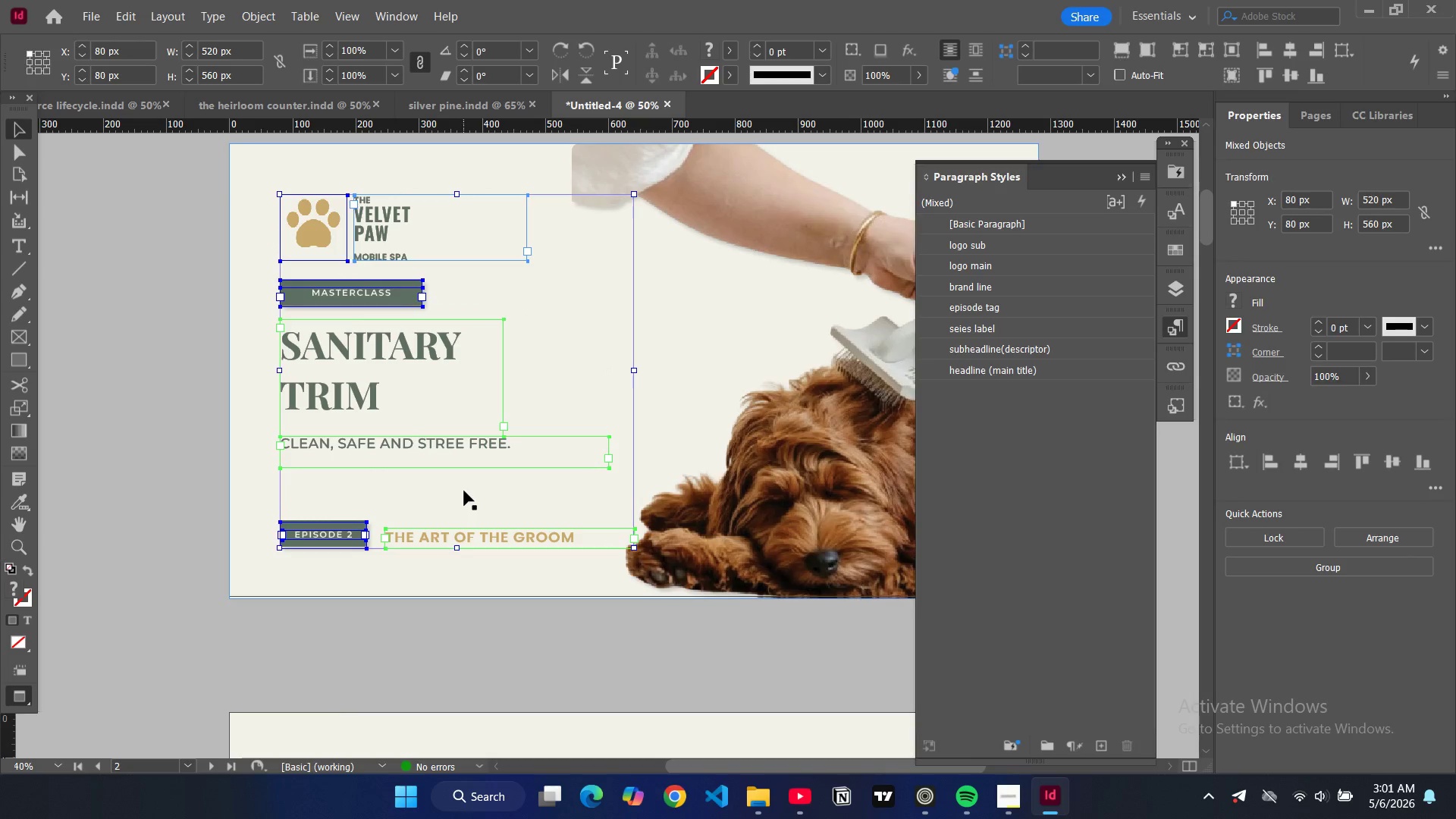 
key(Control+C)
 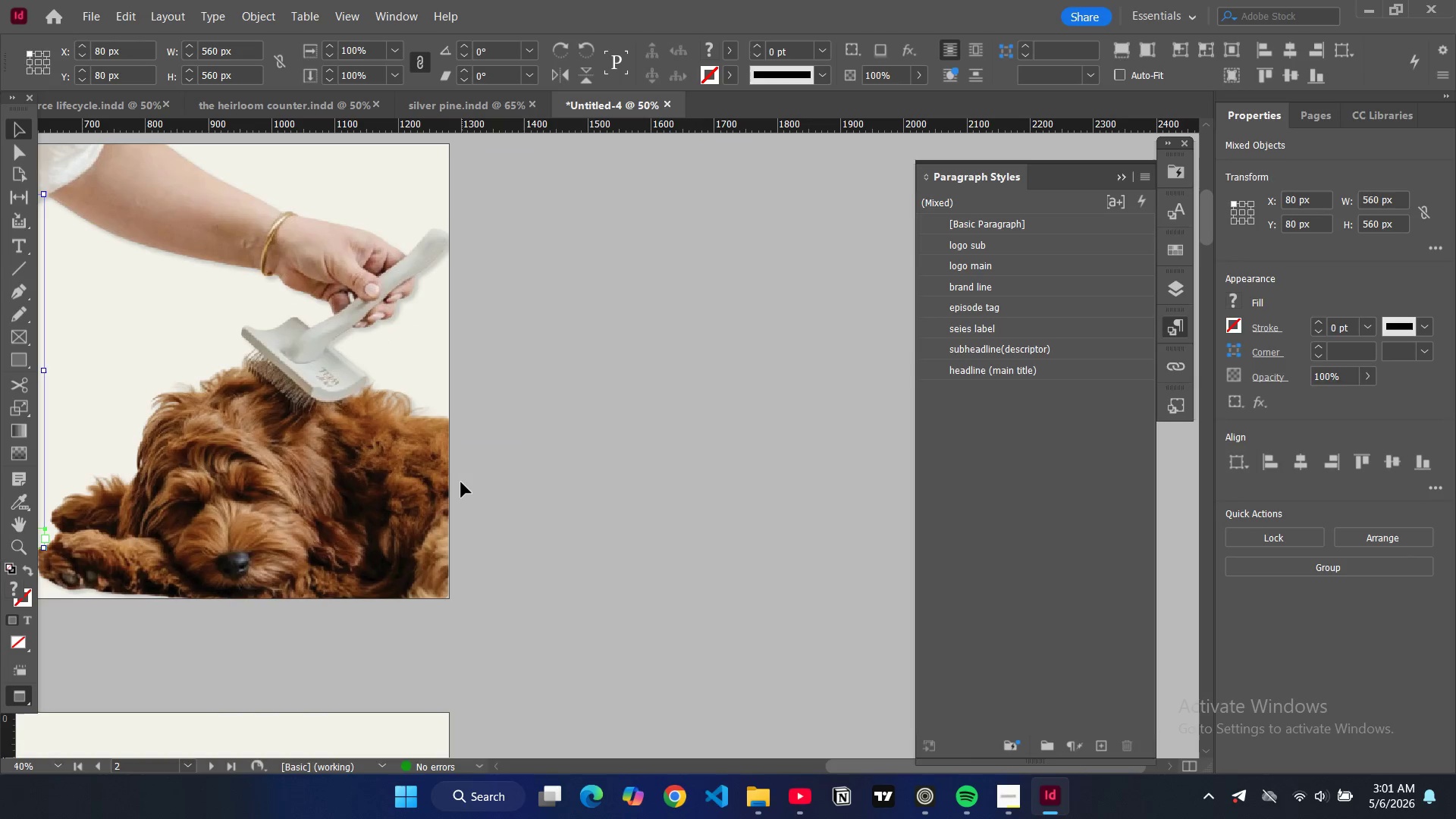 
scroll: coordinate [485, 498], scroll_direction: down, amount: 16.0
 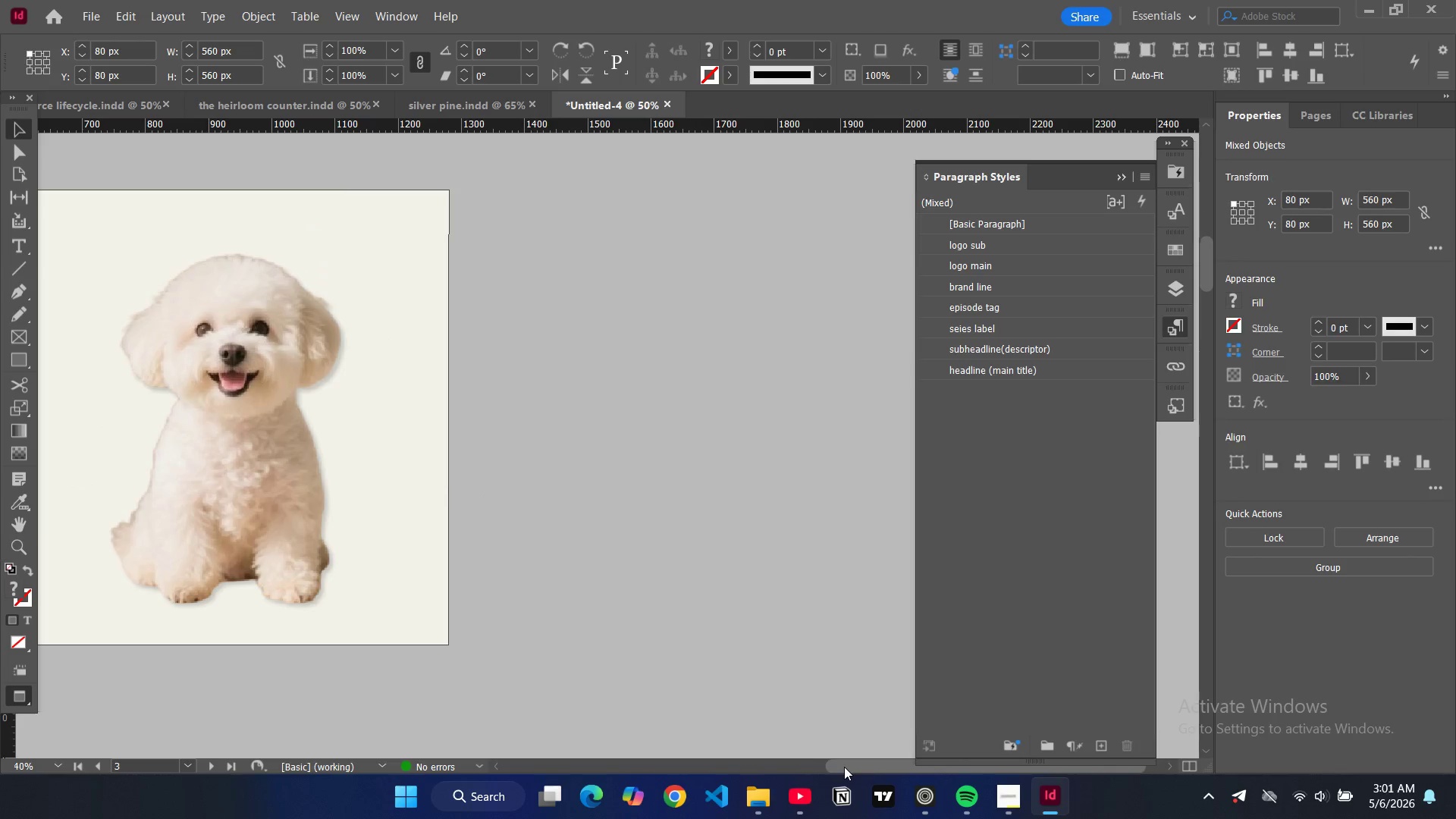 
left_click_drag(start_coordinate=[844, 767], to_coordinate=[718, 750])
 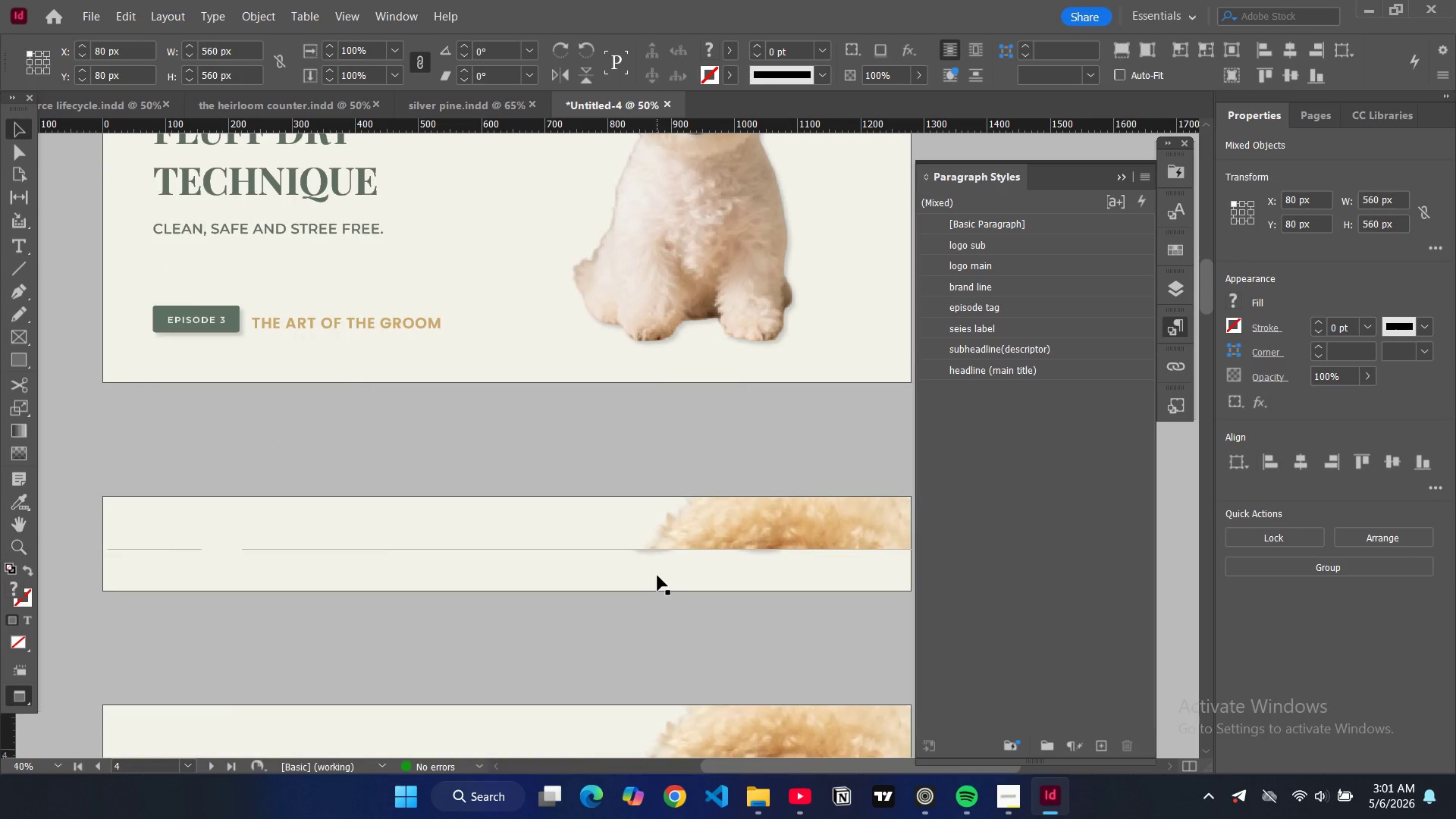 
scroll: coordinate [656, 581], scroll_direction: down, amount: 66.0
 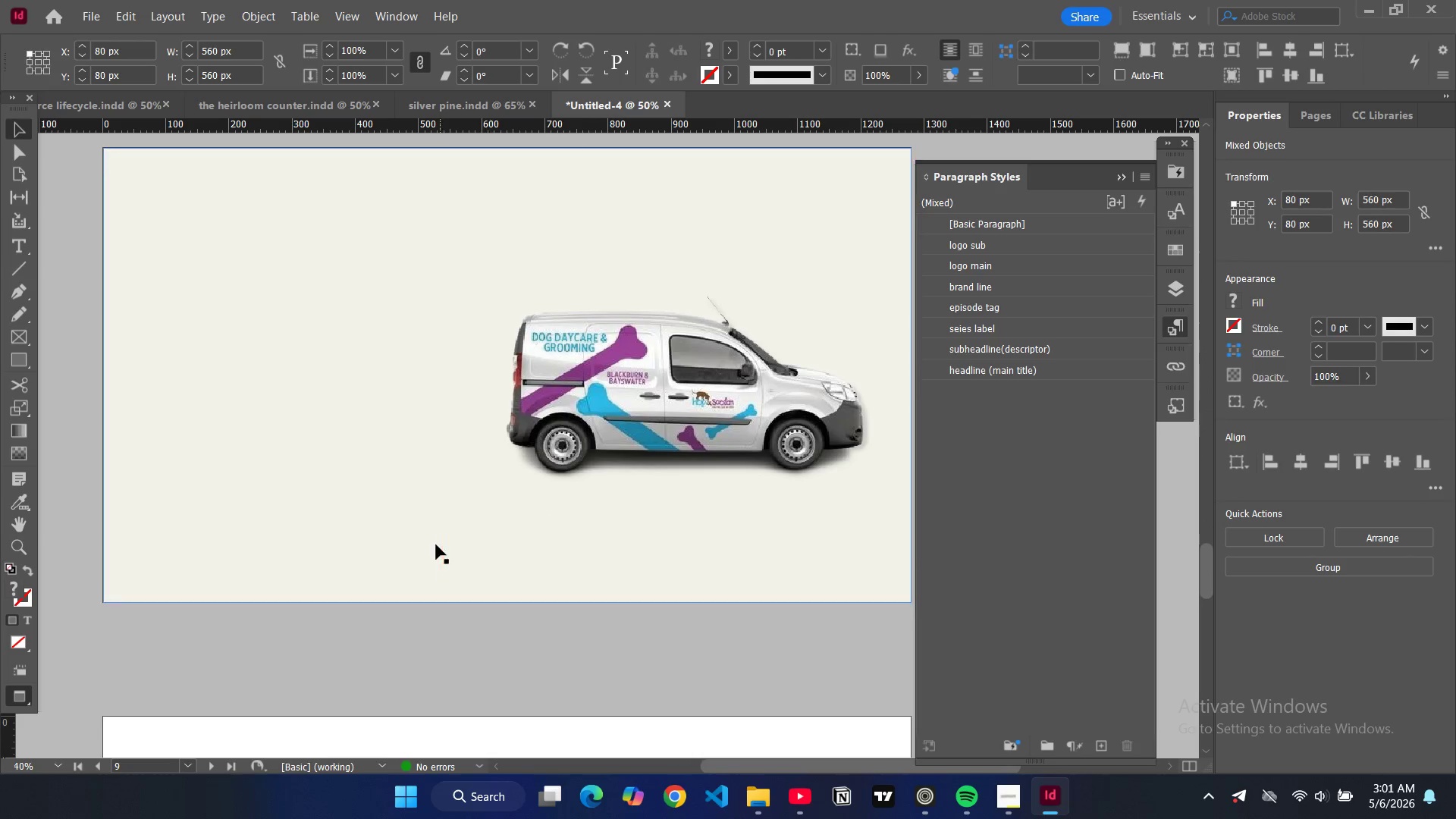 
key(Control+V)
 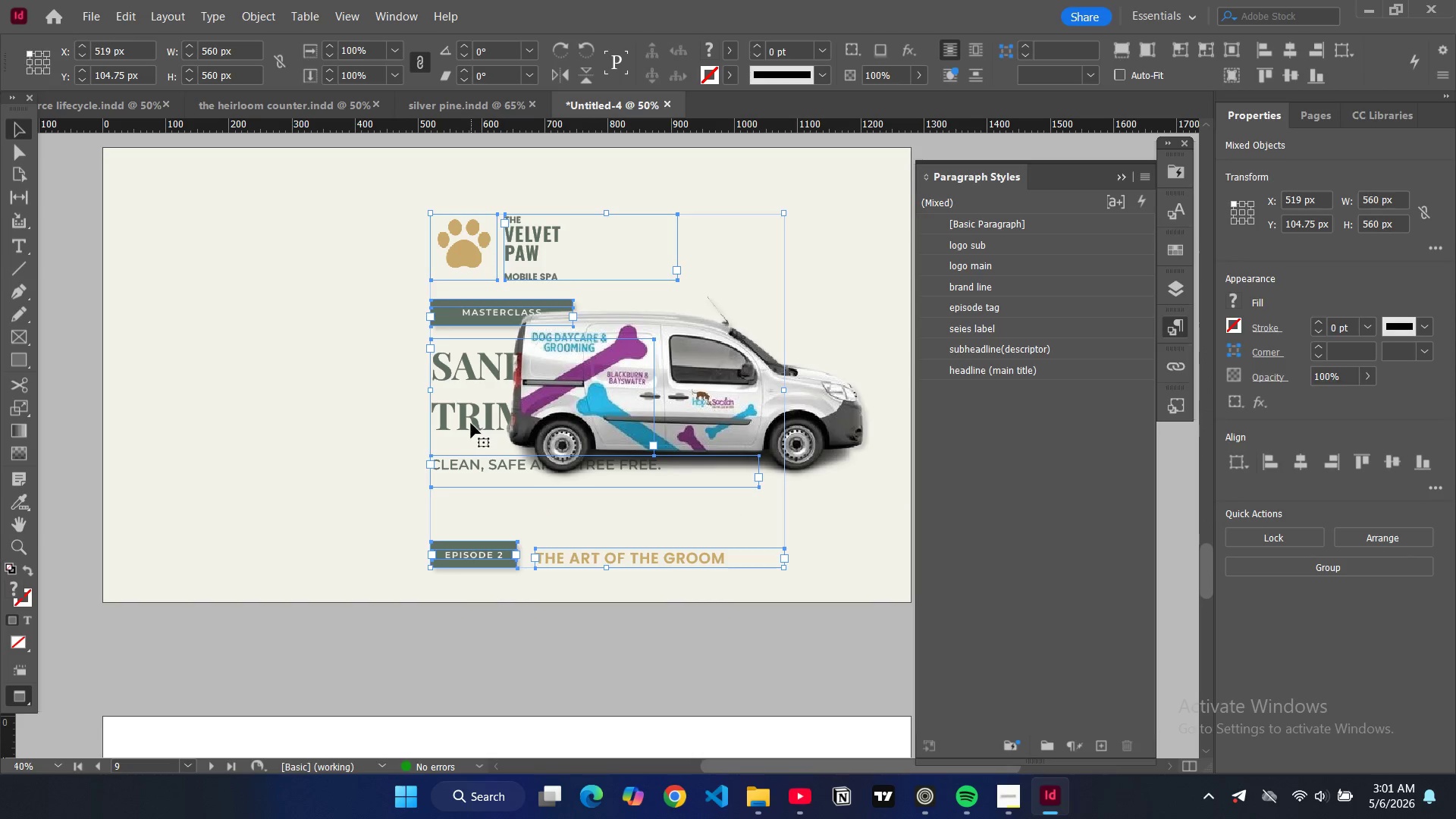 
key(W)
 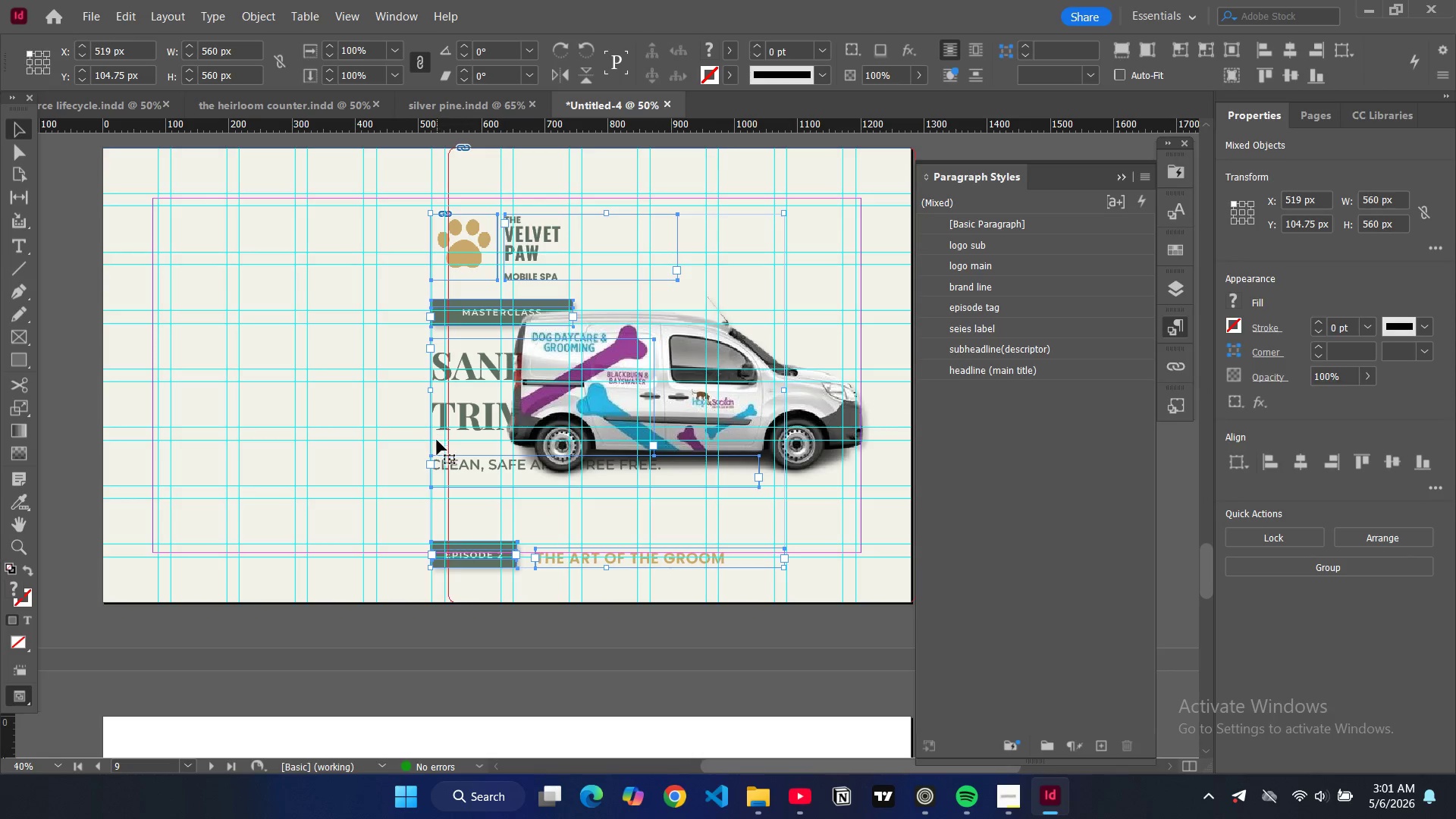 
left_click_drag(start_coordinate=[435, 444], to_coordinate=[155, 431])
 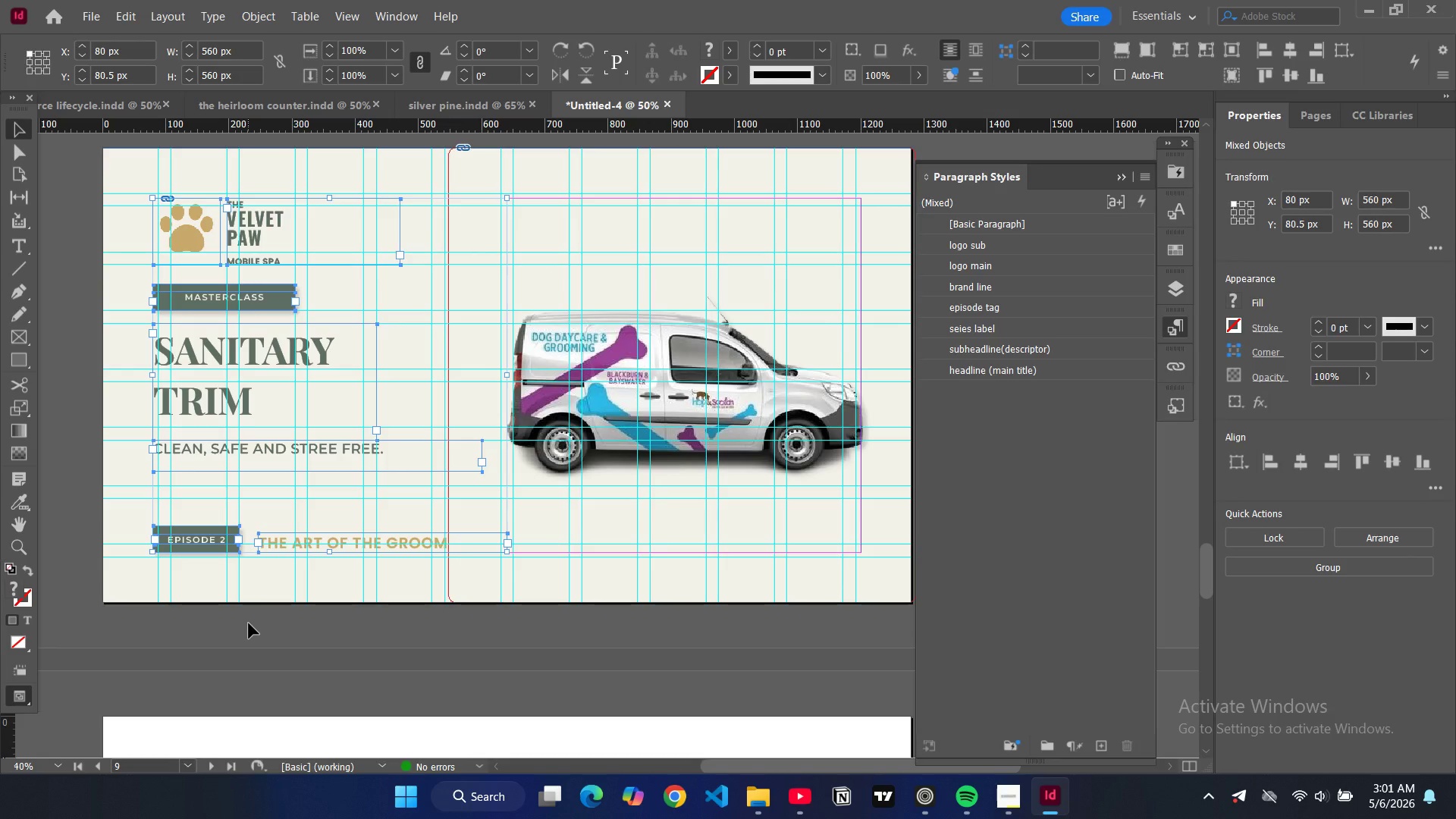 
left_click([249, 623])
 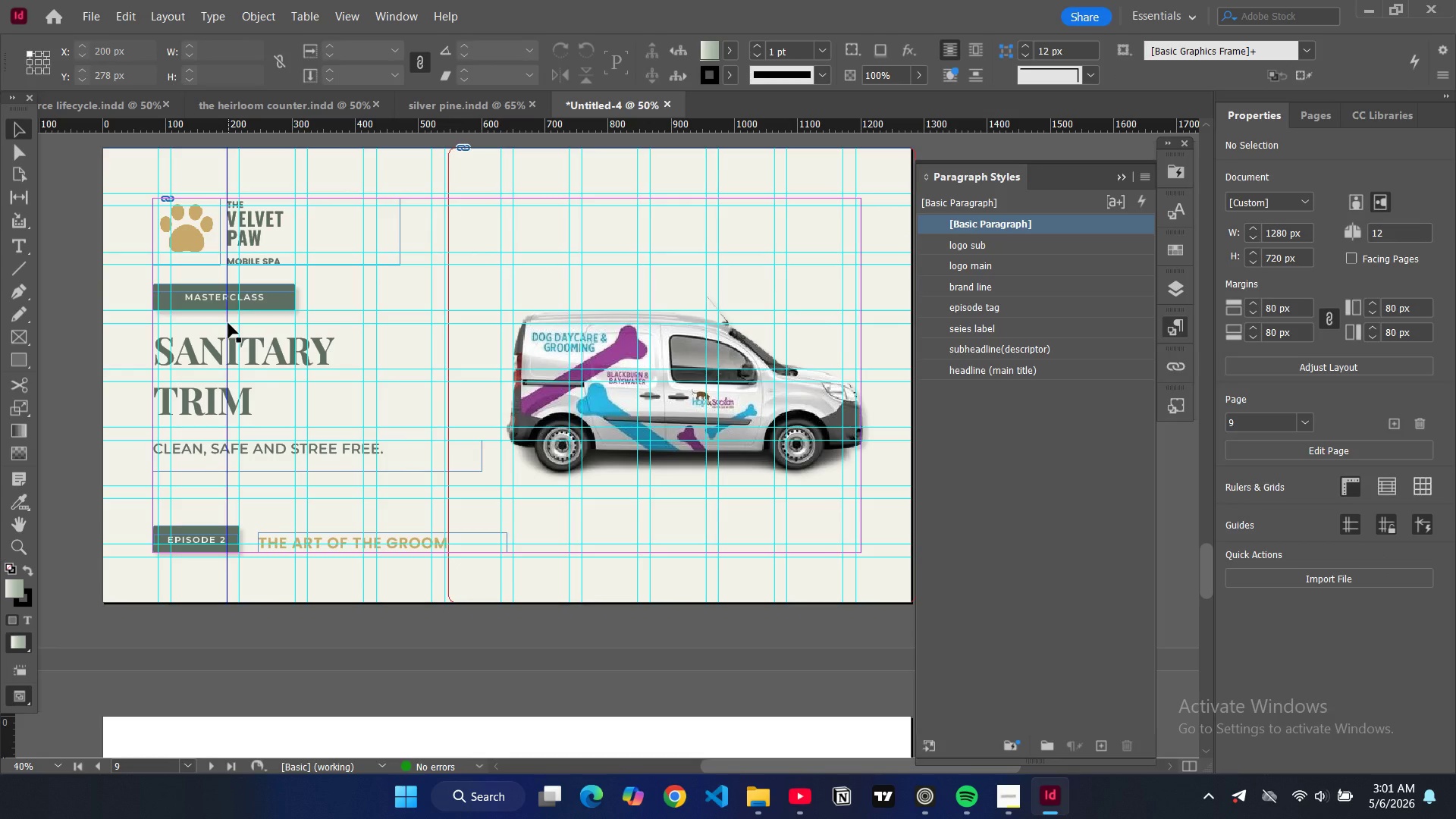 
wait(6.41)
 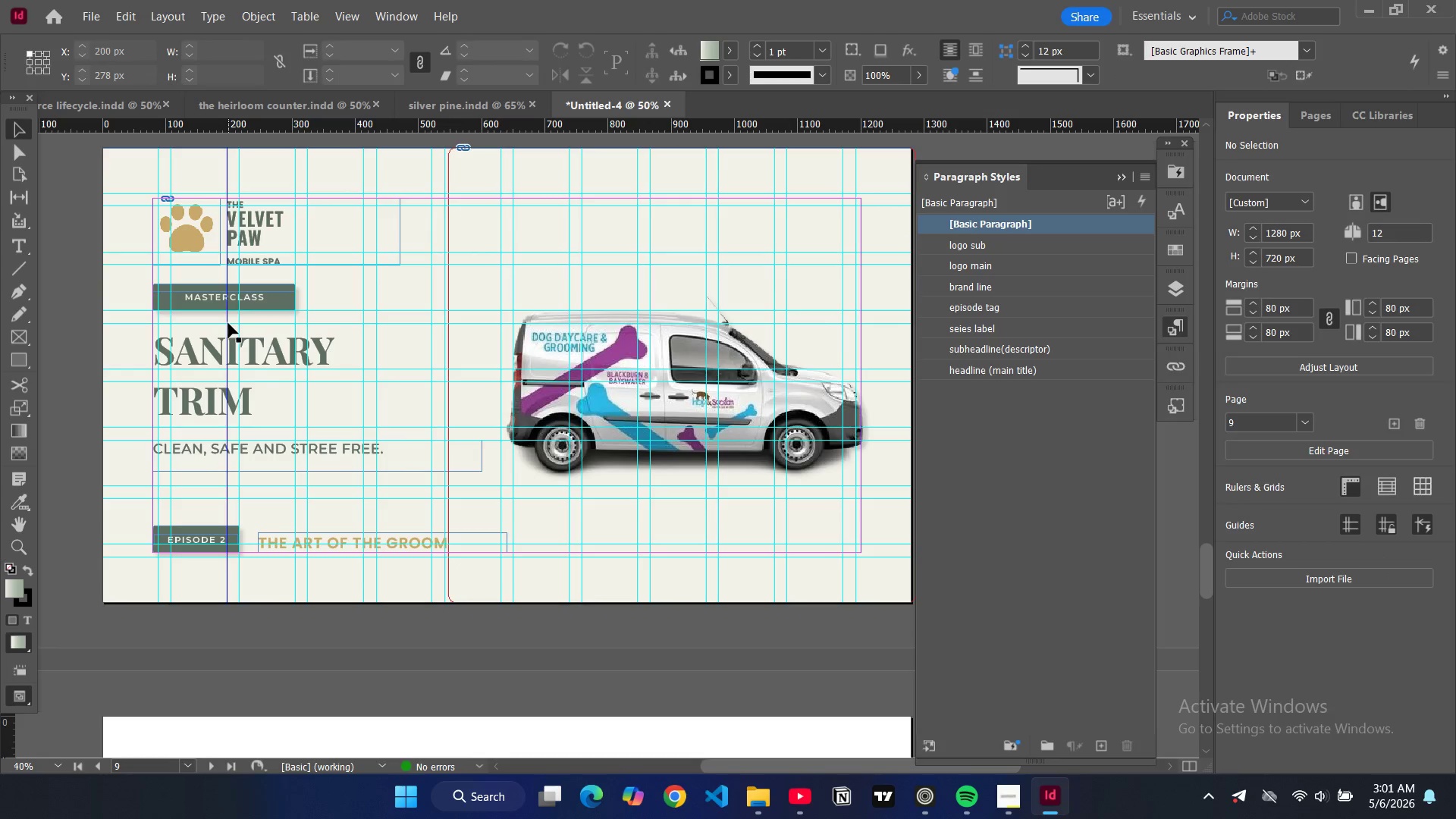 
scroll: coordinate [253, 331], scroll_direction: up, amount: 9.0
 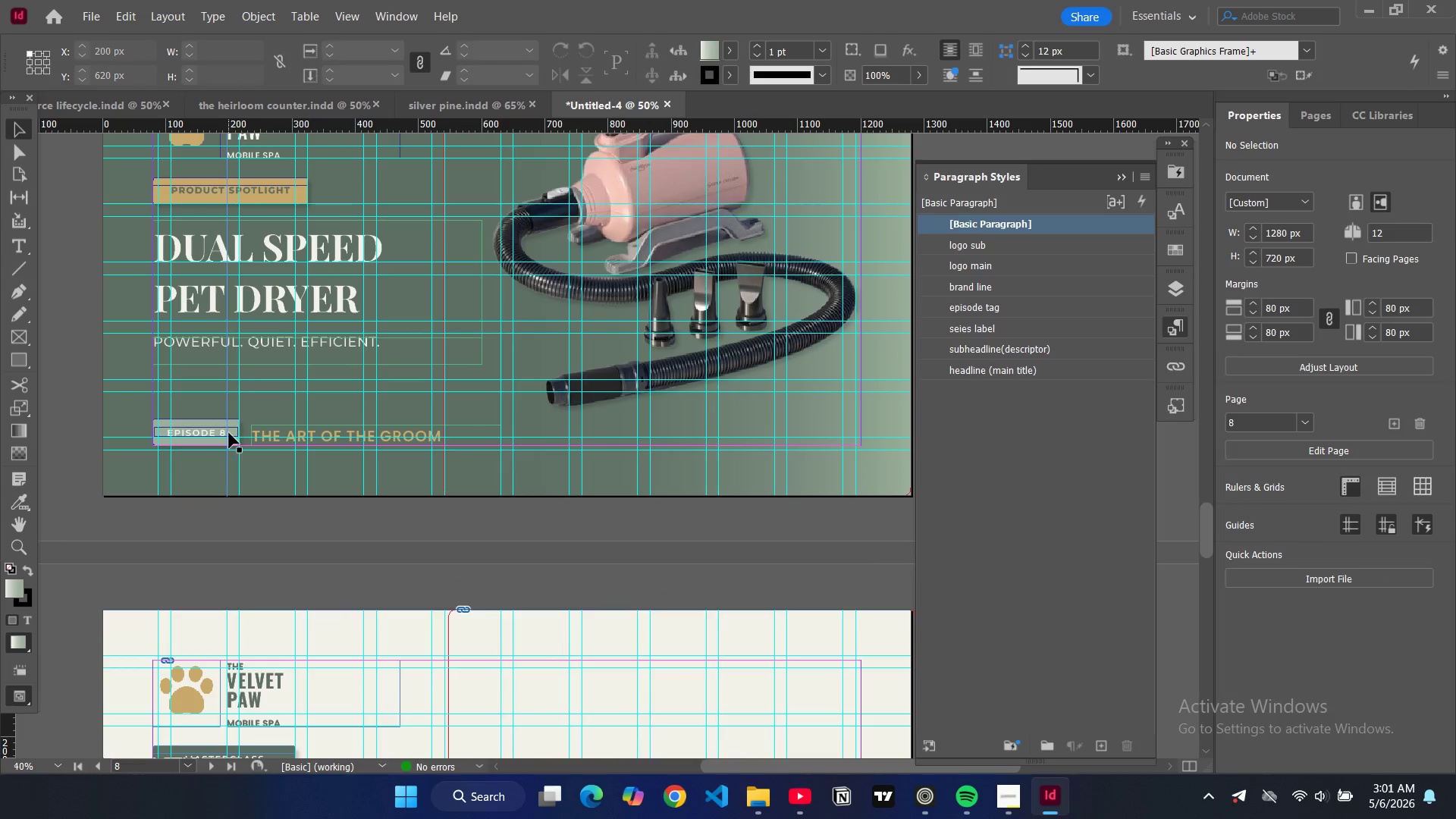 
double_click([229, 433])
 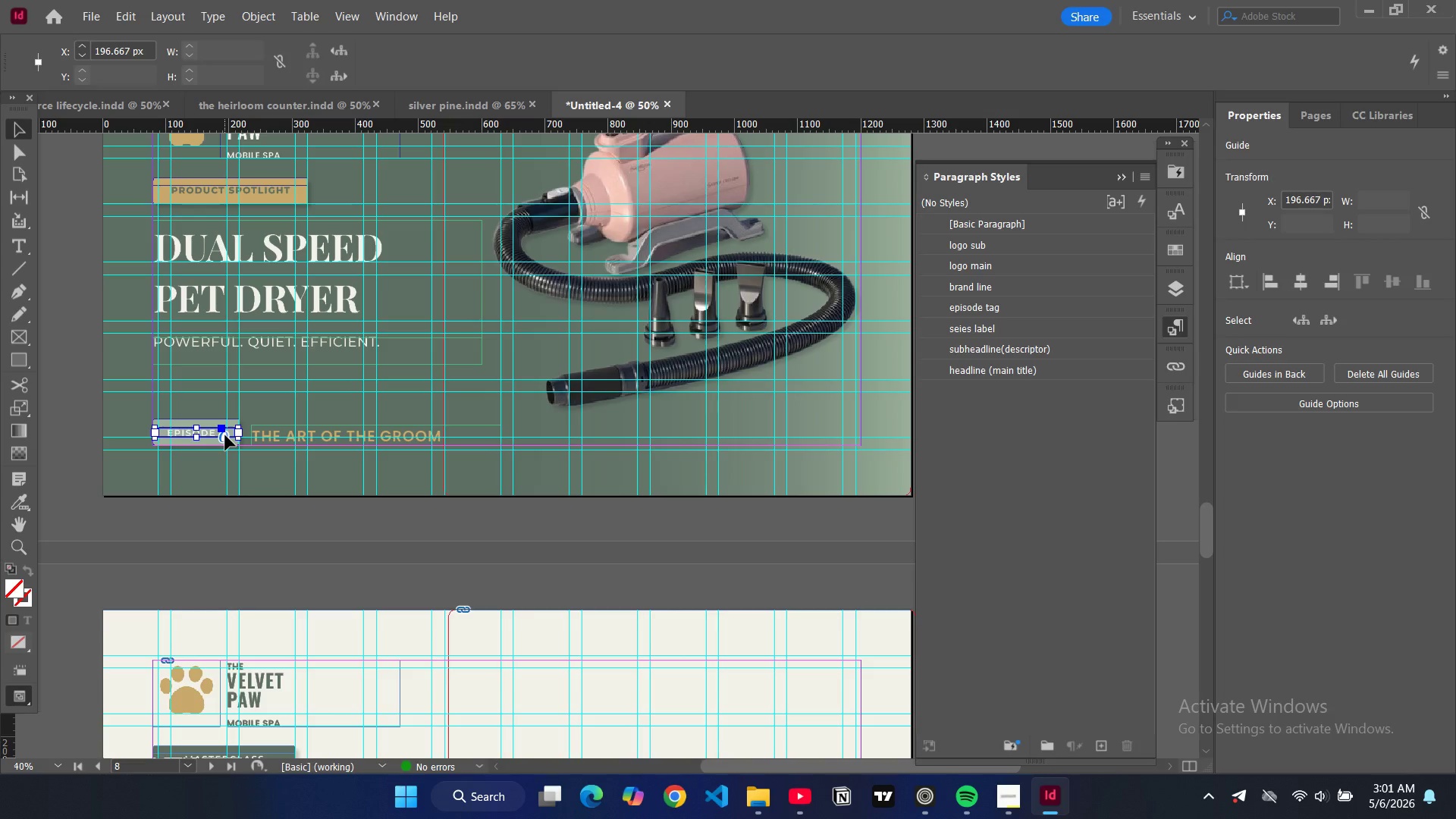 
double_click([225, 435])
 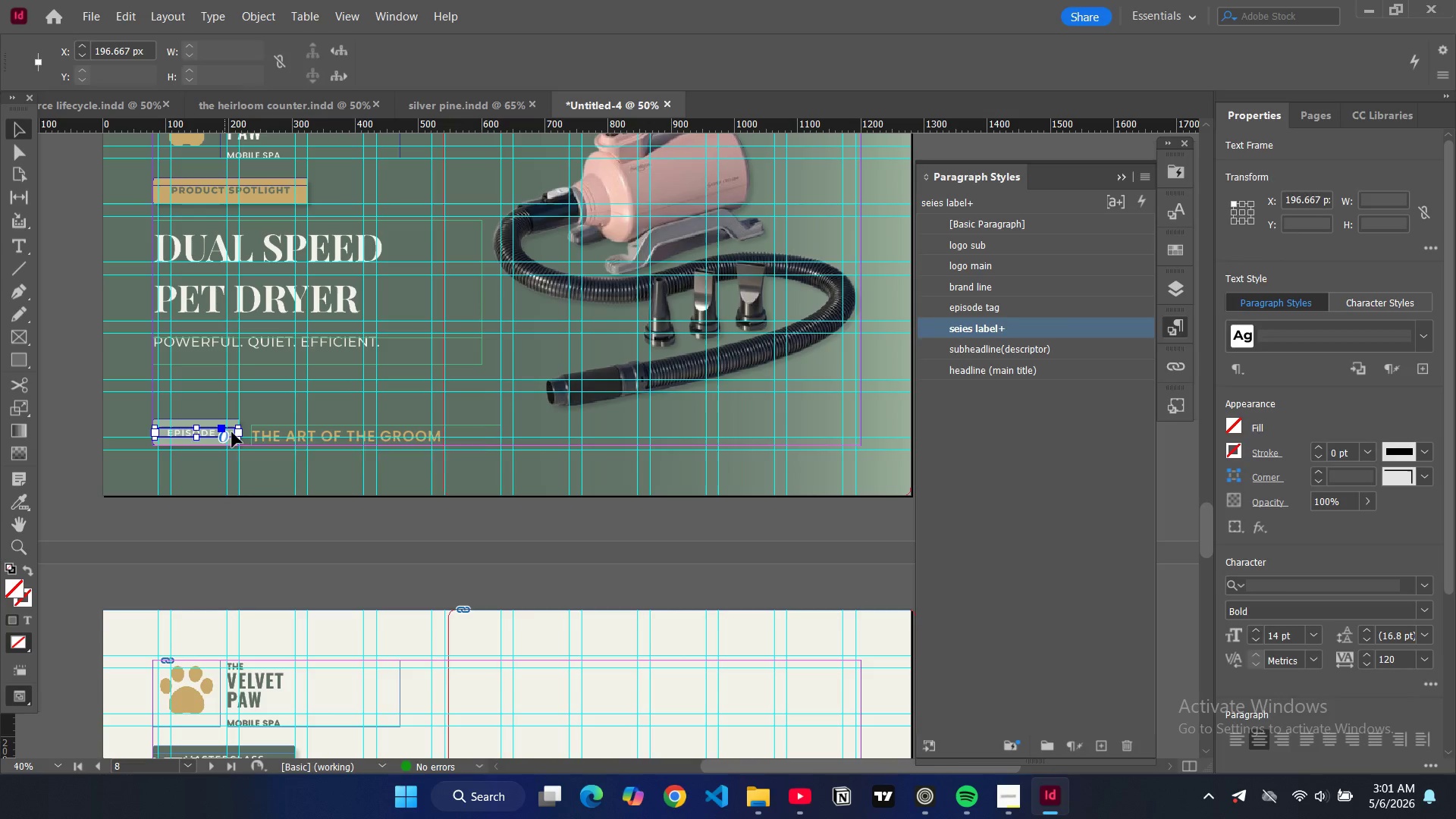 
double_click([232, 432])
 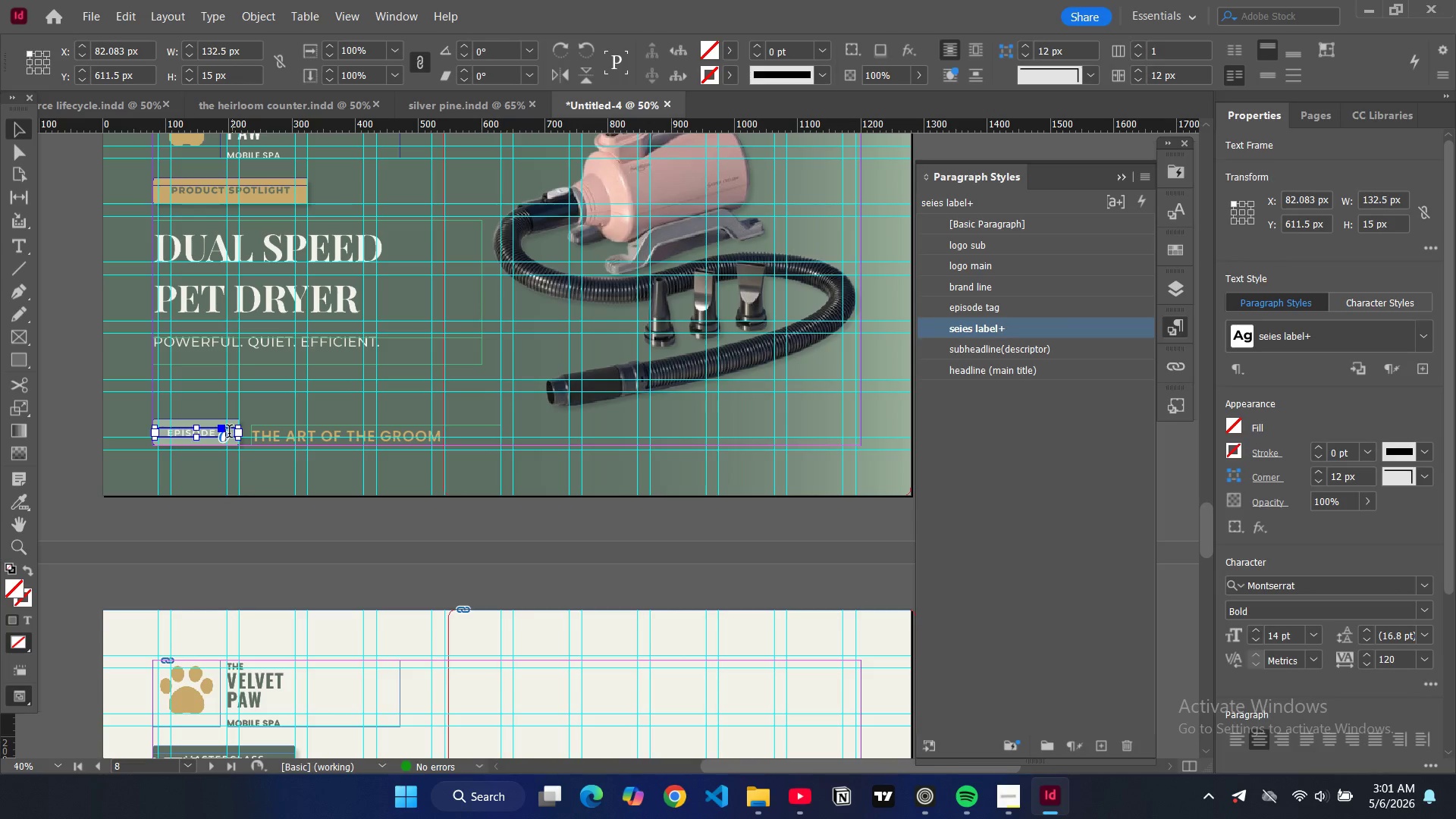 
triple_click([229, 433])
 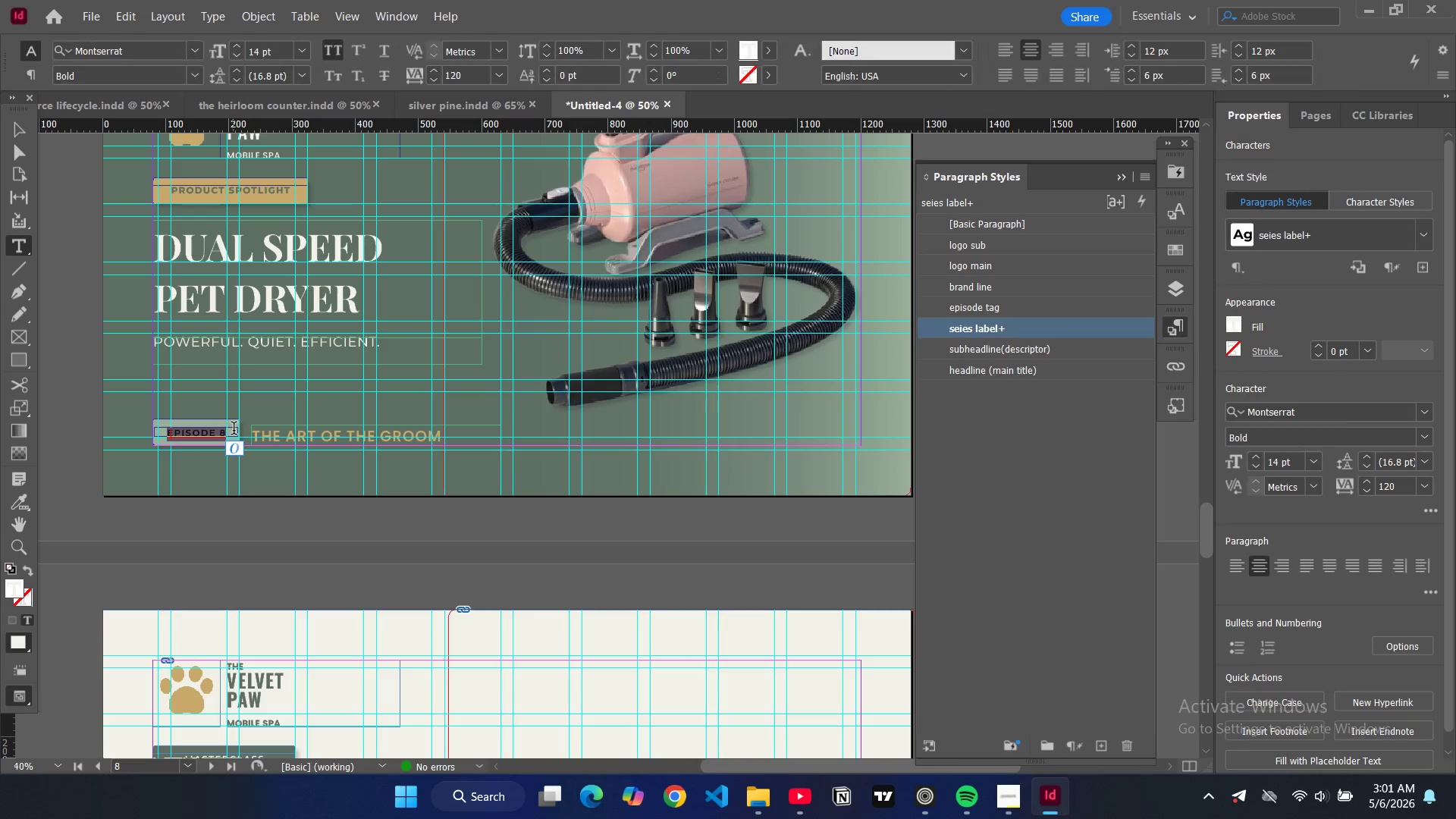 
left_click([234, 430])
 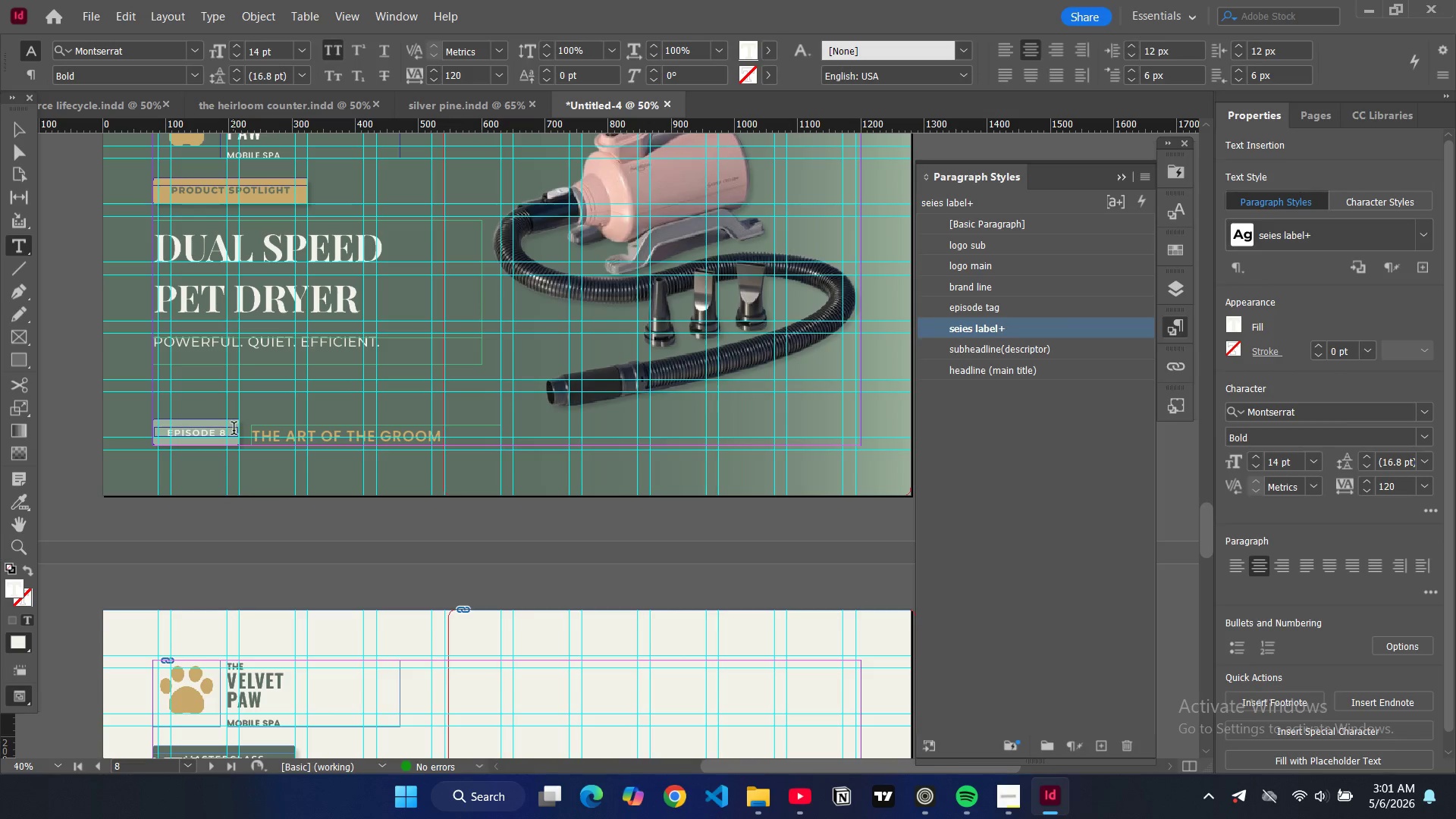 
key(Backspace)
 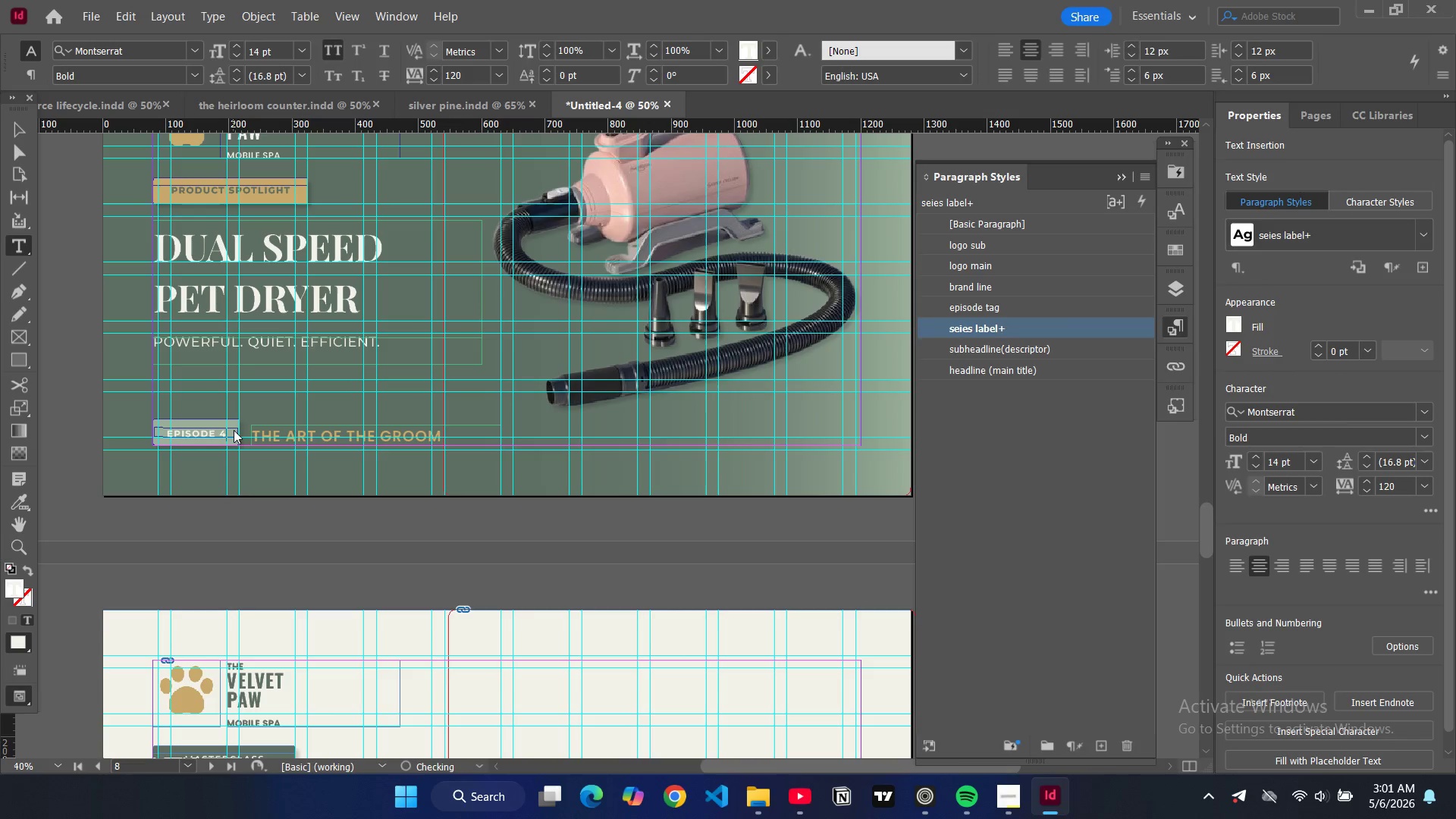 
key(4)
 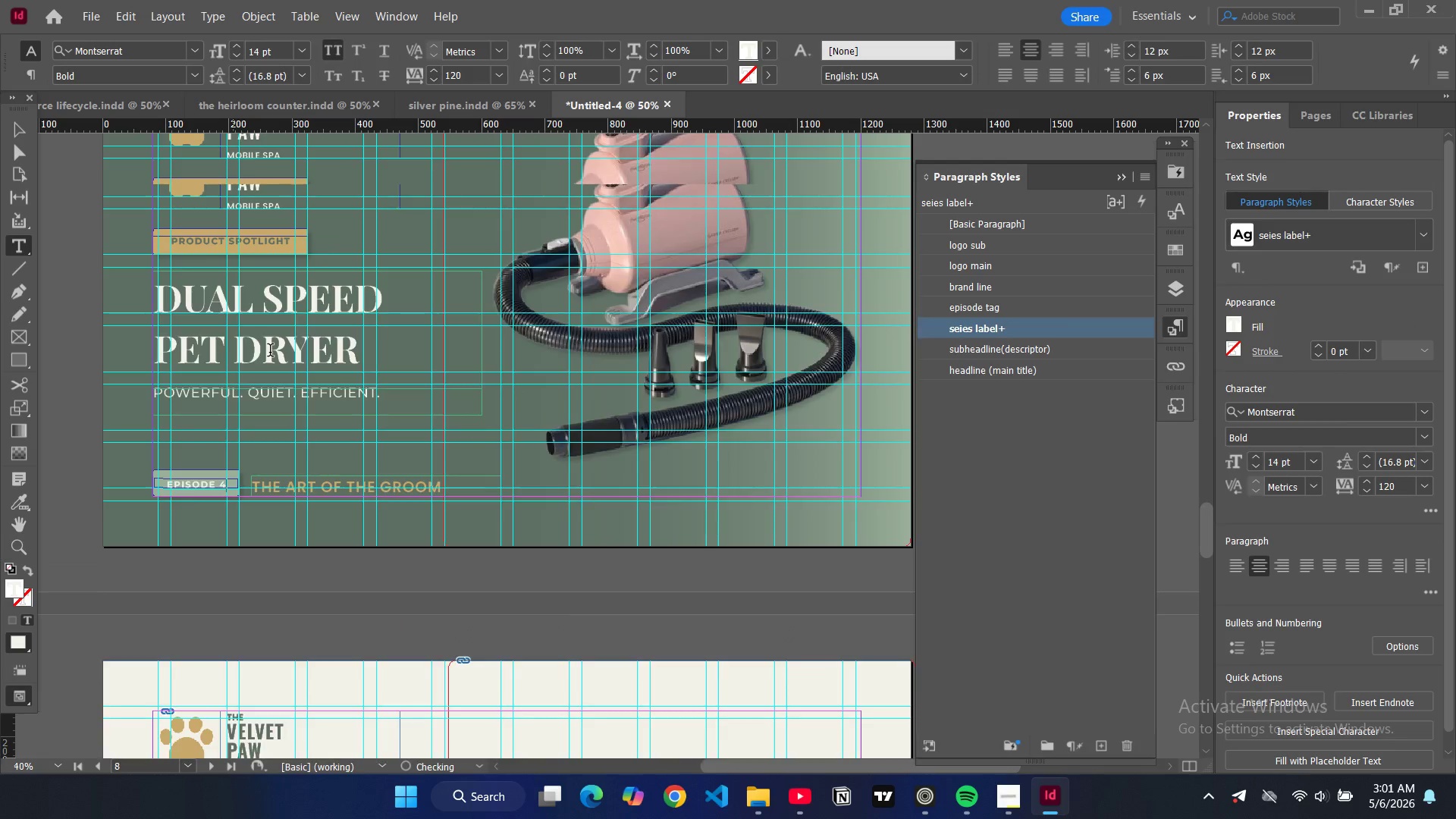 
scroll: coordinate [268, 350], scroll_direction: up, amount: 11.0
 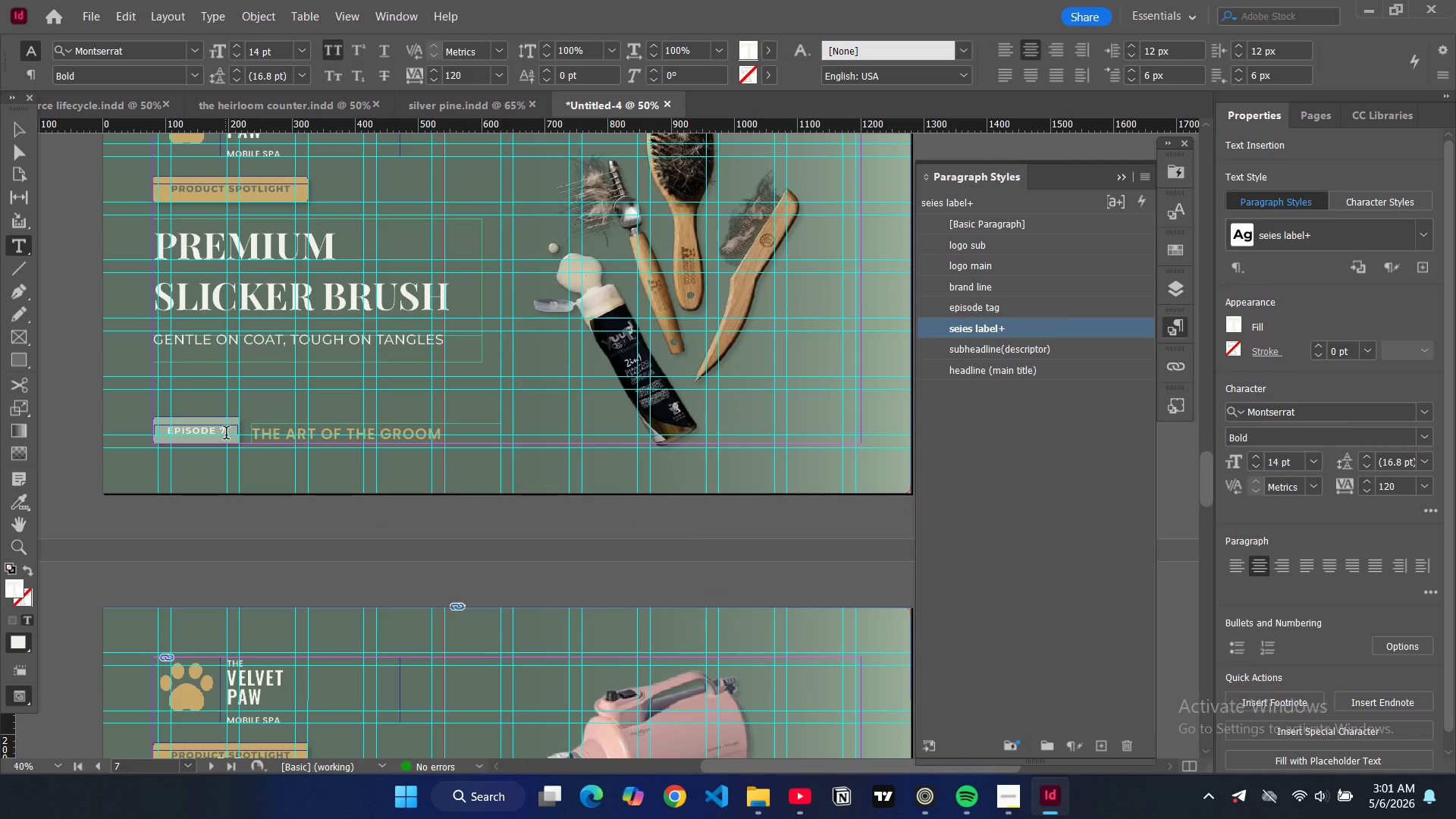 
left_click([226, 435])
 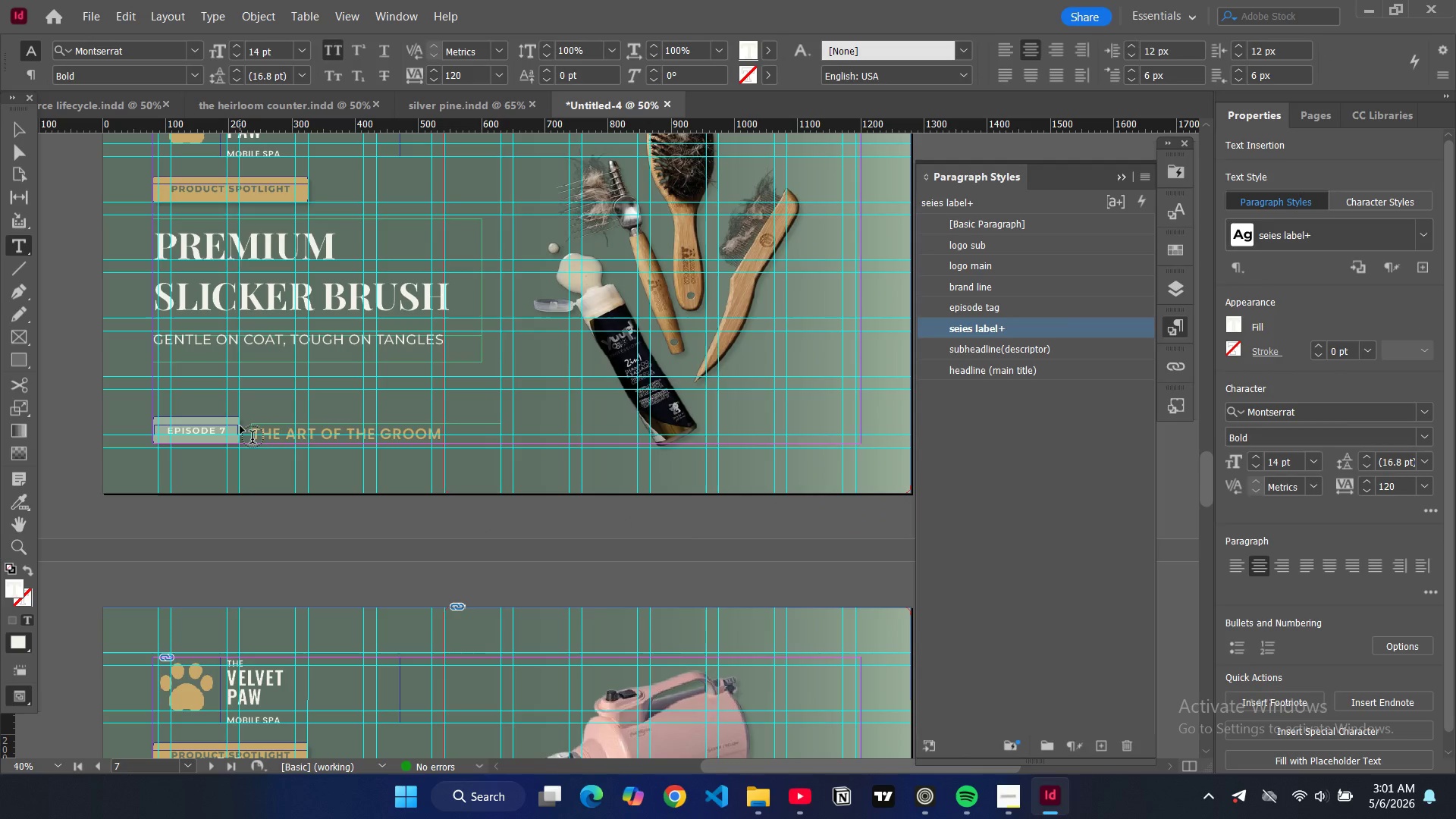 
key(Backspace)
 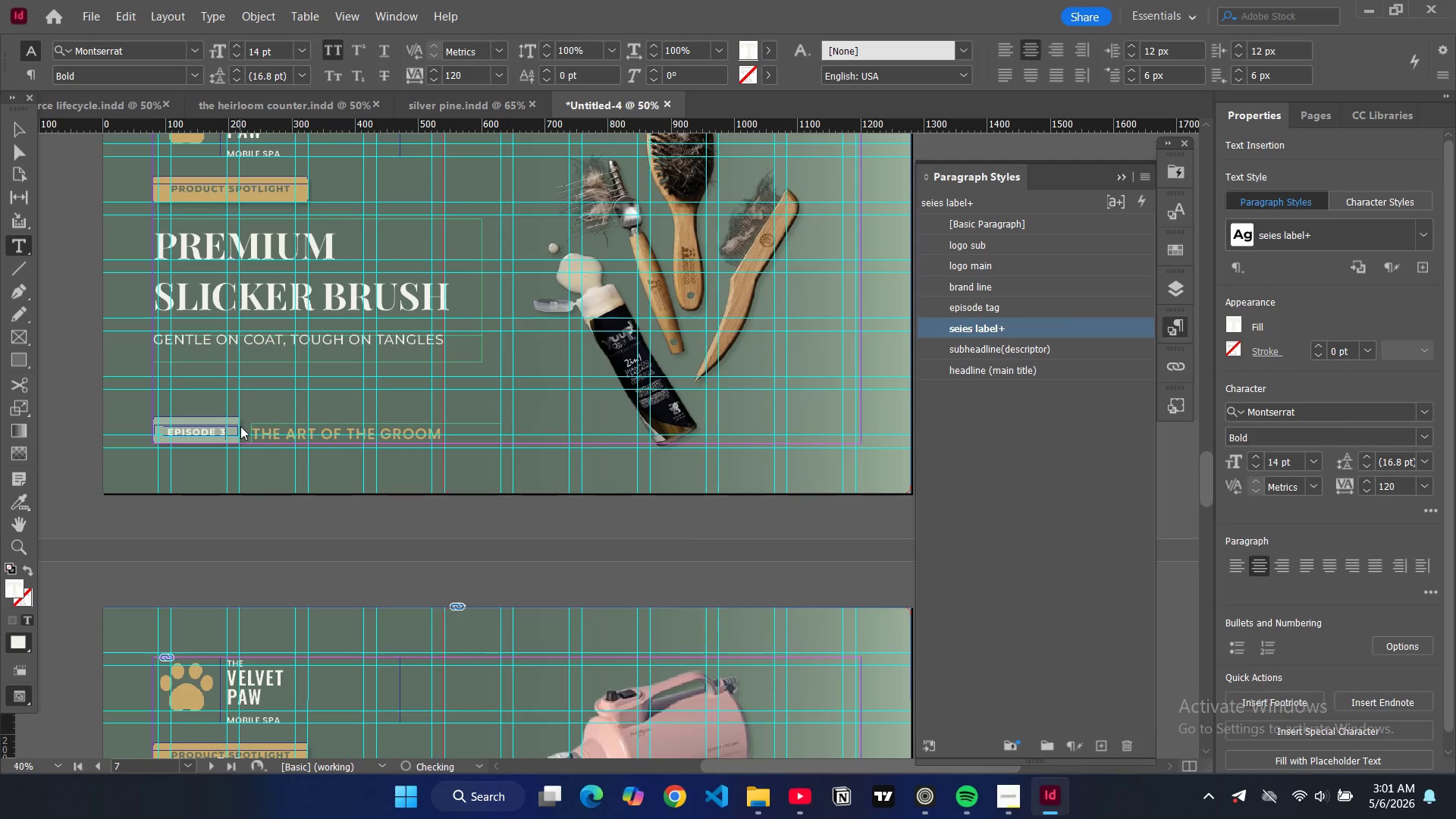 
key(3)
 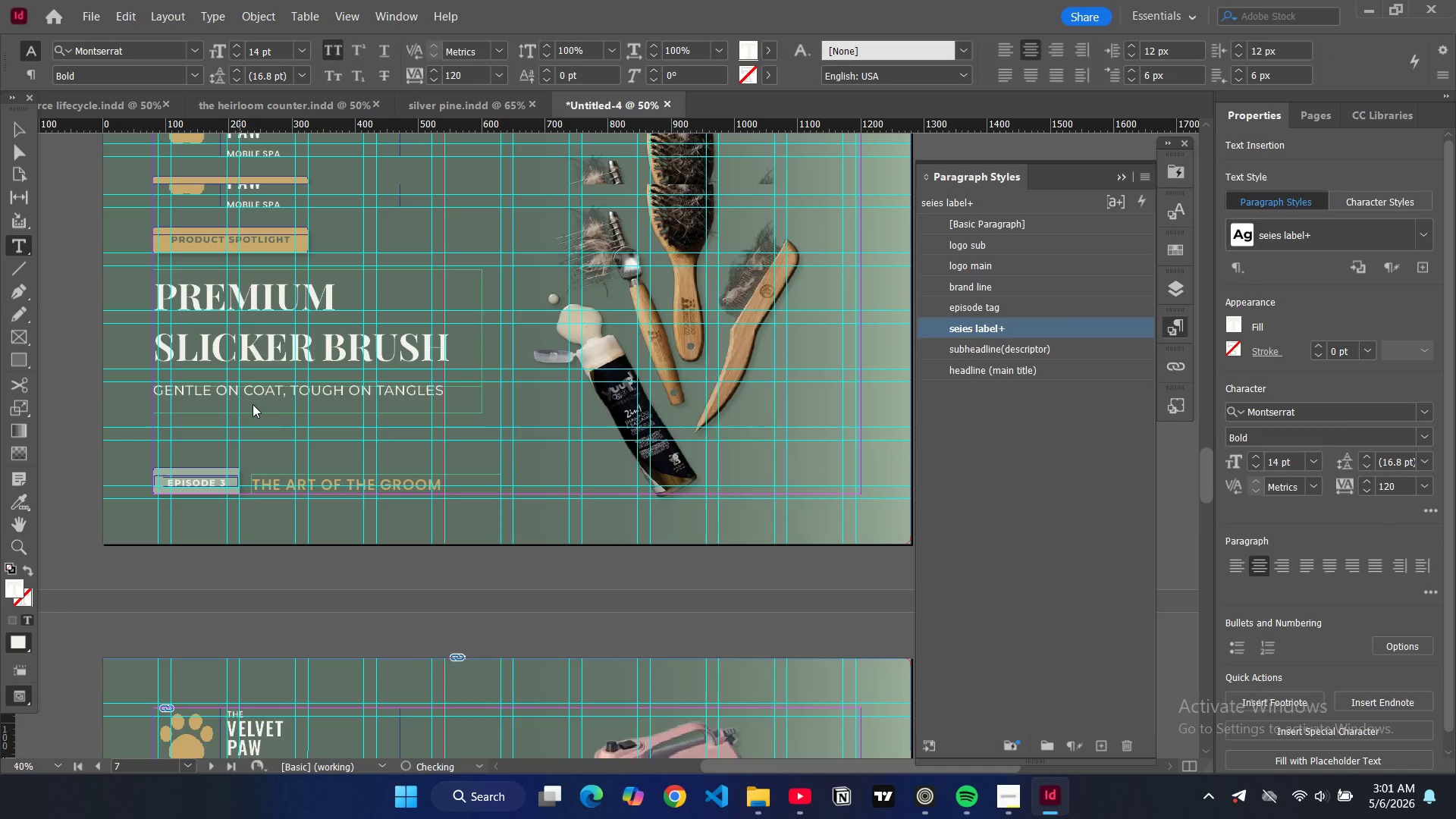 
scroll: coordinate [254, 399], scroll_direction: up, amount: 13.0
 